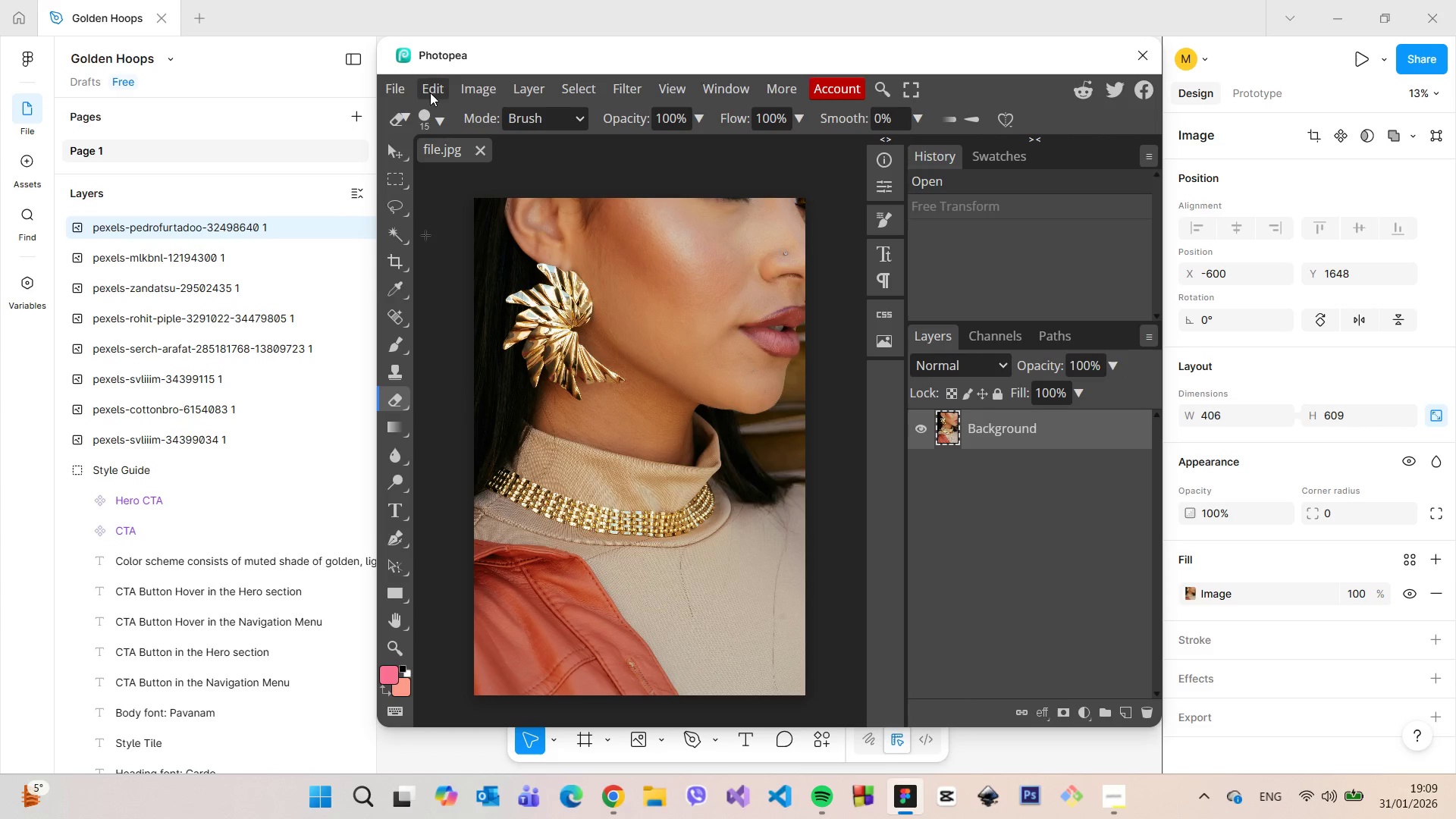 
left_click([430, 108])
 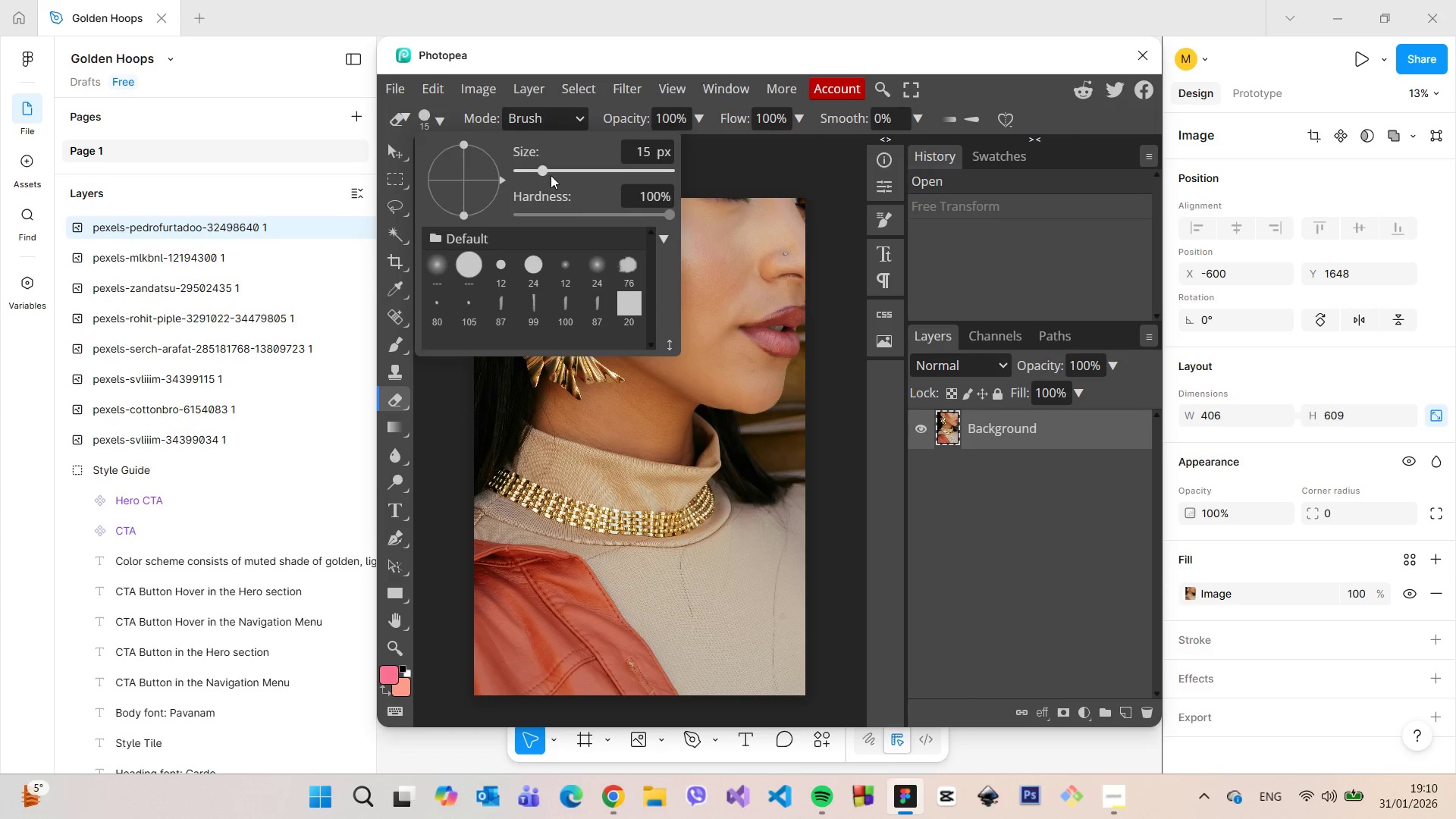 
left_click_drag(start_coordinate=[545, 169], to_coordinate=[563, 171])
 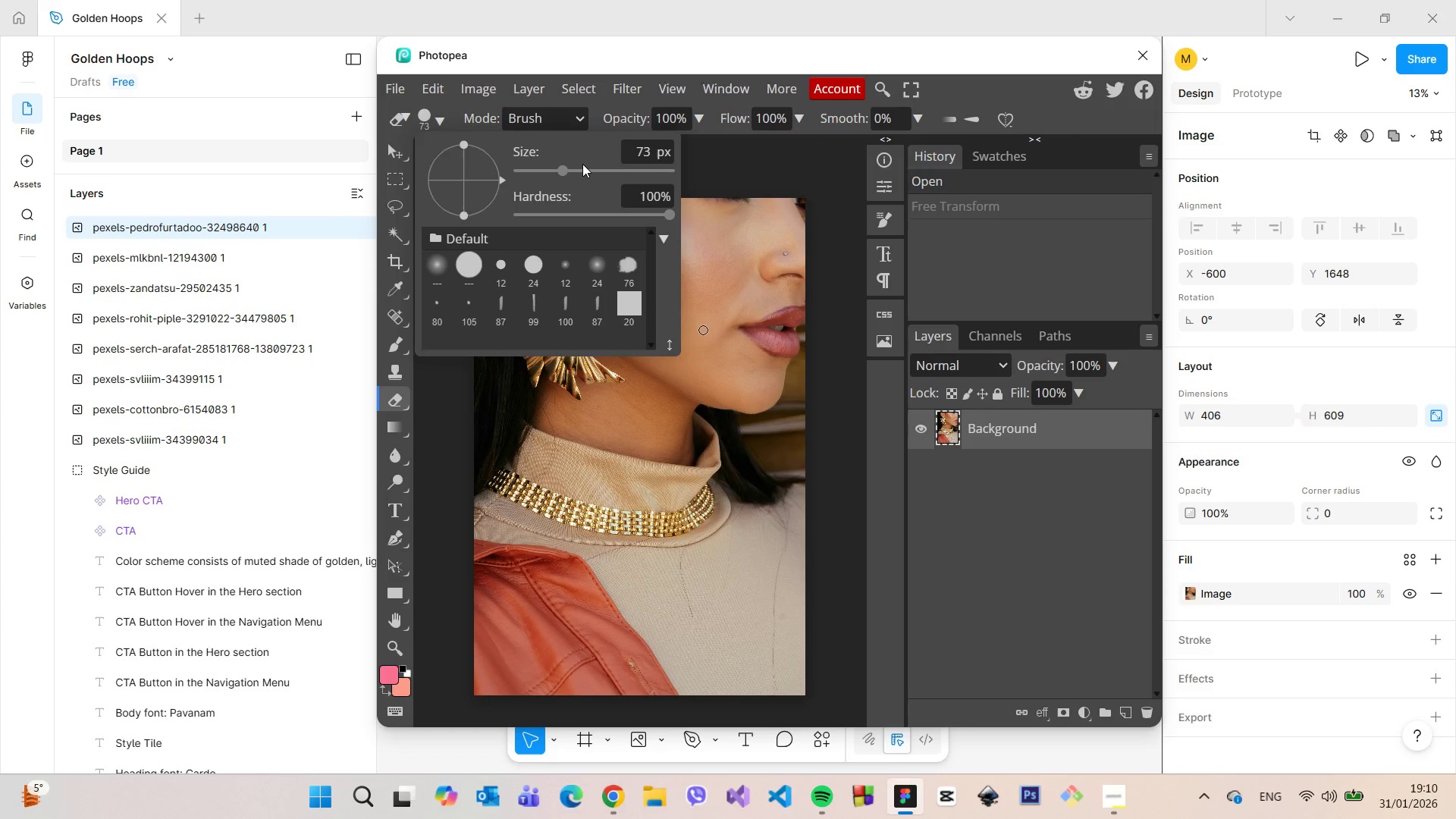 
double_click([594, 171])
 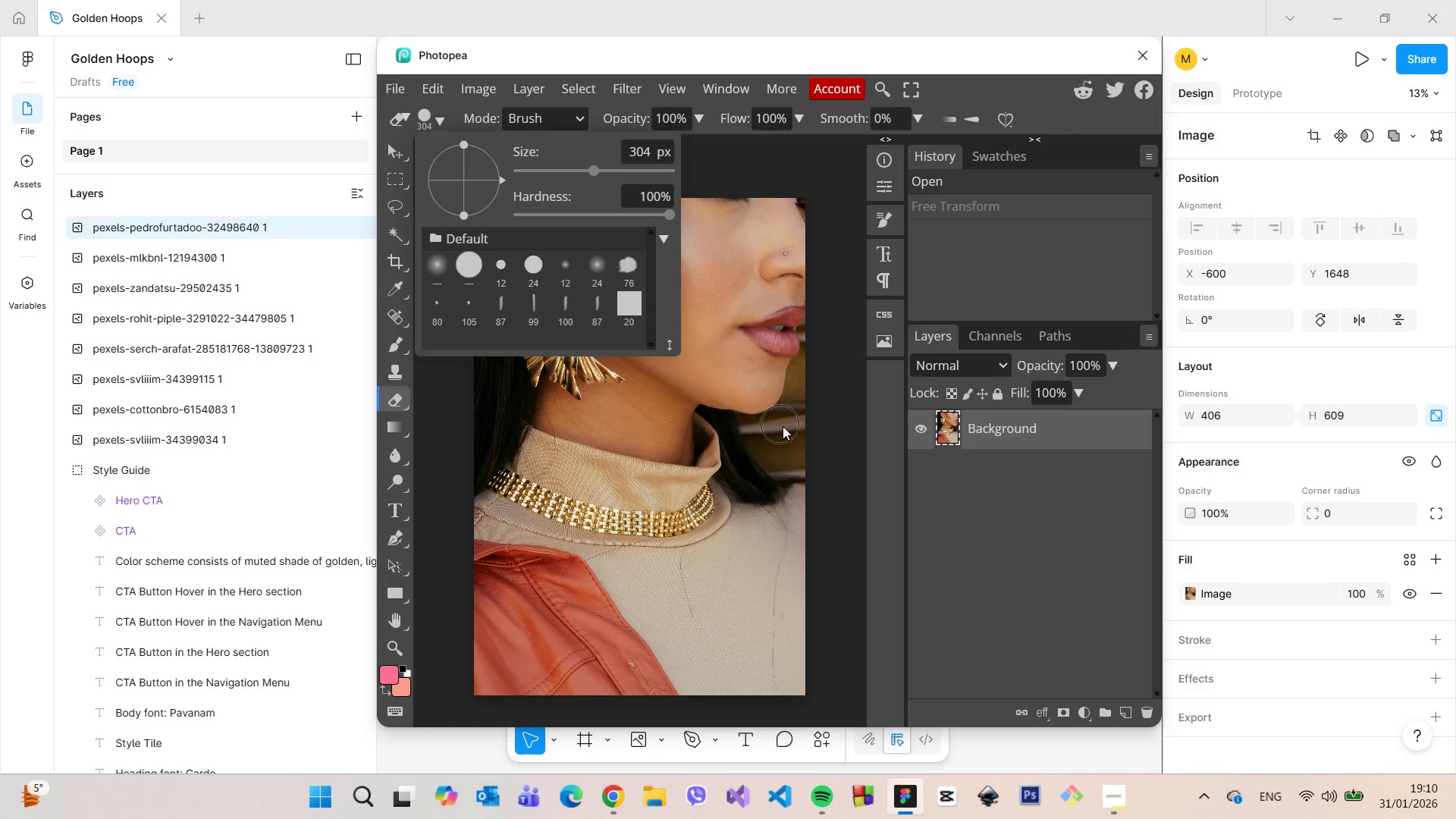 
left_click_drag(start_coordinate=[797, 442], to_coordinate=[819, 362])
 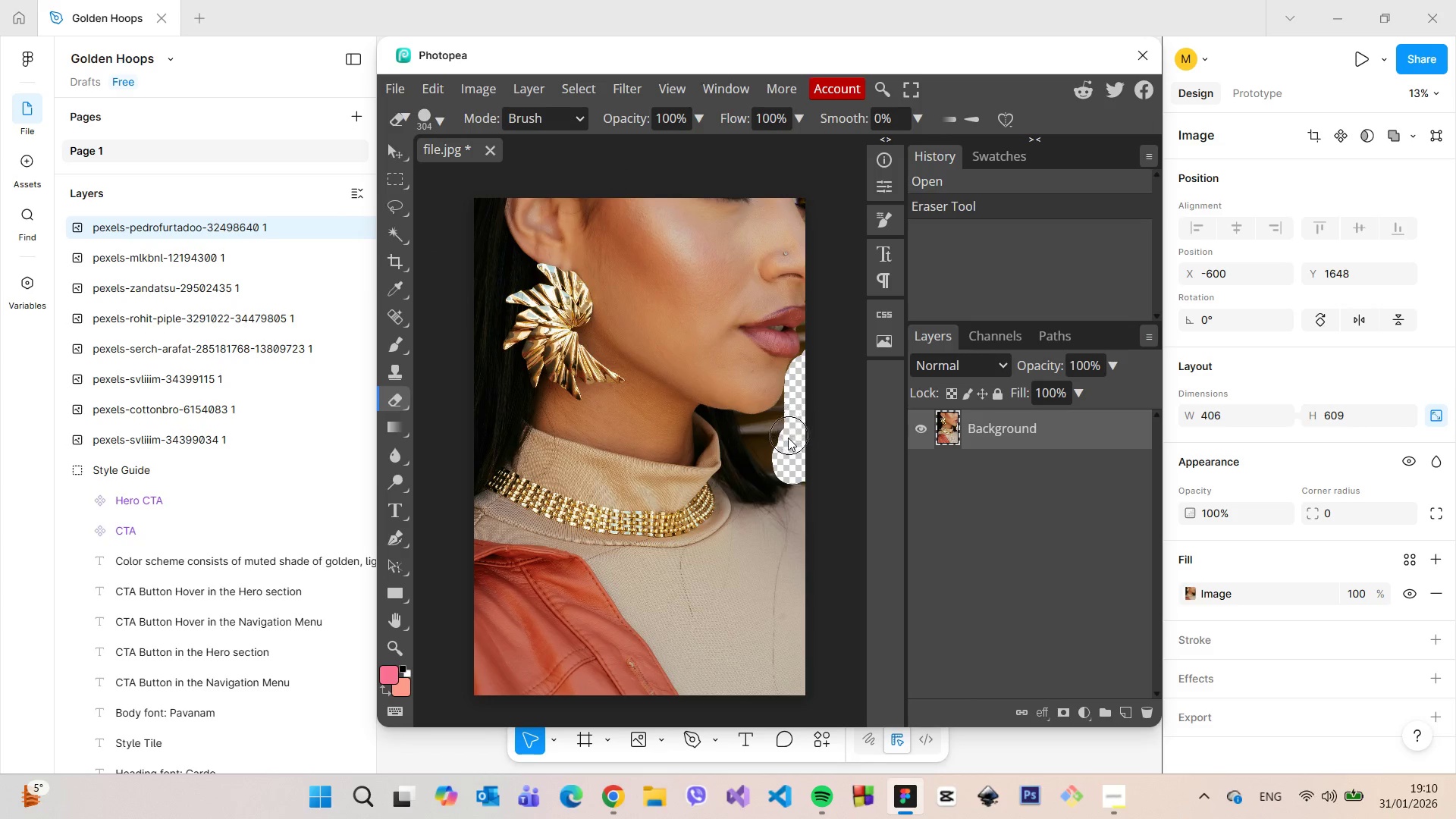 
hold_key(key=ControlLeft, duration=1.5)
 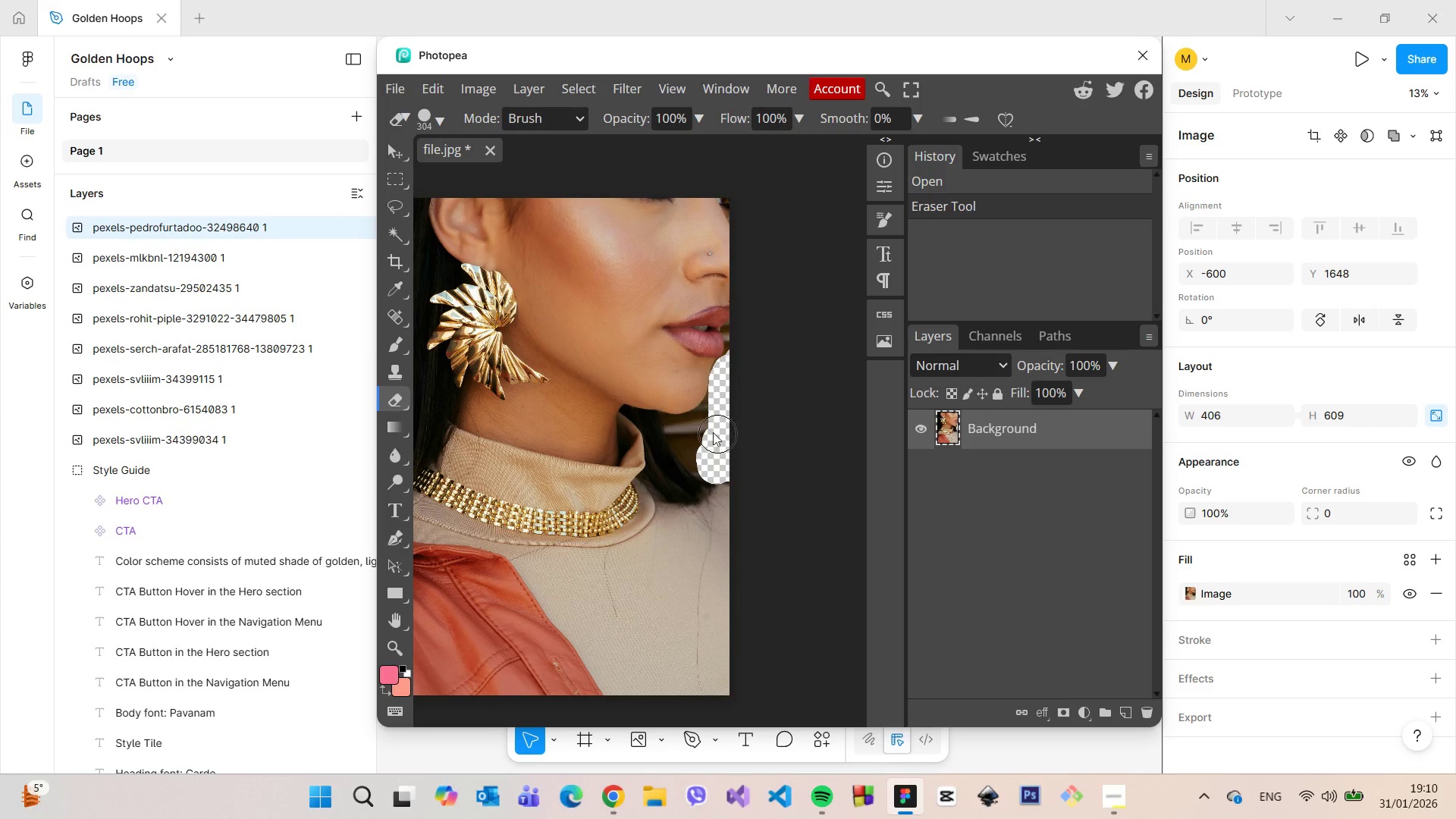 
scroll: coordinate [770, 456], scroll_direction: none, amount: 0.0
 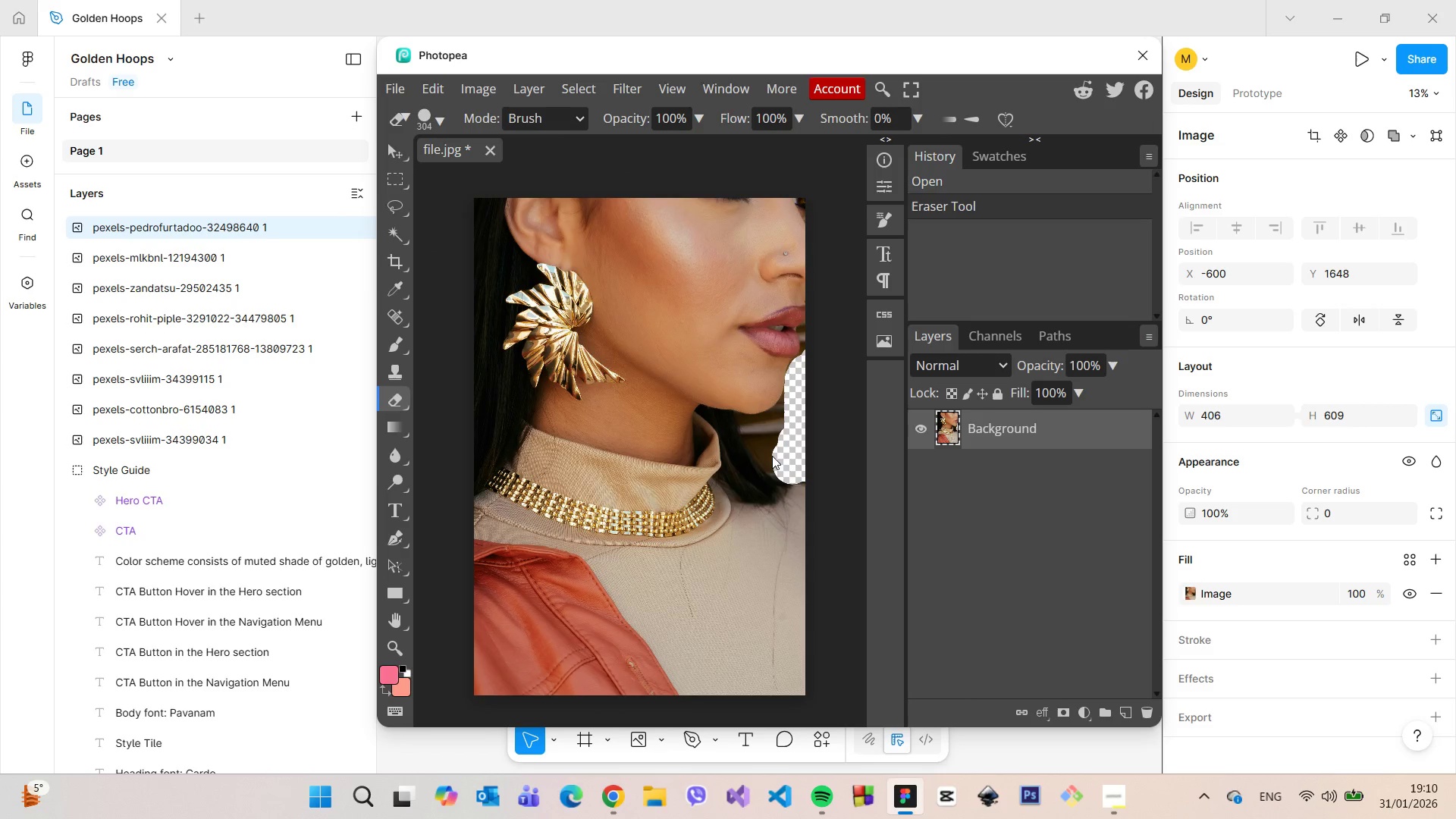 
hold_key(key=ControlLeft, duration=0.36)
scroll: coordinate [749, 440], scroll_direction: down, amount: 1.0
 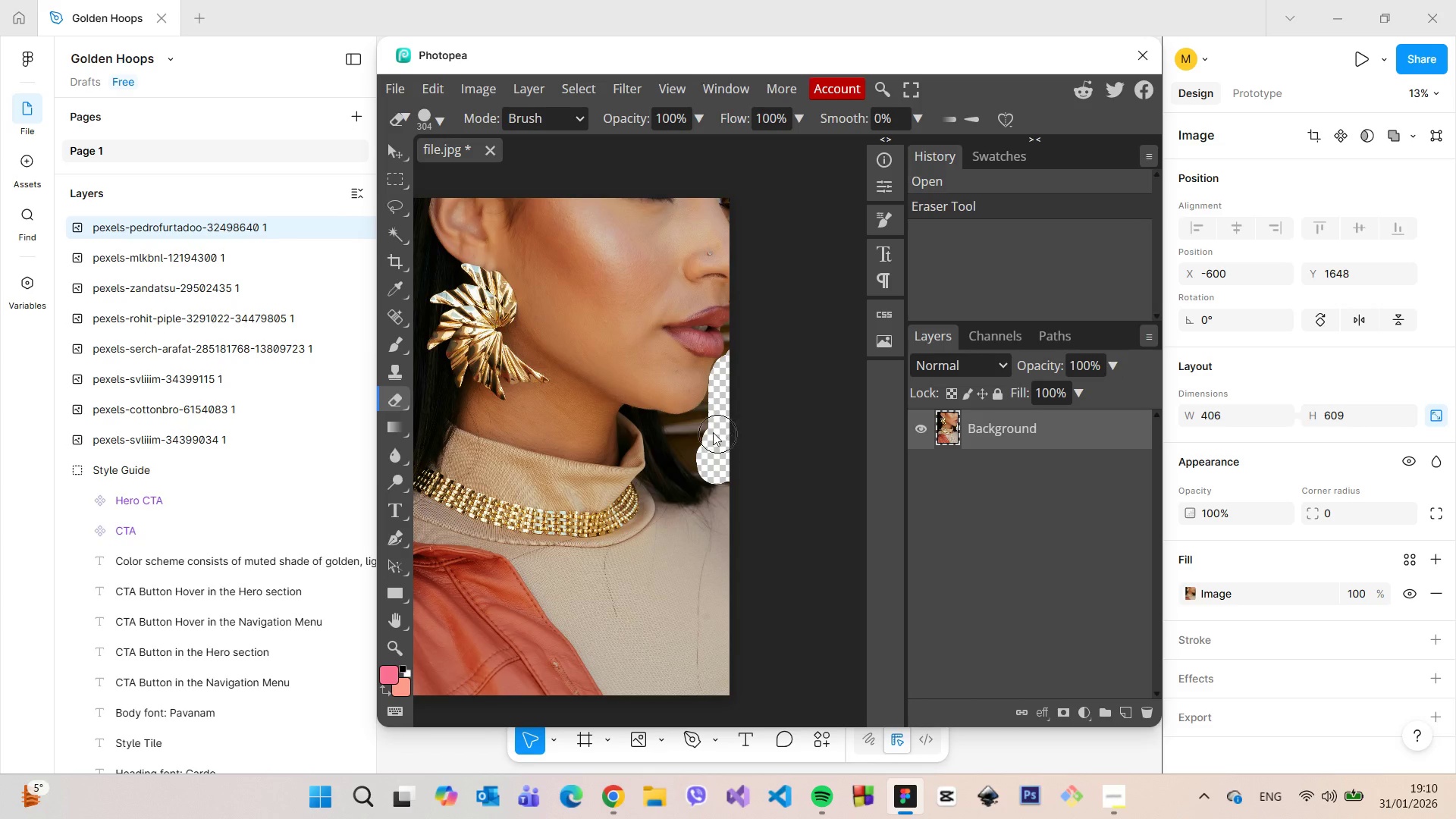 
hold_key(key=AltLeft, duration=1.5)
 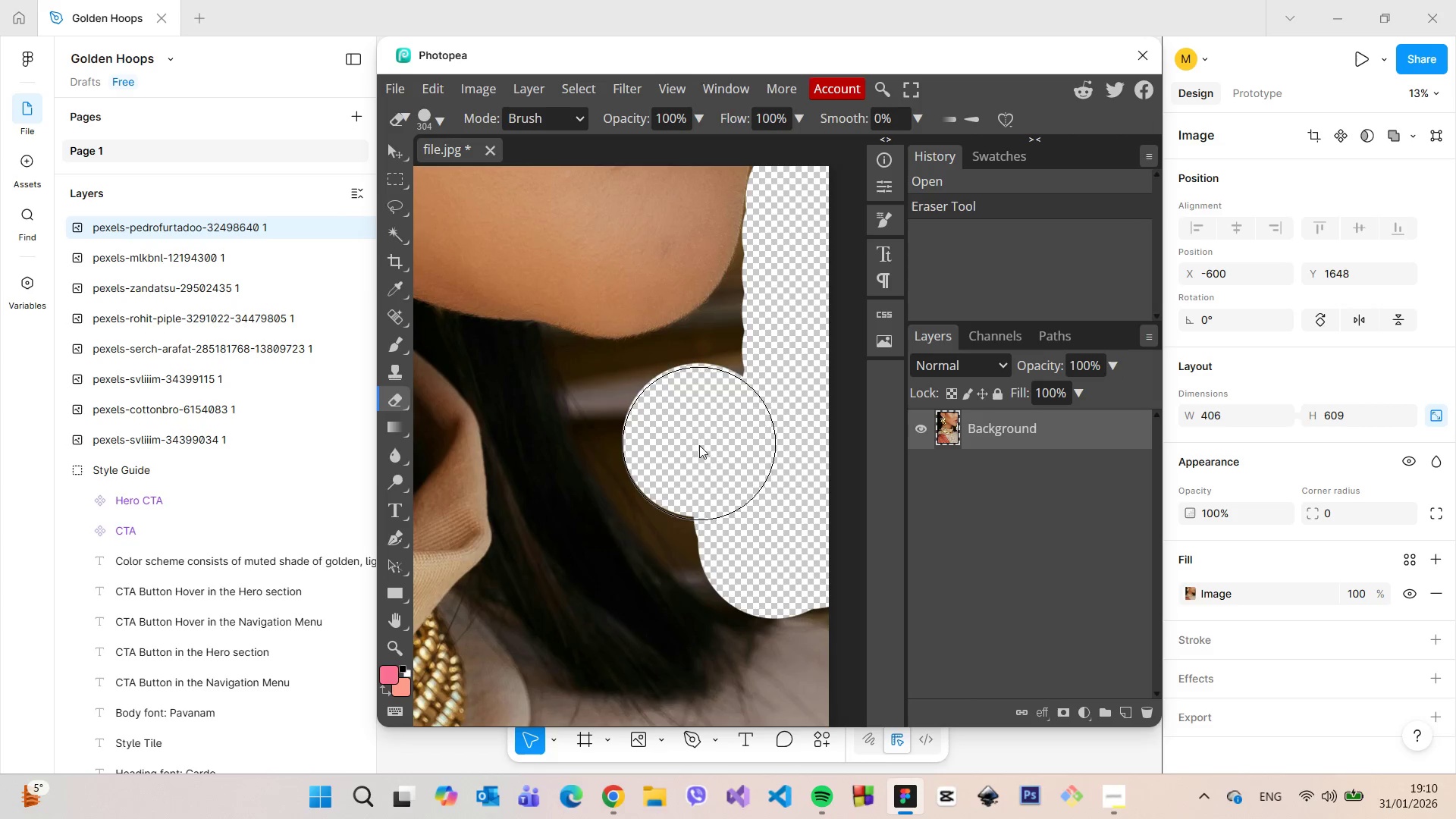 
key(Alt+AltLeft)
 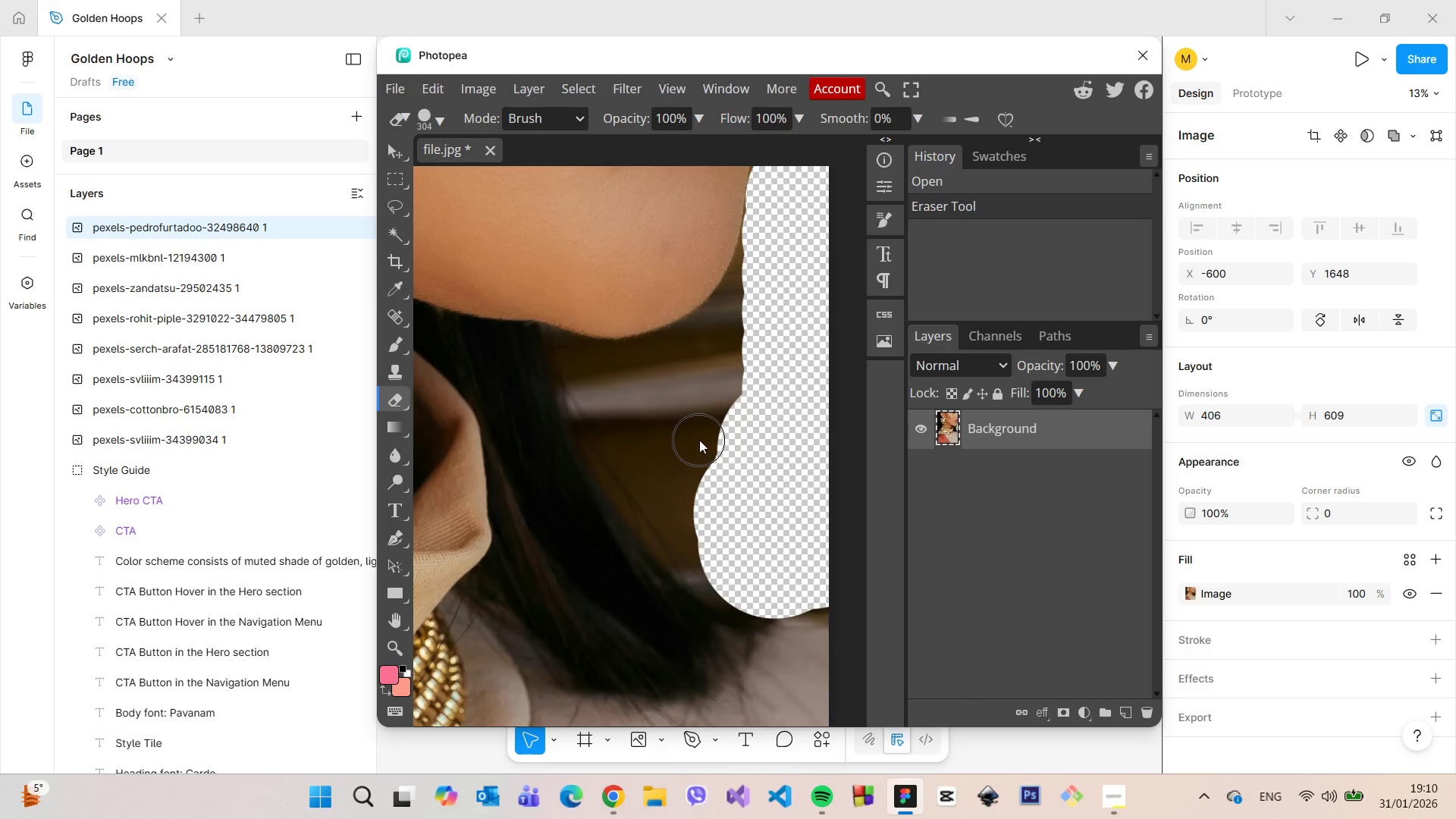 
key(Alt+AltLeft)
 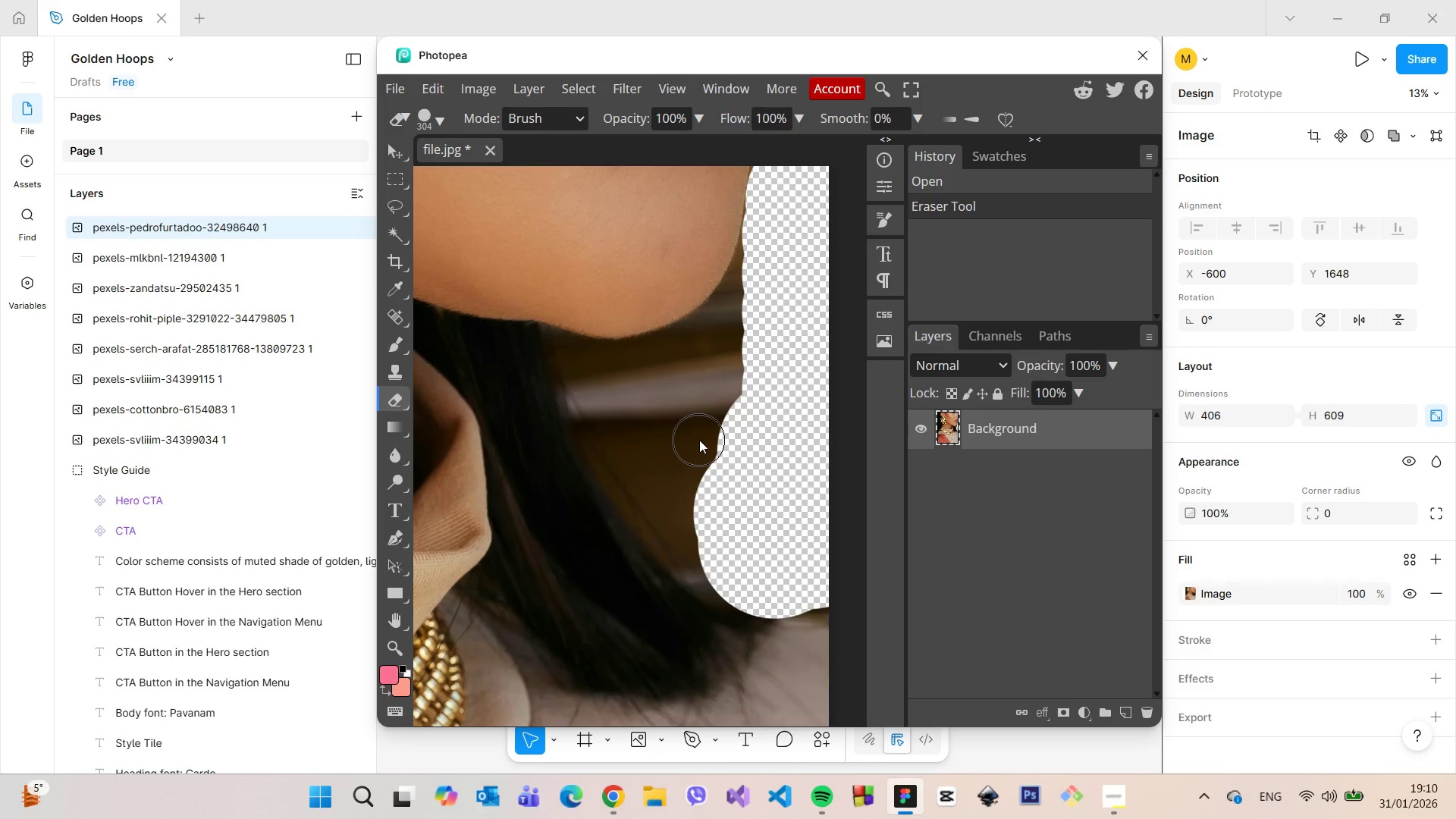 
key(Alt+AltLeft)
 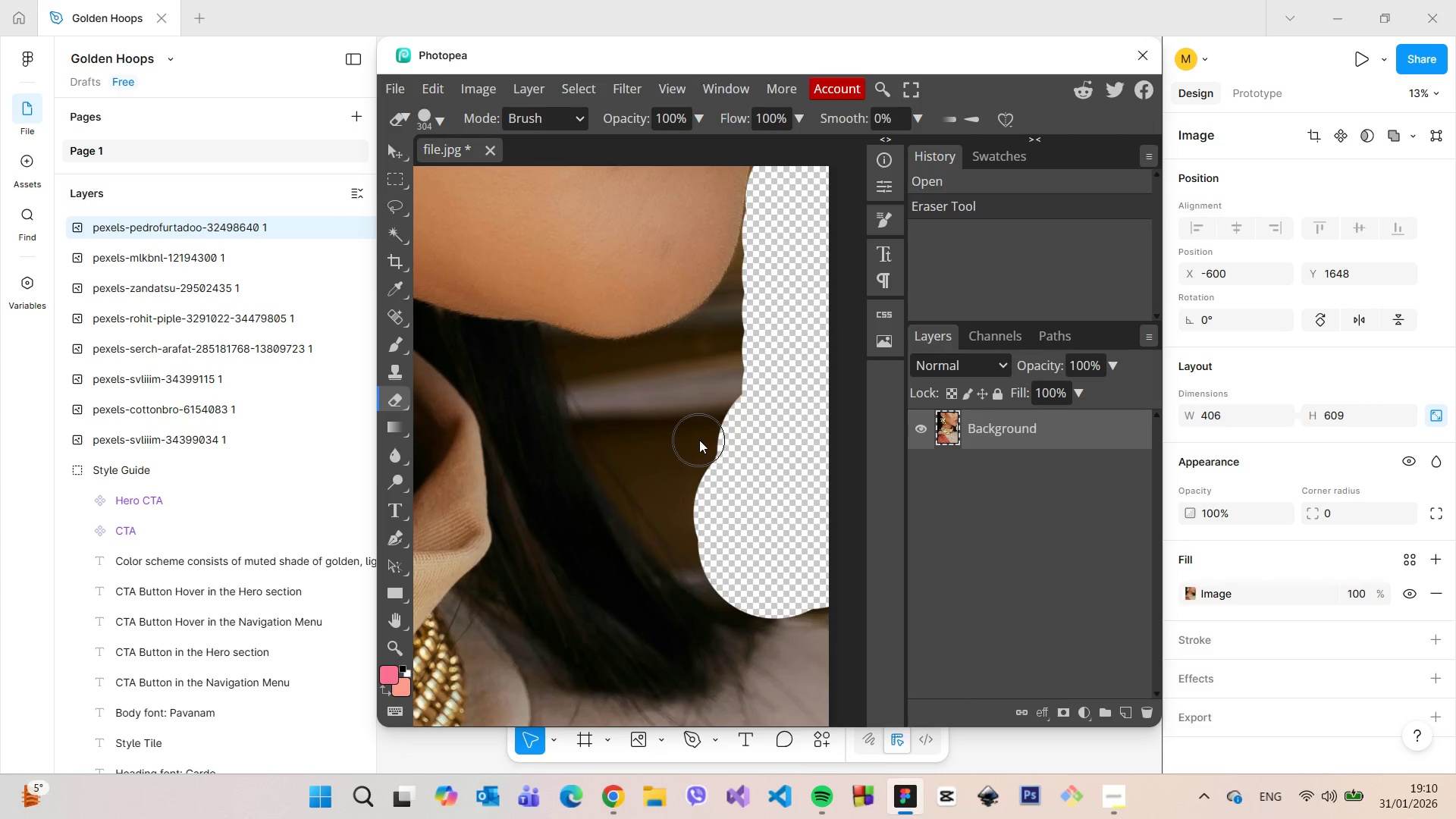 
key(Alt+AltLeft)
 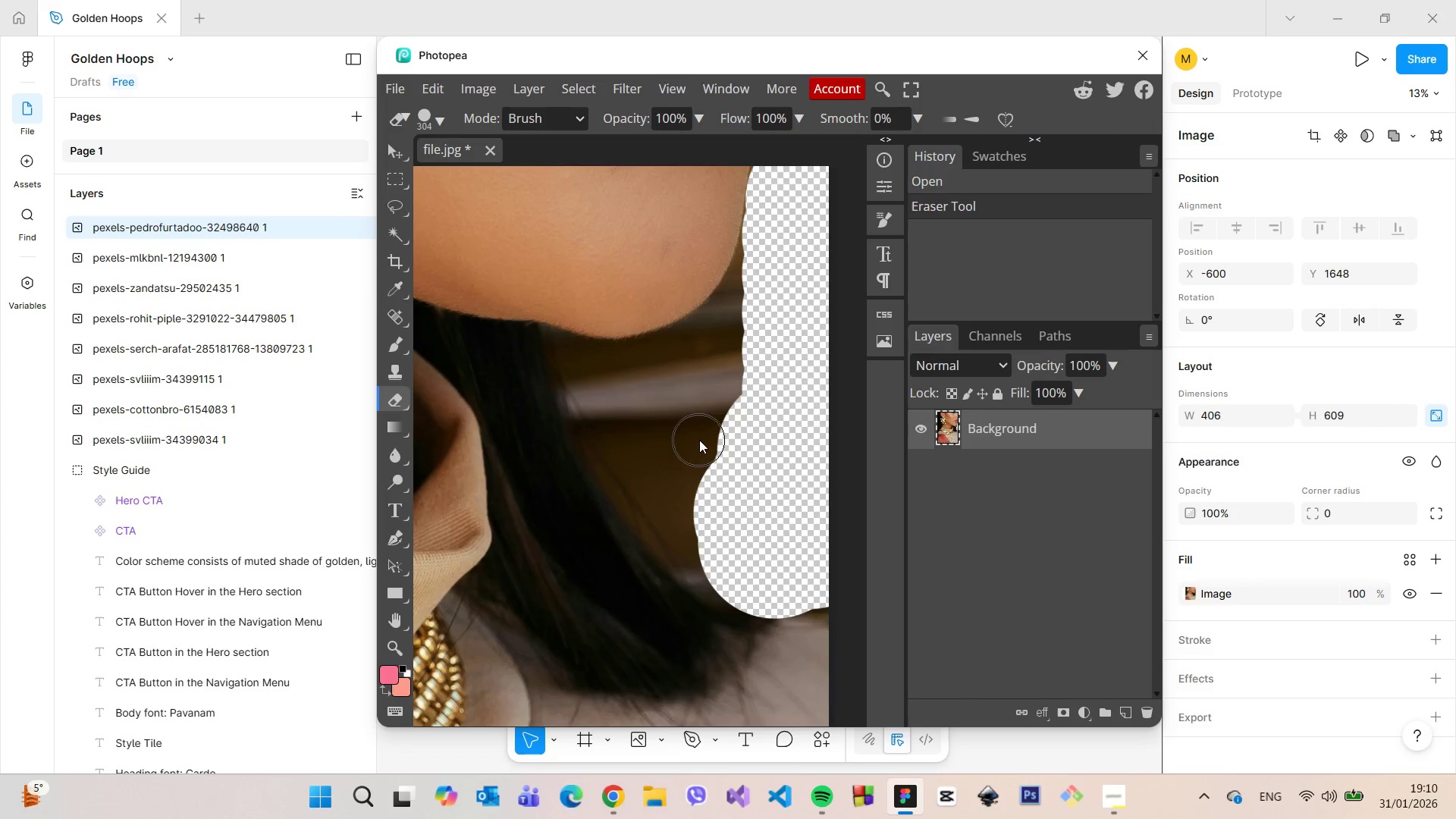 
key(Alt+AltLeft)
 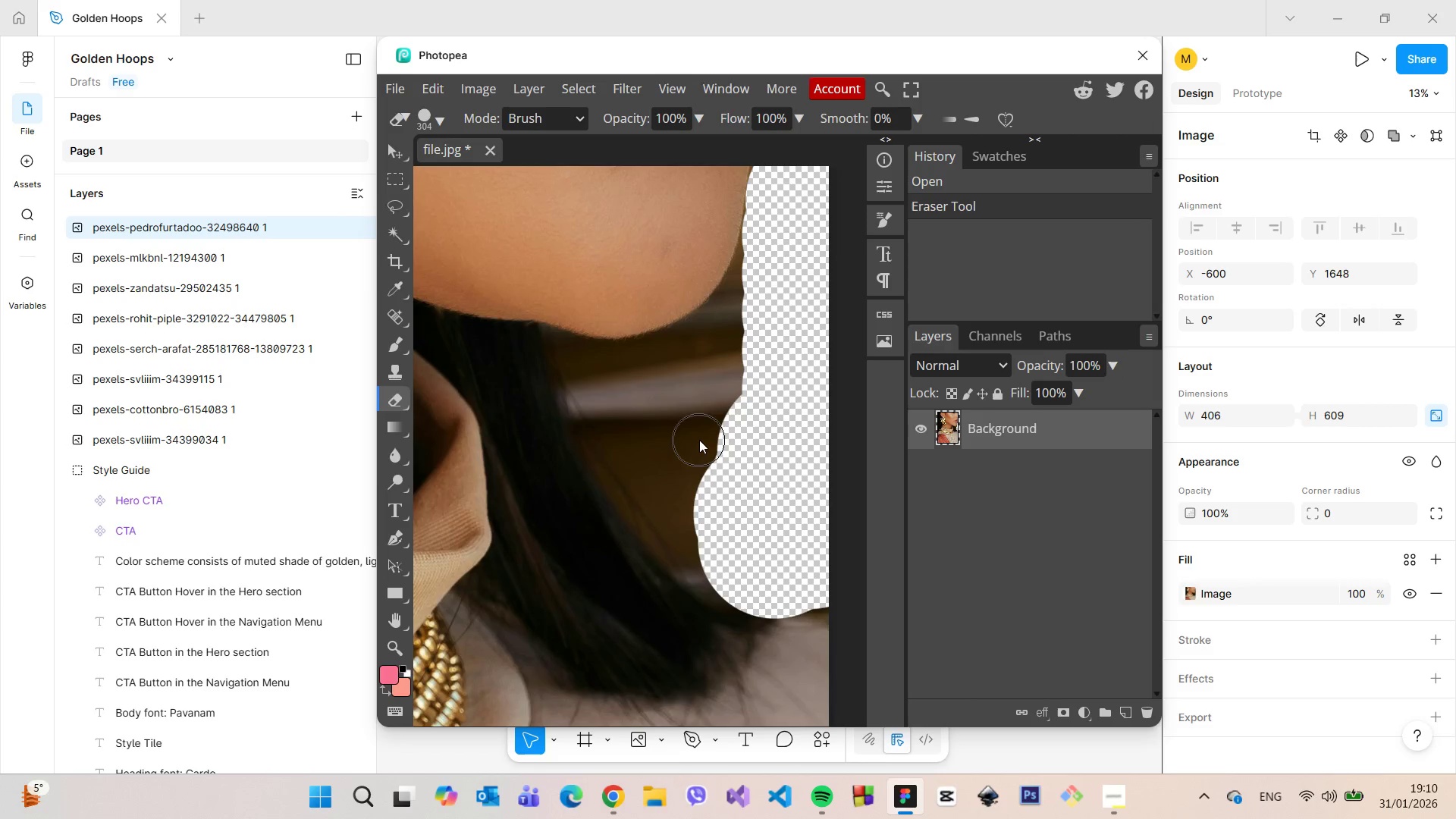 
key(Alt+AltLeft)
 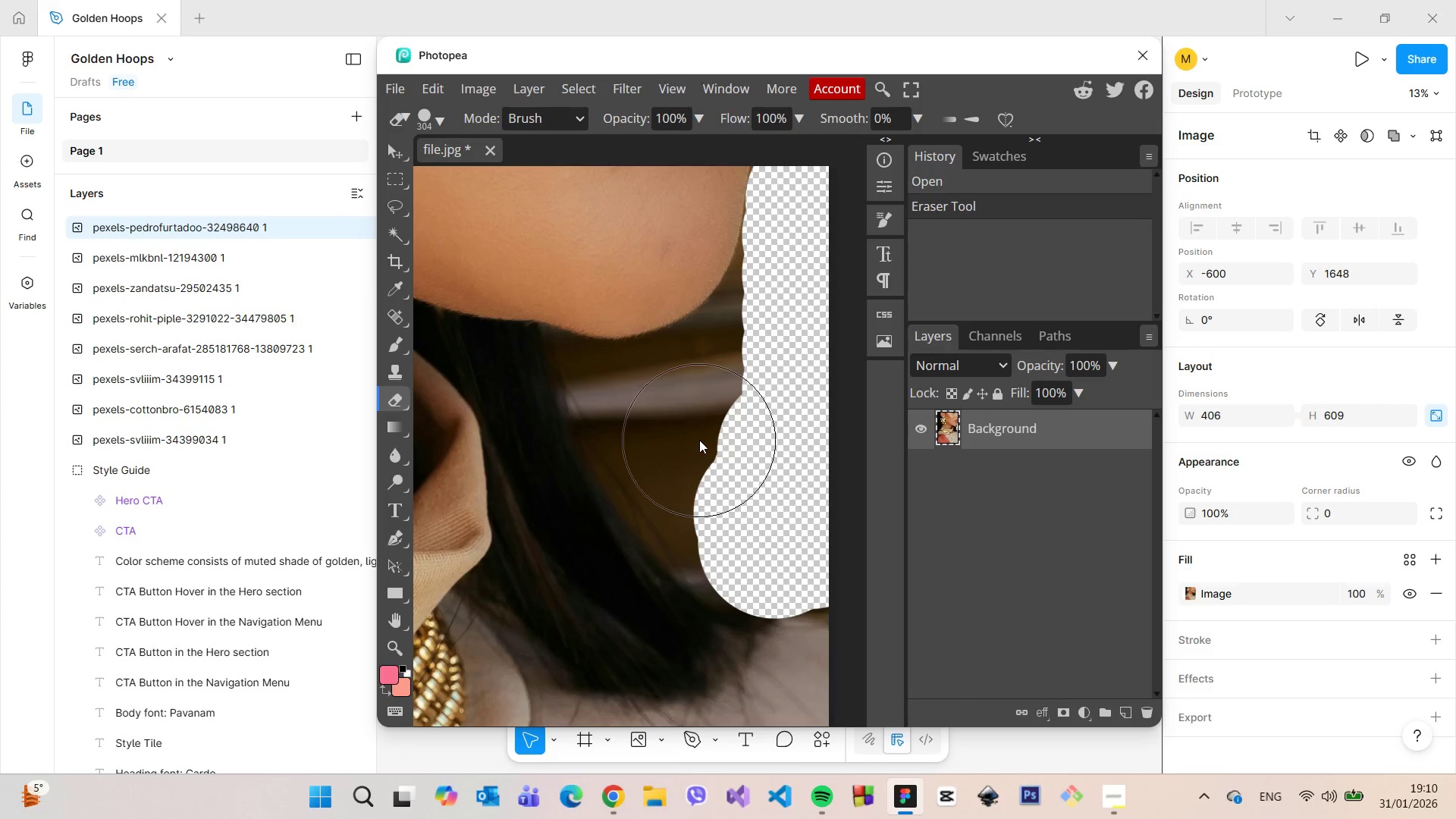 
key(Alt+AltLeft)
 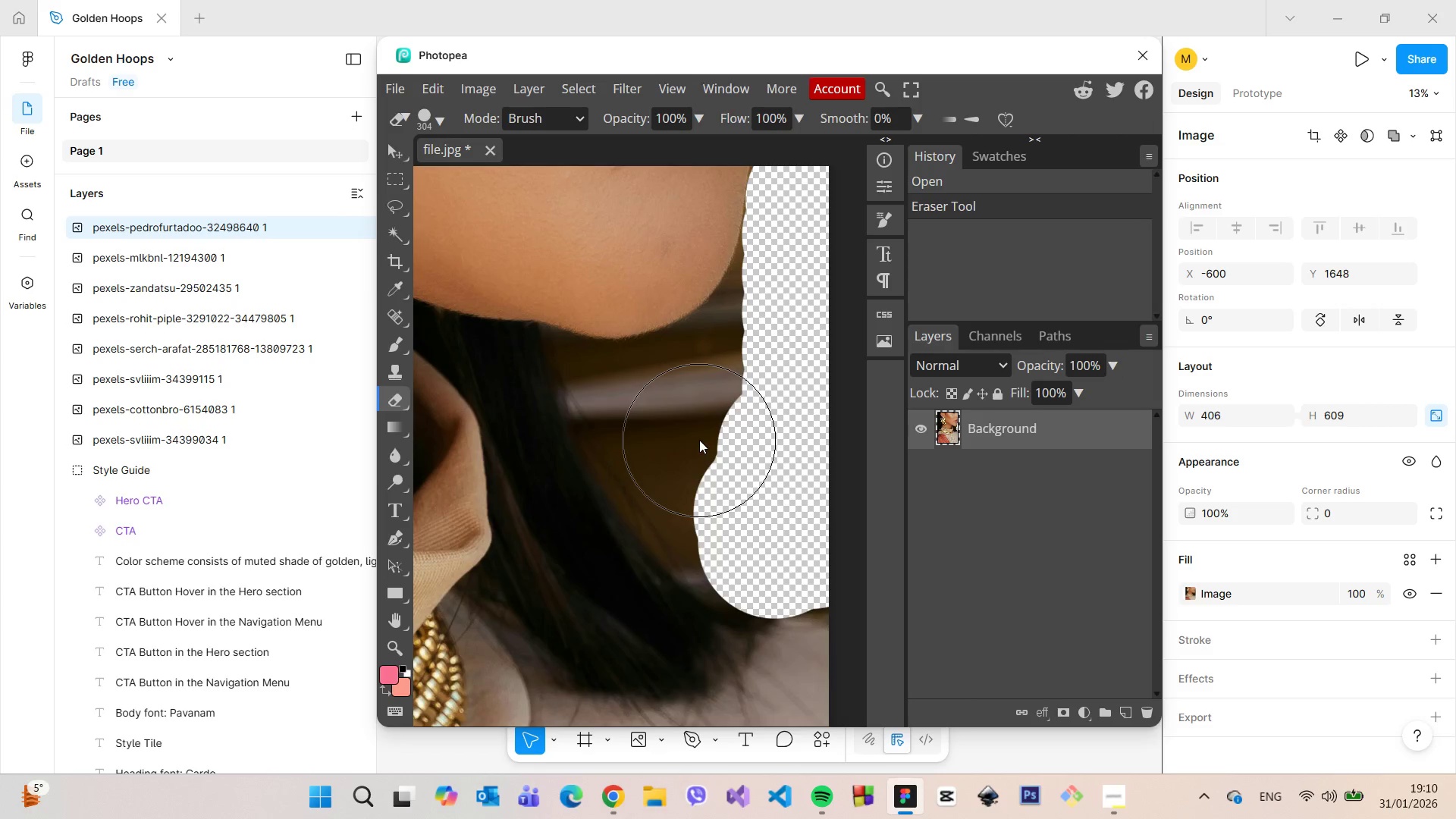 
scroll: coordinate [699, 440], scroll_direction: up, amount: 18.0
 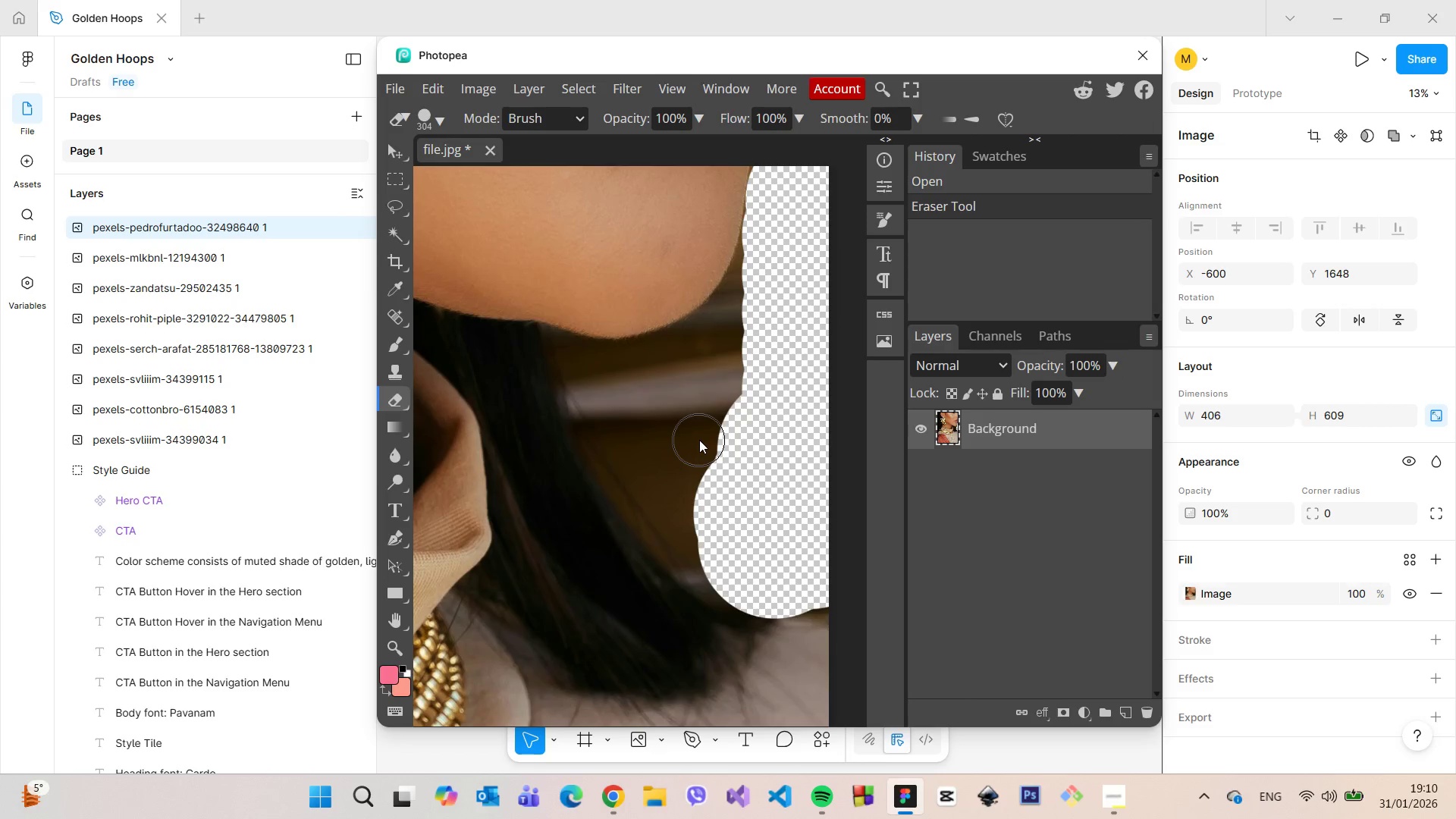 
left_click_drag(start_coordinate=[699, 440], to_coordinate=[739, 400])
 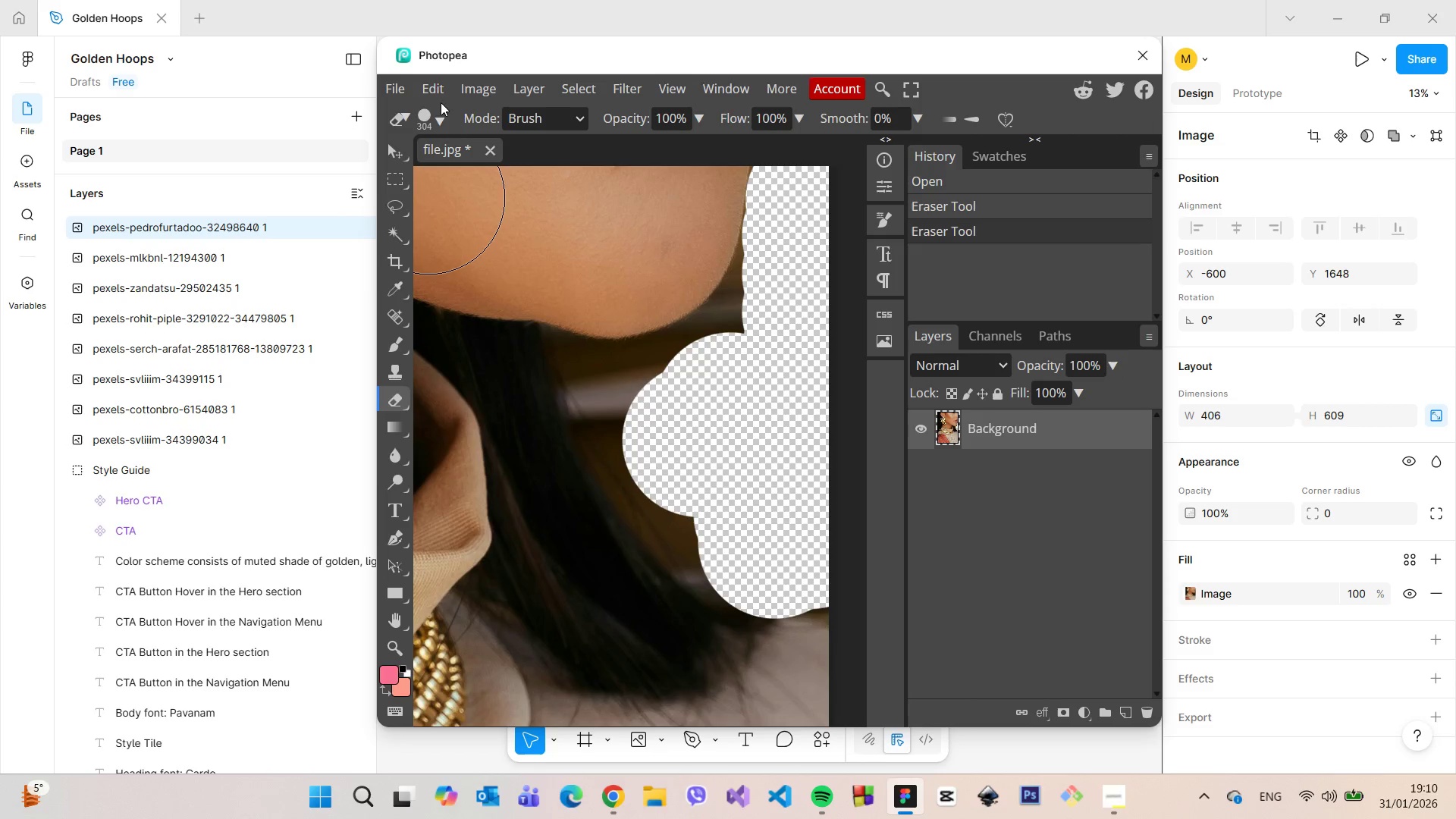 
left_click([440, 112])
 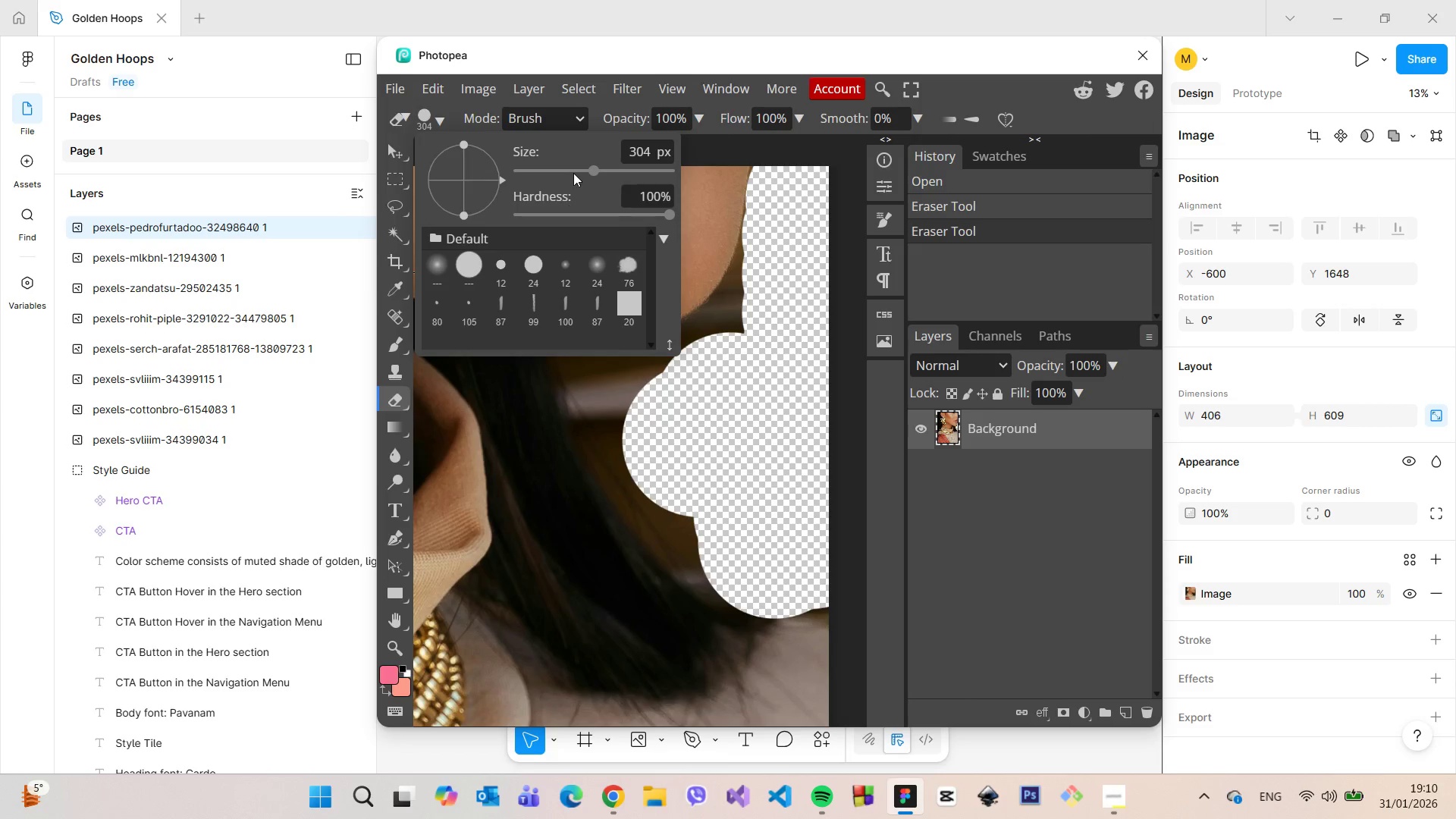 
left_click([562, 169])
 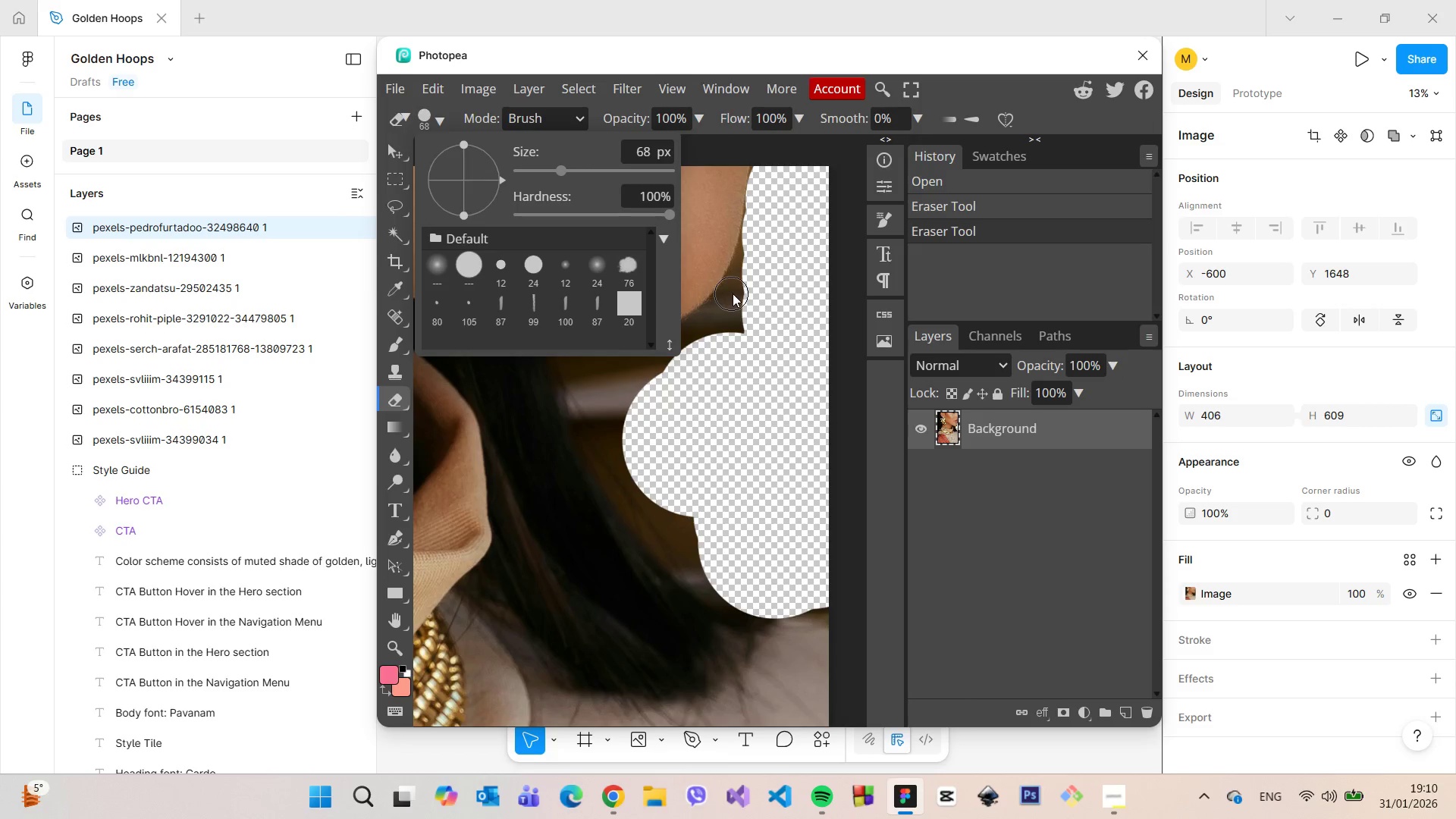 
left_click_drag(start_coordinate=[741, 296], to_coordinate=[766, 218])
 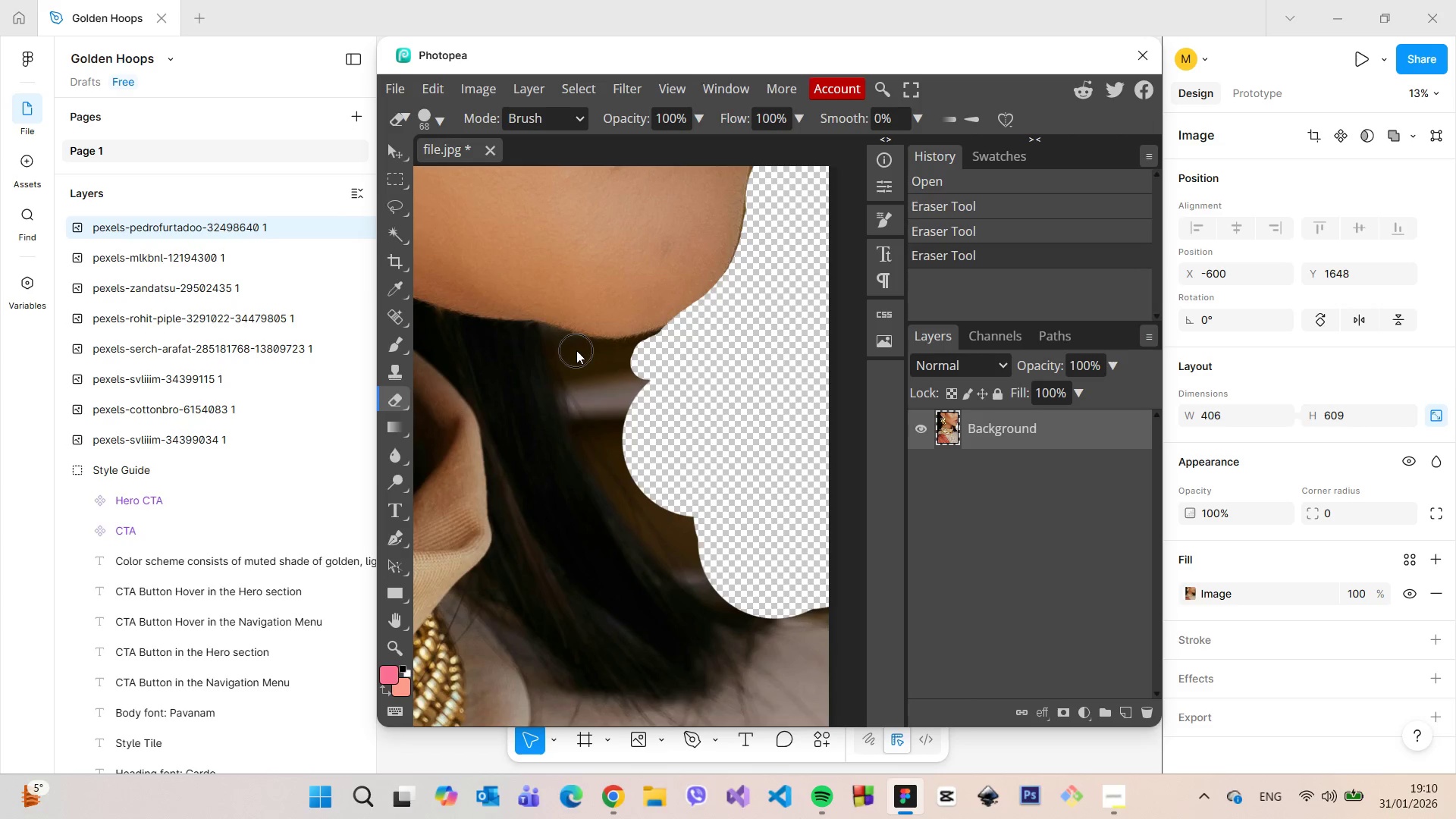 
left_click_drag(start_coordinate=[572, 350], to_coordinate=[704, 336])
 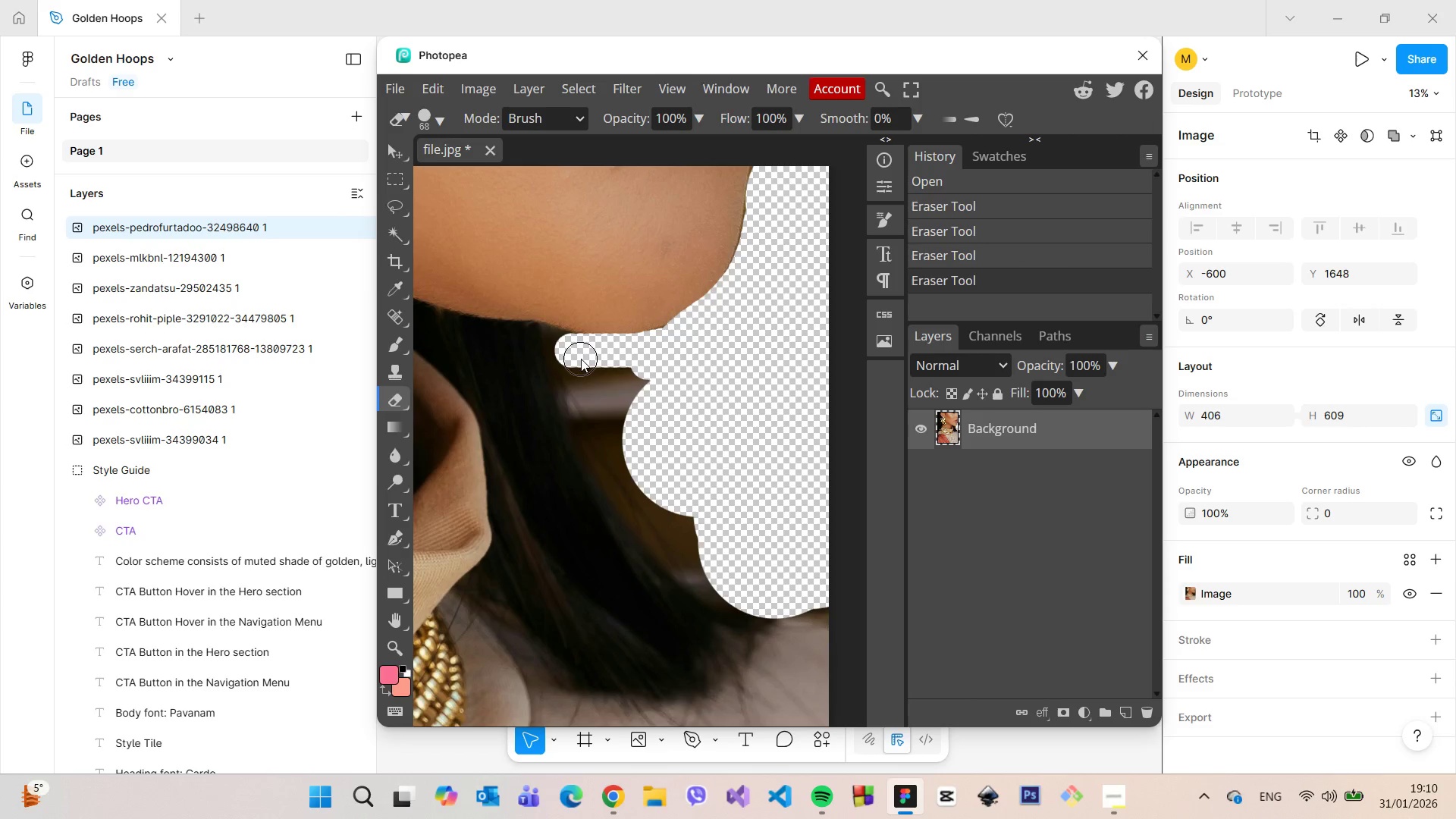 
left_click_drag(start_coordinate=[577, 358], to_coordinate=[625, 425])
 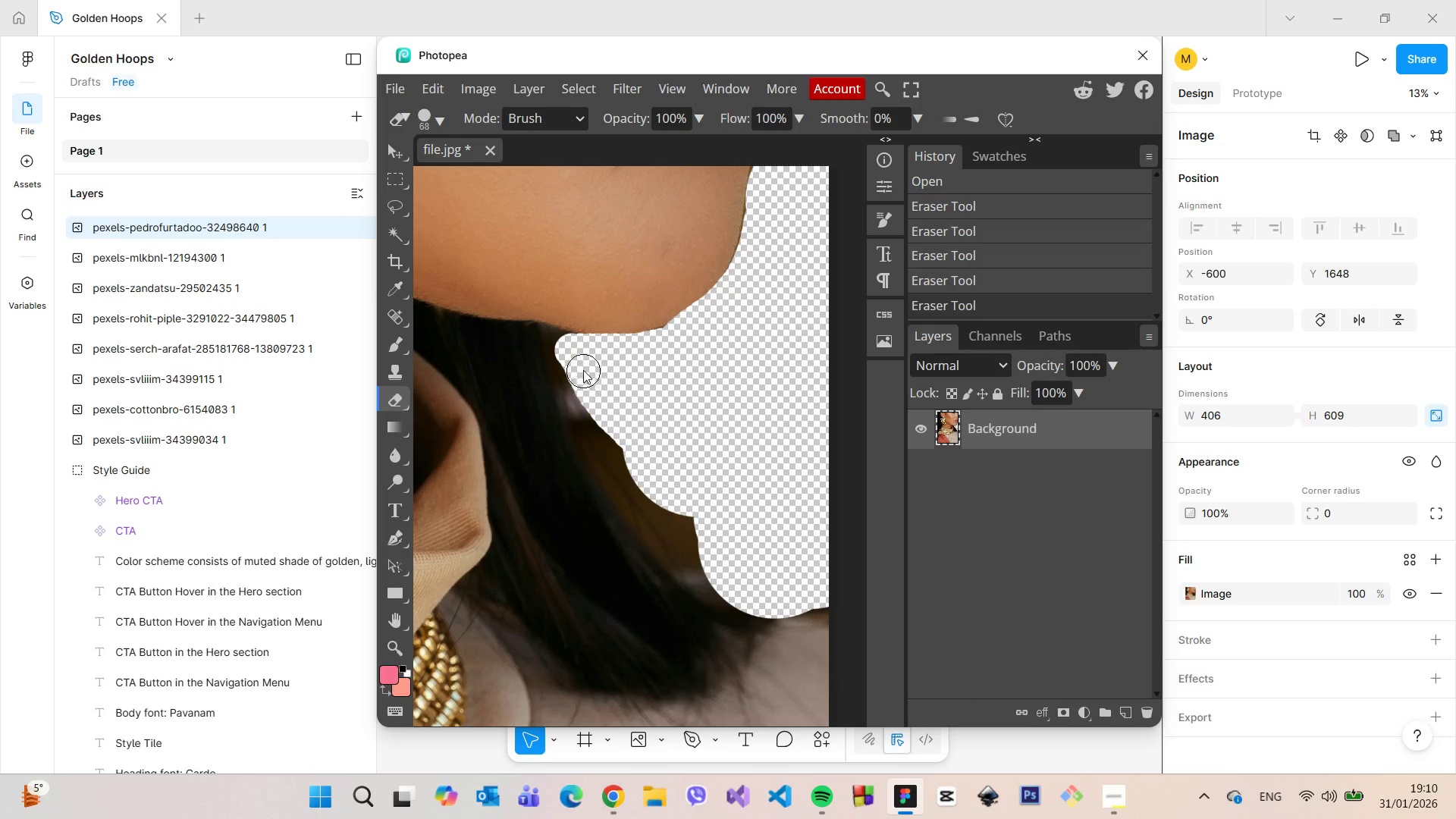 
left_click_drag(start_coordinate=[575, 362], to_coordinate=[599, 361])
 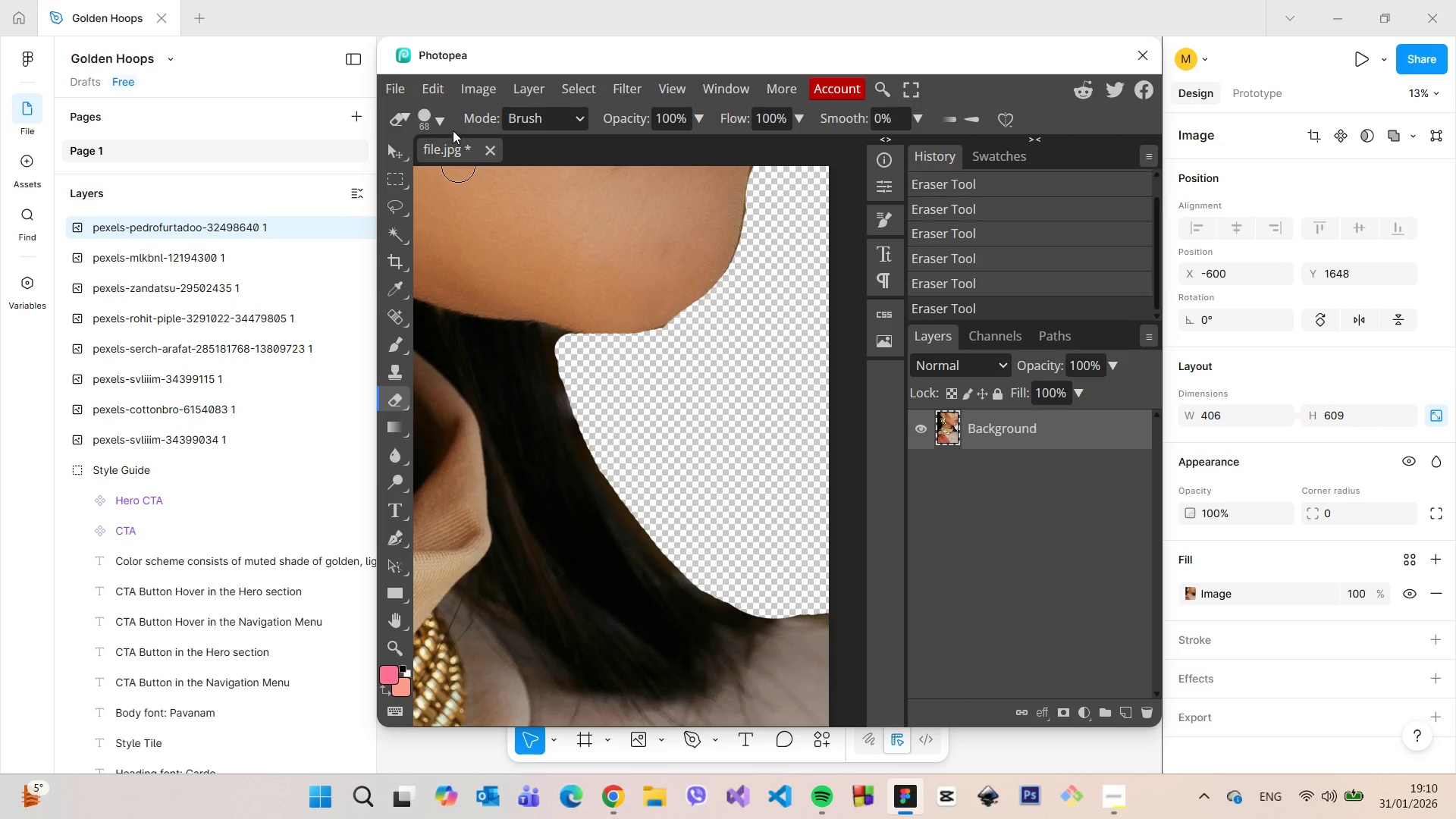 
left_click([437, 111])
 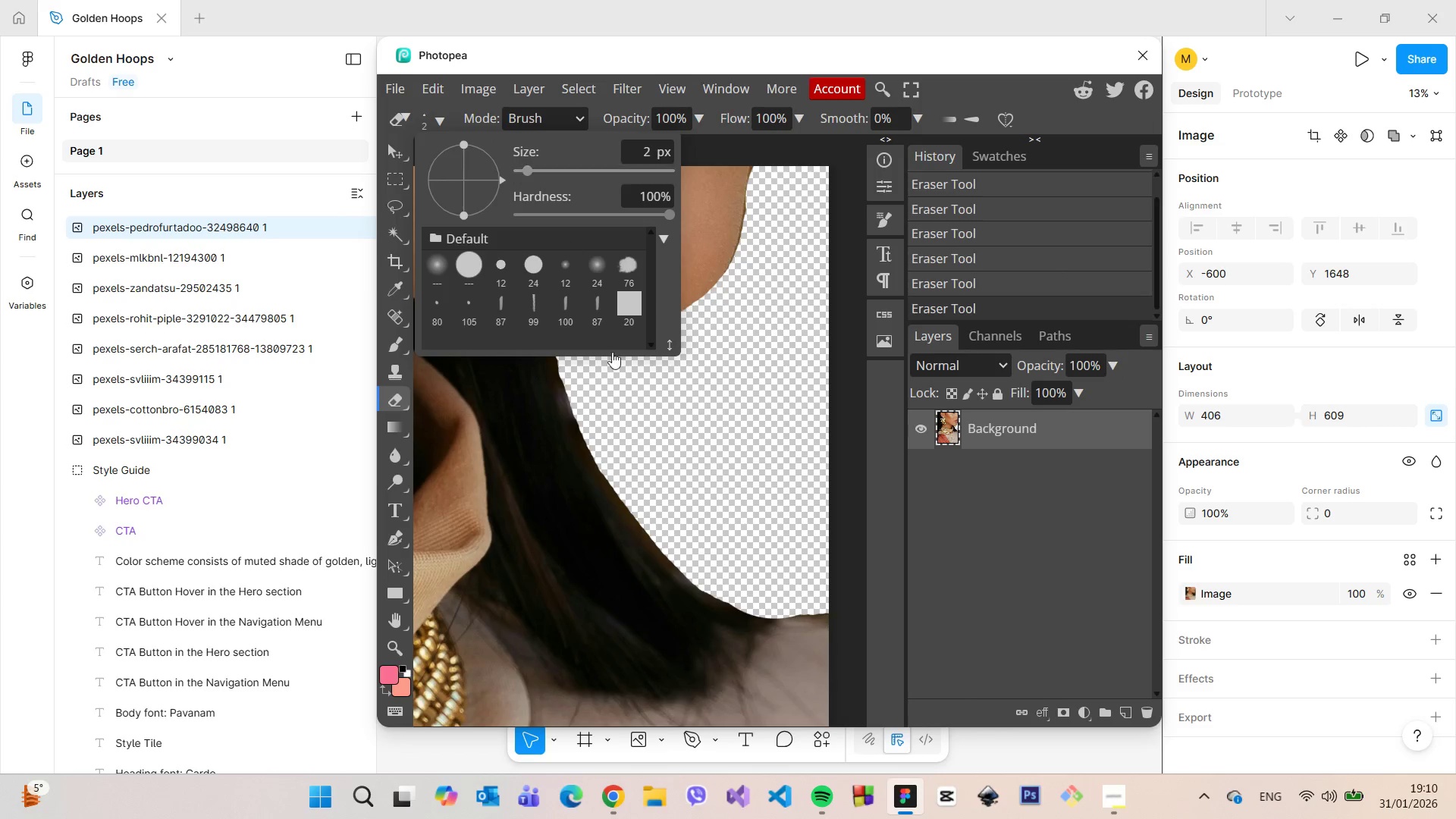 
left_click_drag(start_coordinate=[604, 403], to_coordinate=[560, 353])
 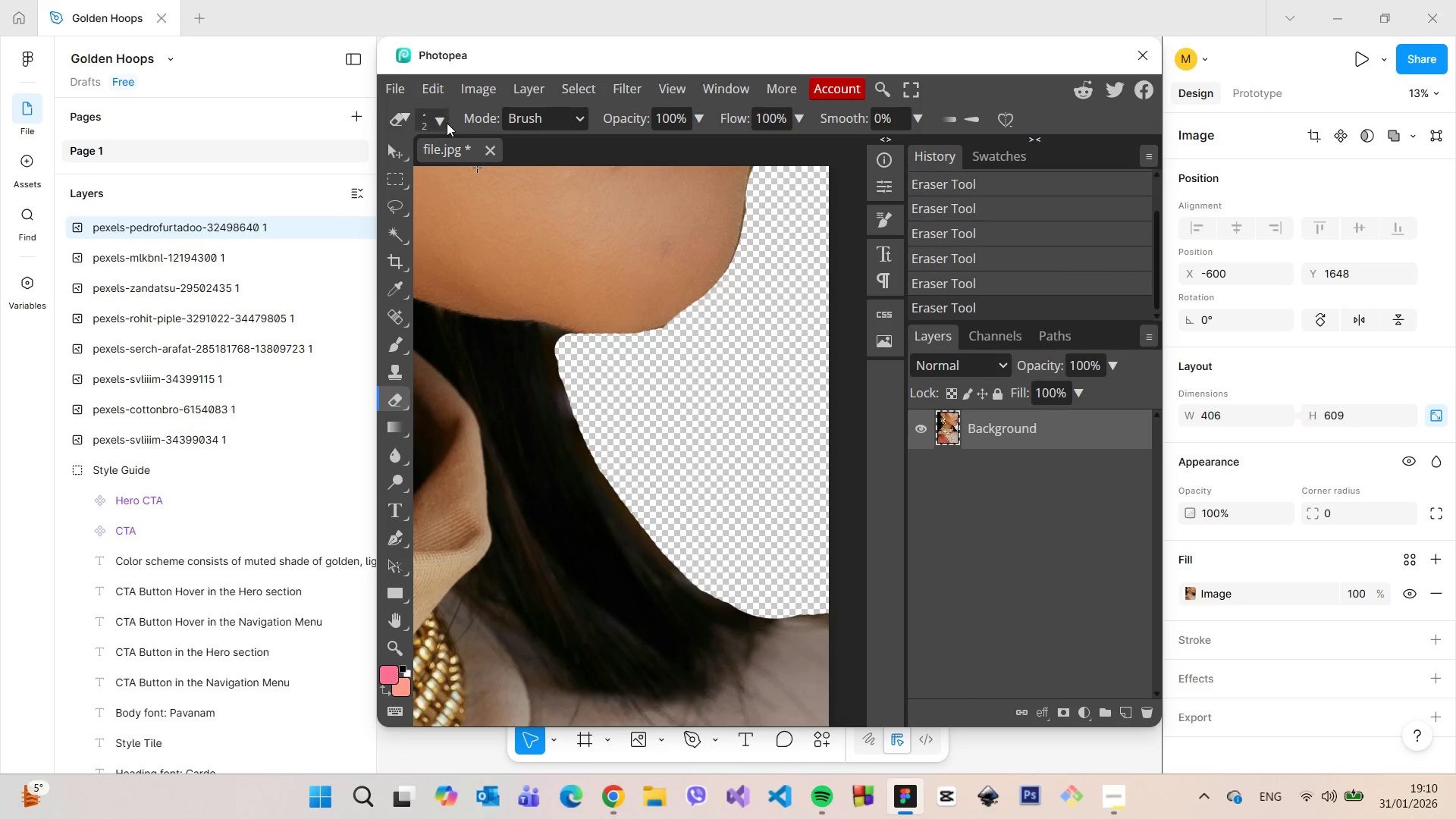 
left_click([444, 122])
 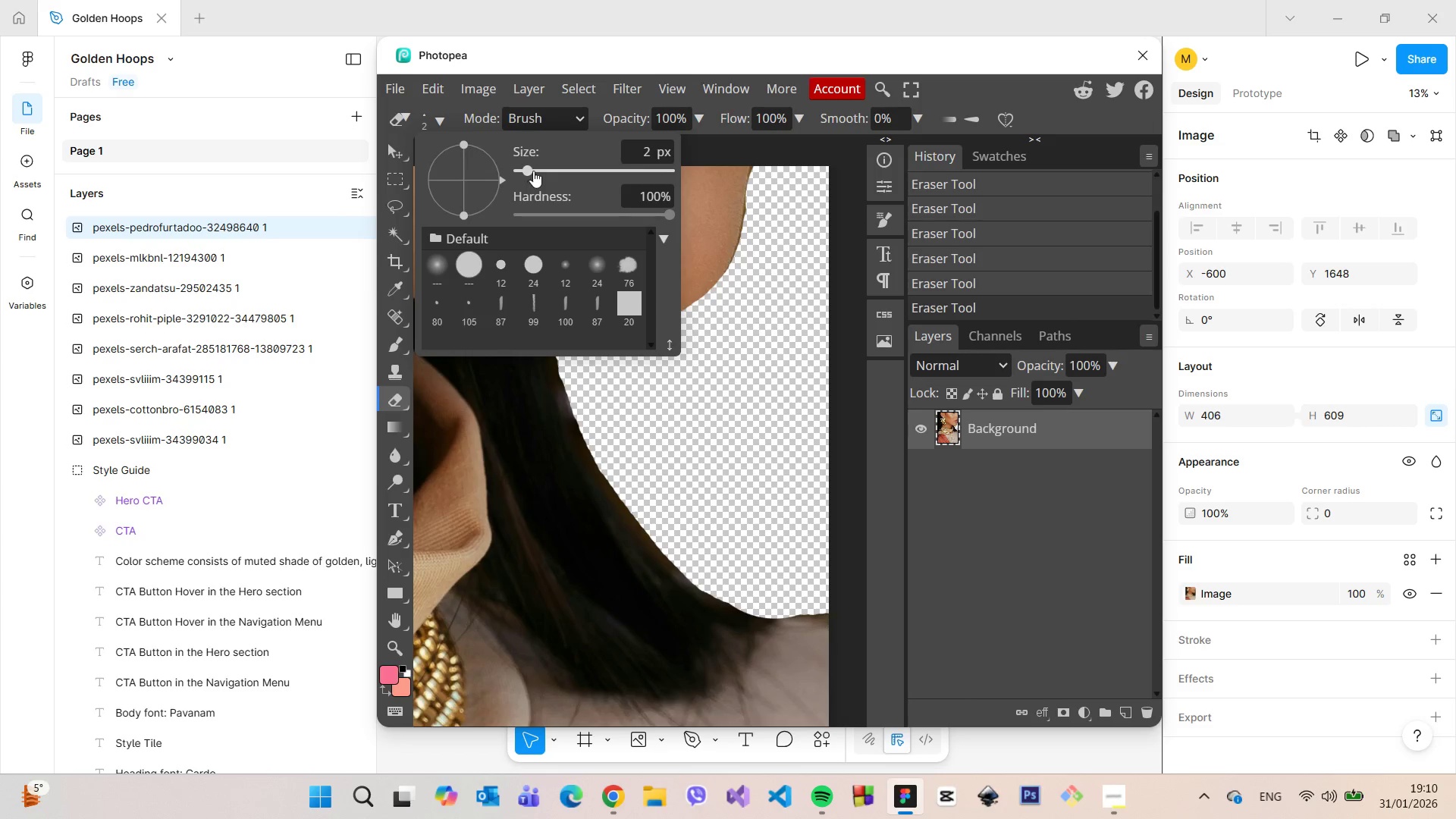 
double_click([538, 171])
 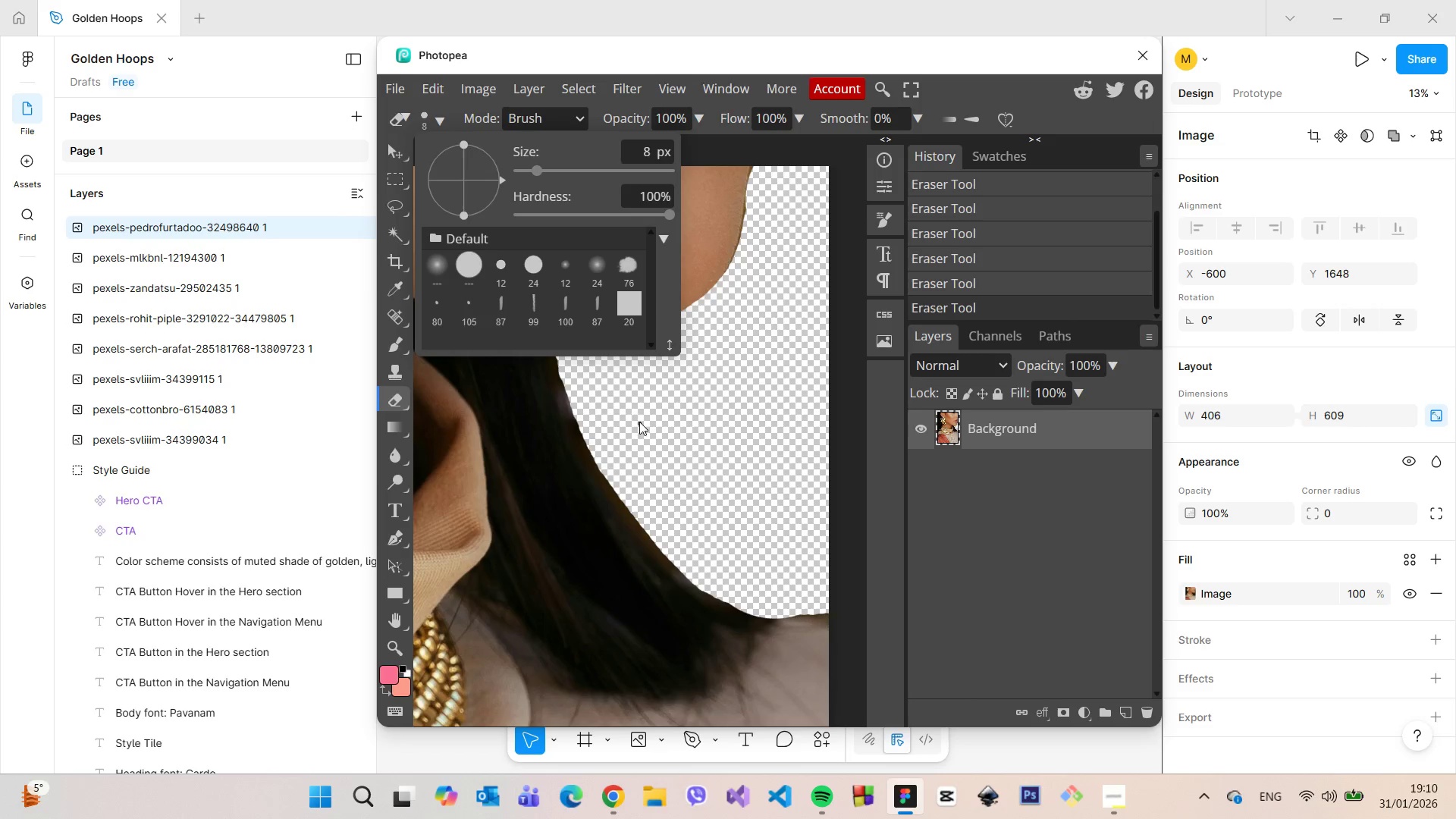 
left_click_drag(start_coordinate=[632, 413], to_coordinate=[606, 391])
 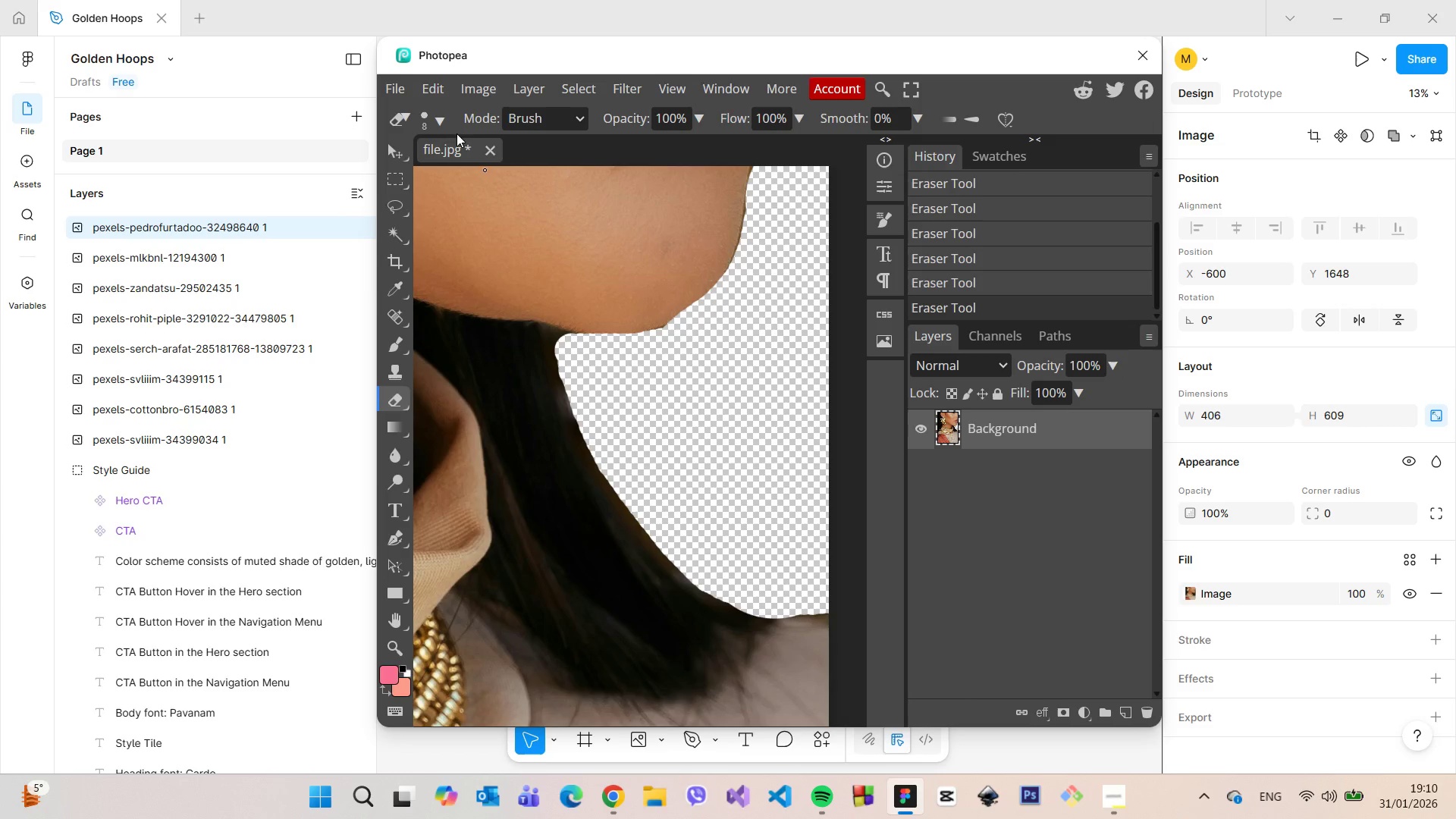 
left_click([443, 123])
 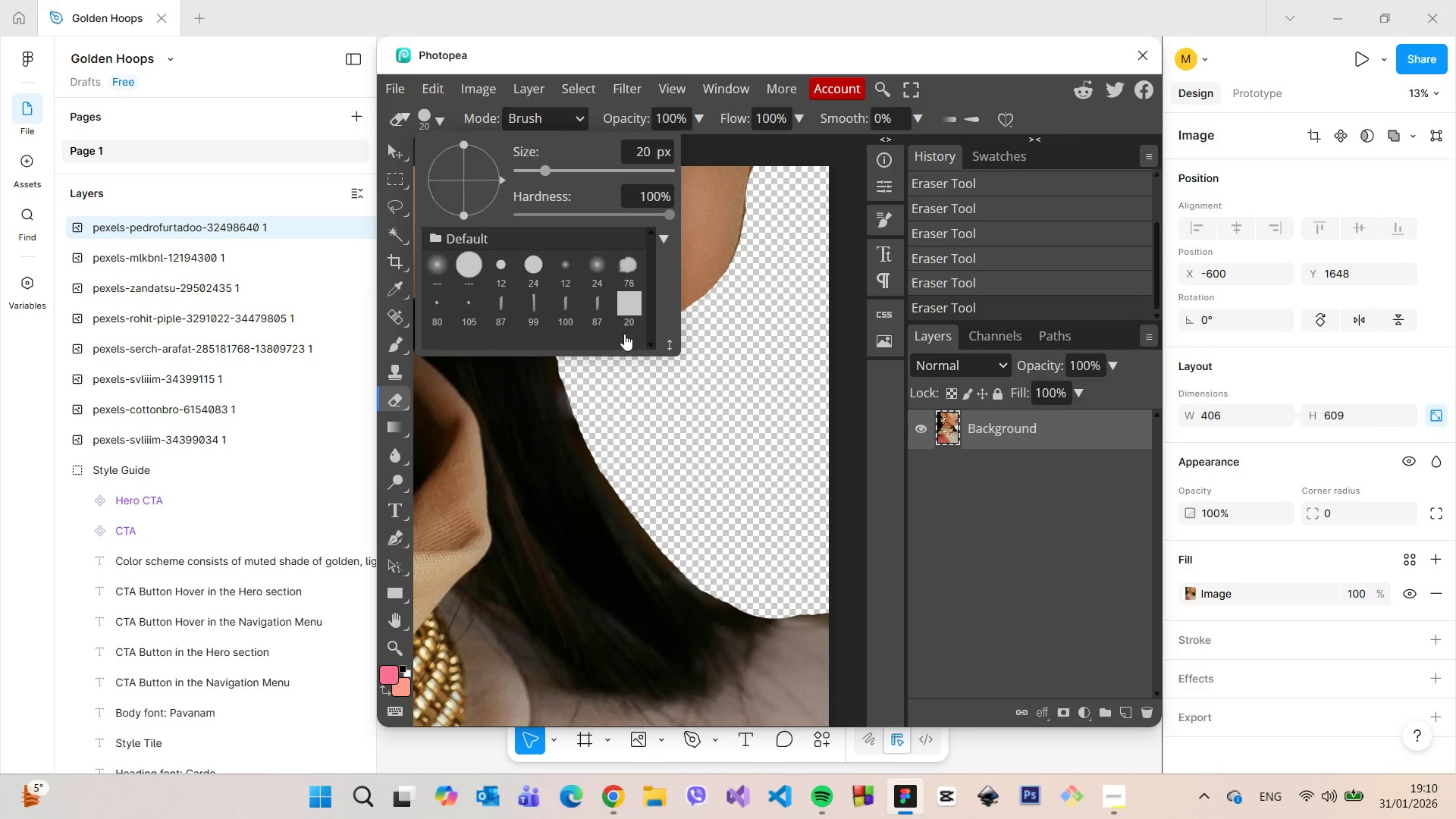 
left_click_drag(start_coordinate=[642, 391], to_coordinate=[704, 317])
 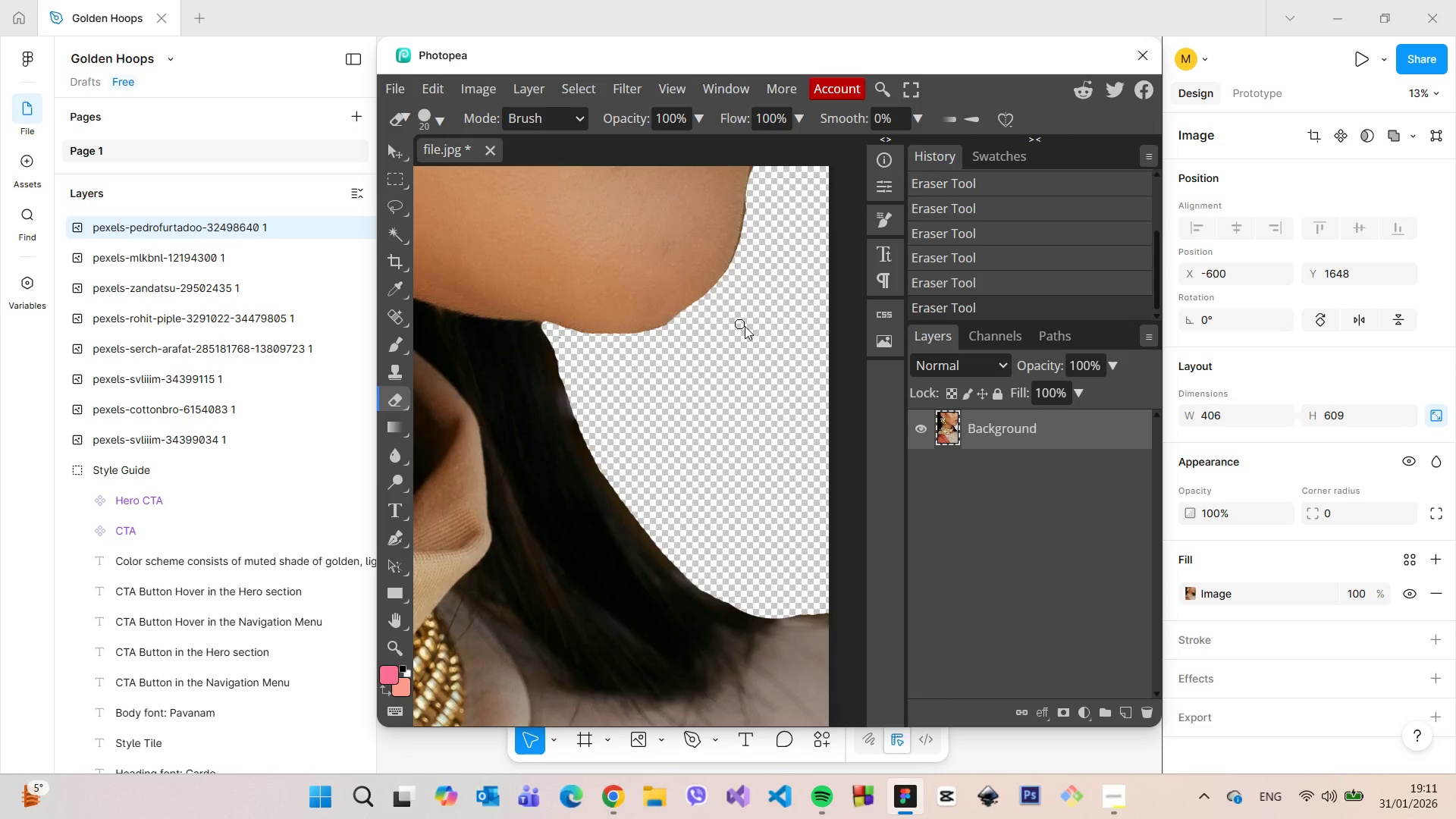 
scroll: coordinate [745, 326], scroll_direction: up, amount: 3.0
 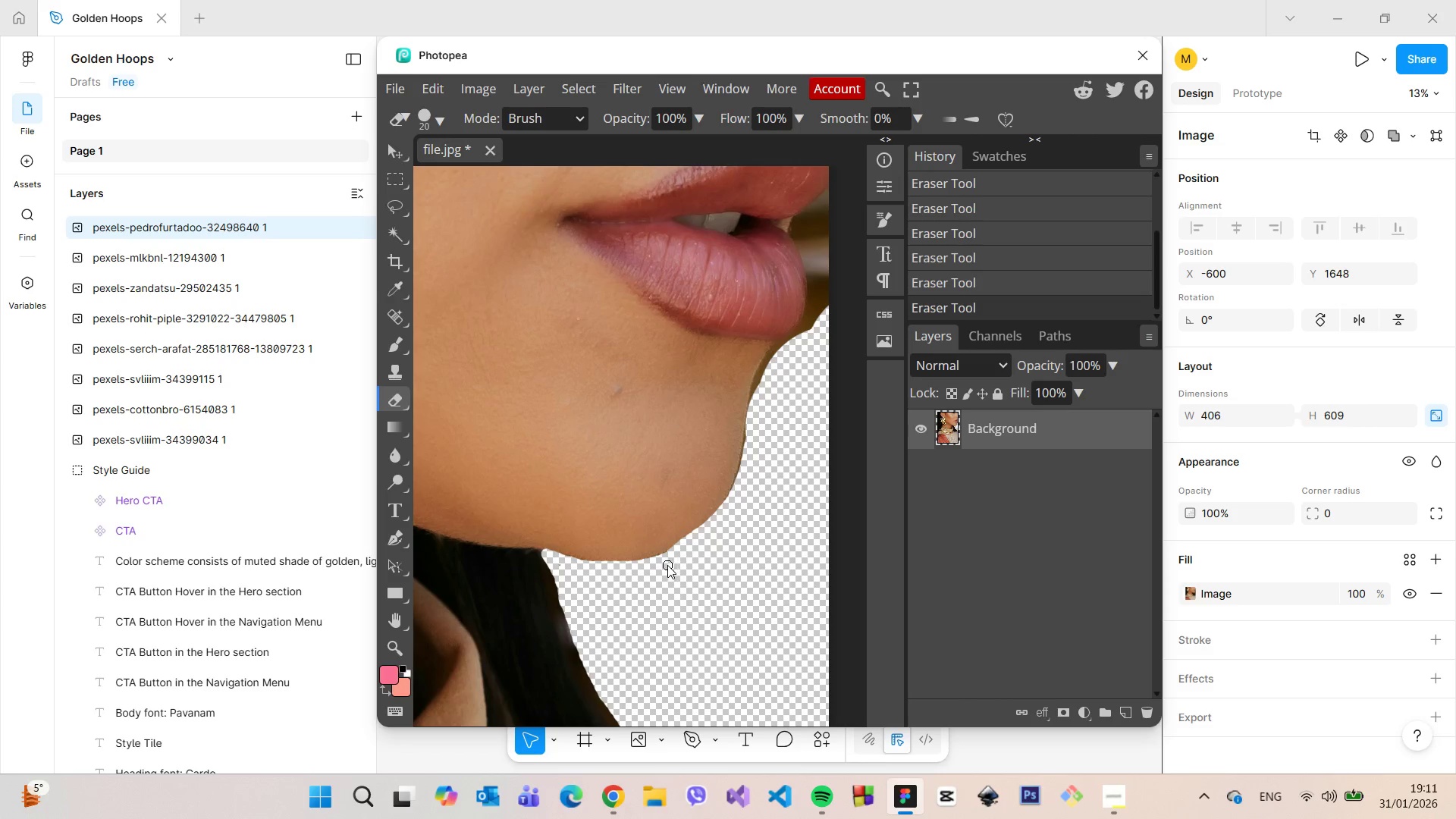 
left_click_drag(start_coordinate=[740, 489], to_coordinate=[824, 322])
 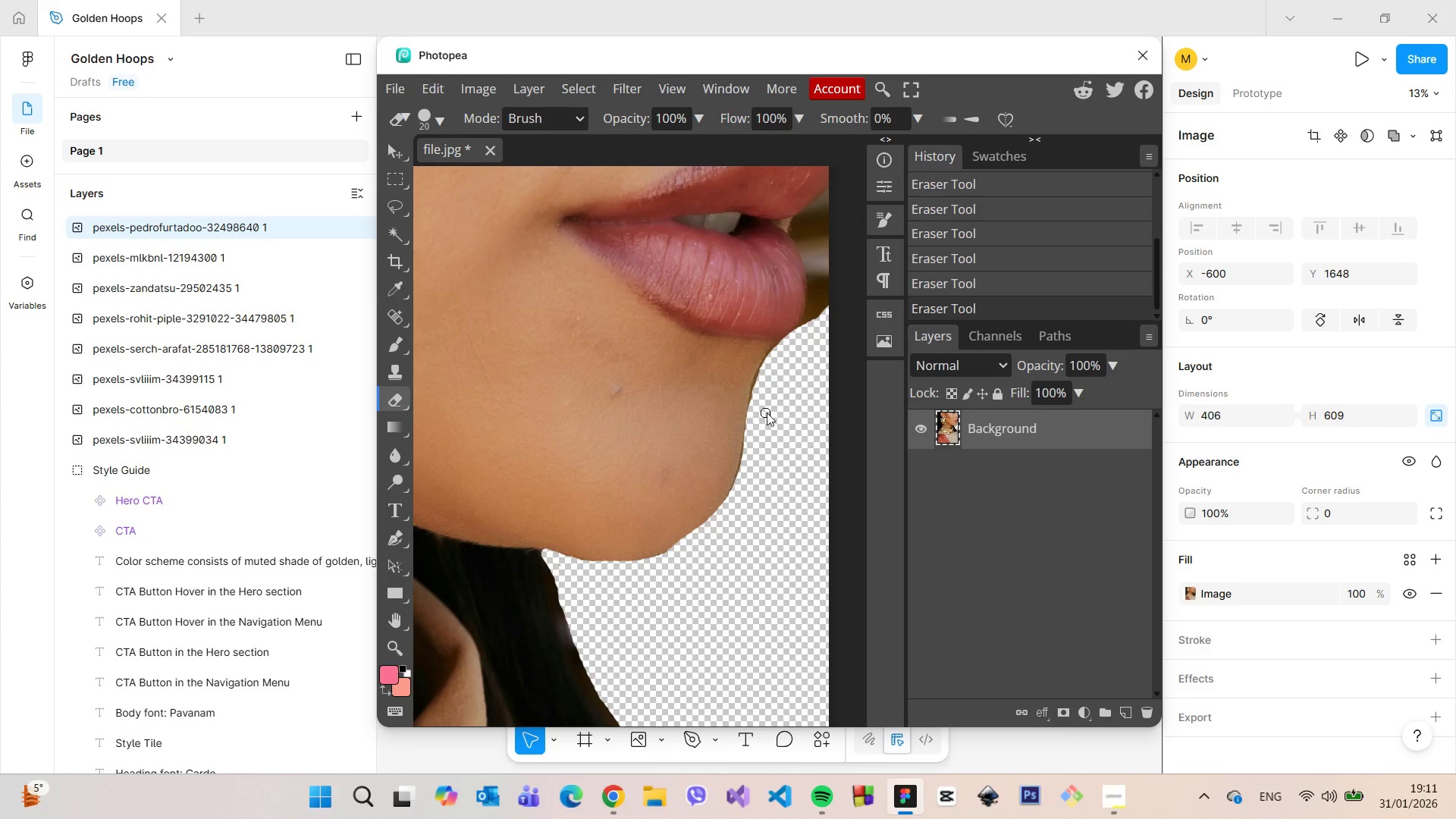 
scroll: coordinate [821, 399], scroll_direction: up, amount: 4.0
 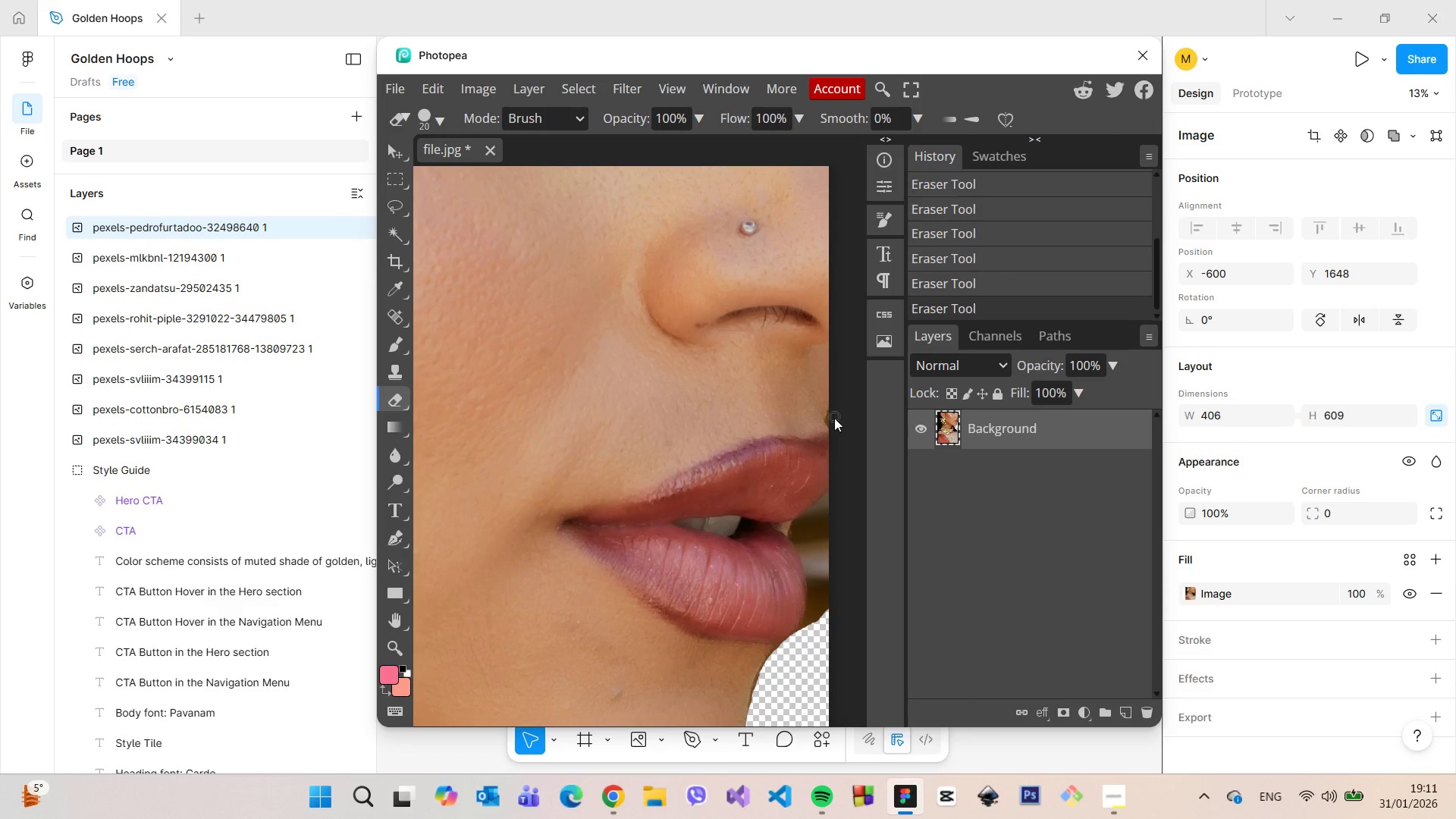 
left_click([833, 418])
 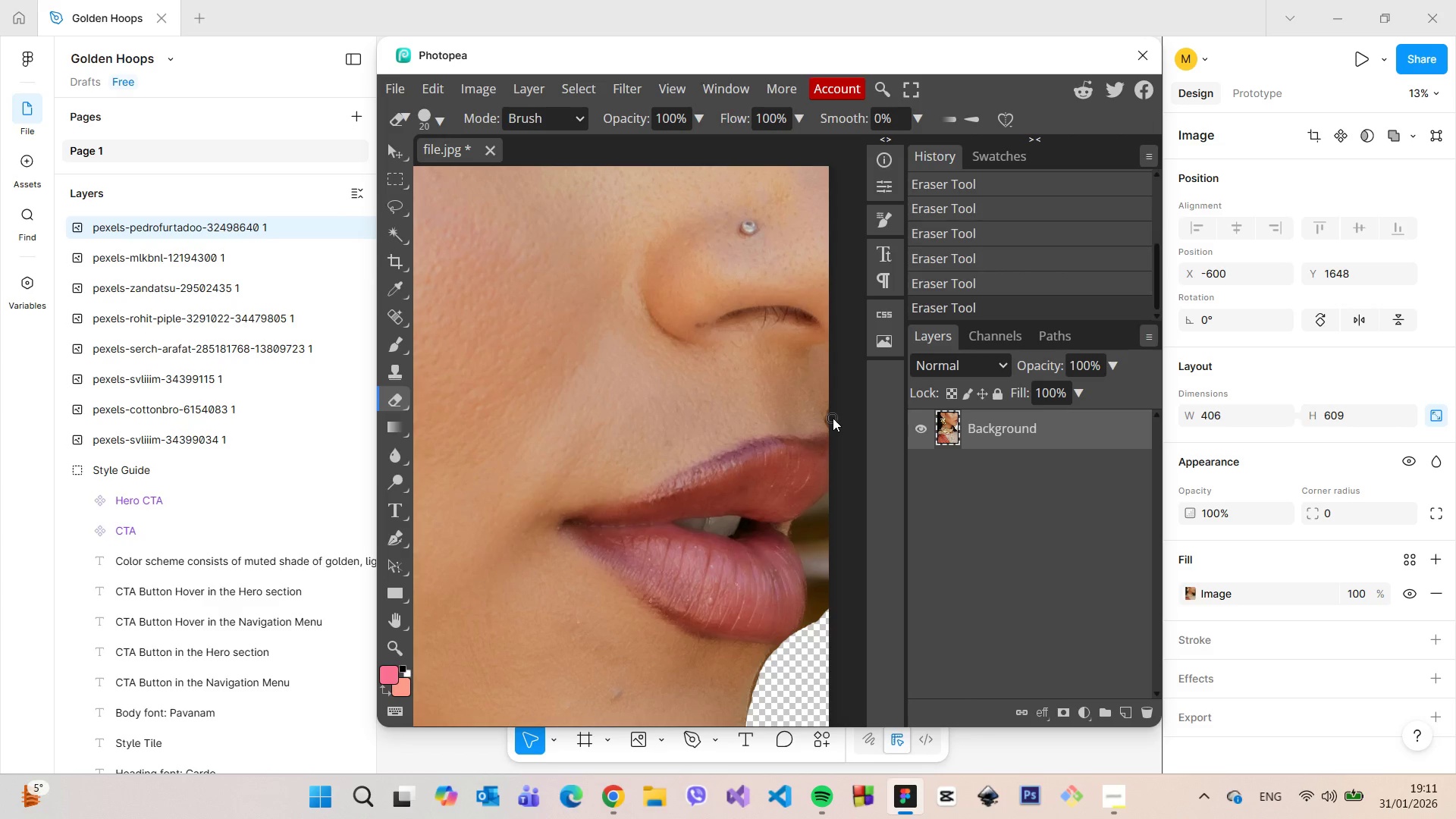 
left_click_drag(start_coordinate=[833, 418], to_coordinate=[836, 410])
 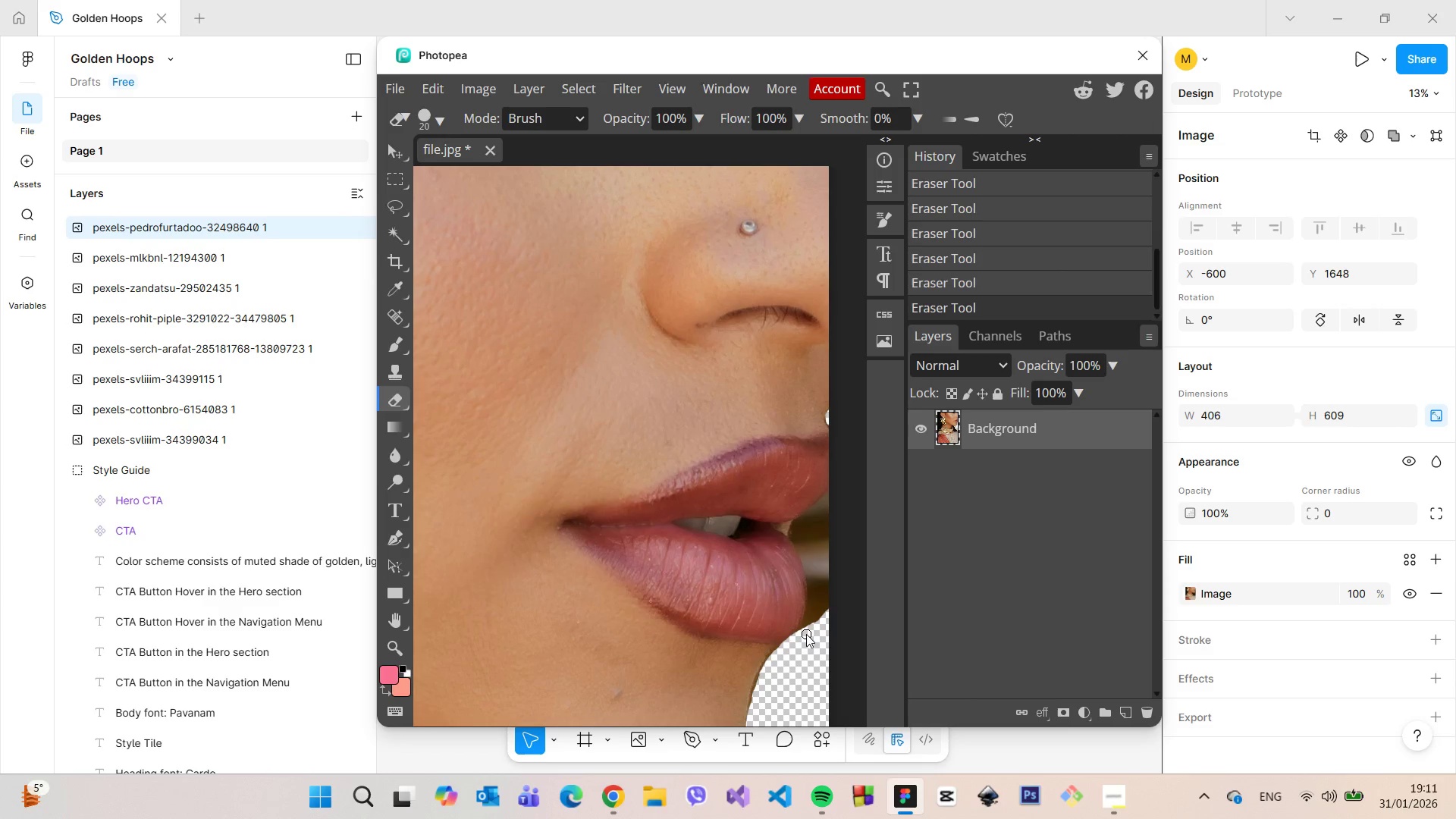 
left_click_drag(start_coordinate=[803, 631], to_coordinate=[828, 588])
 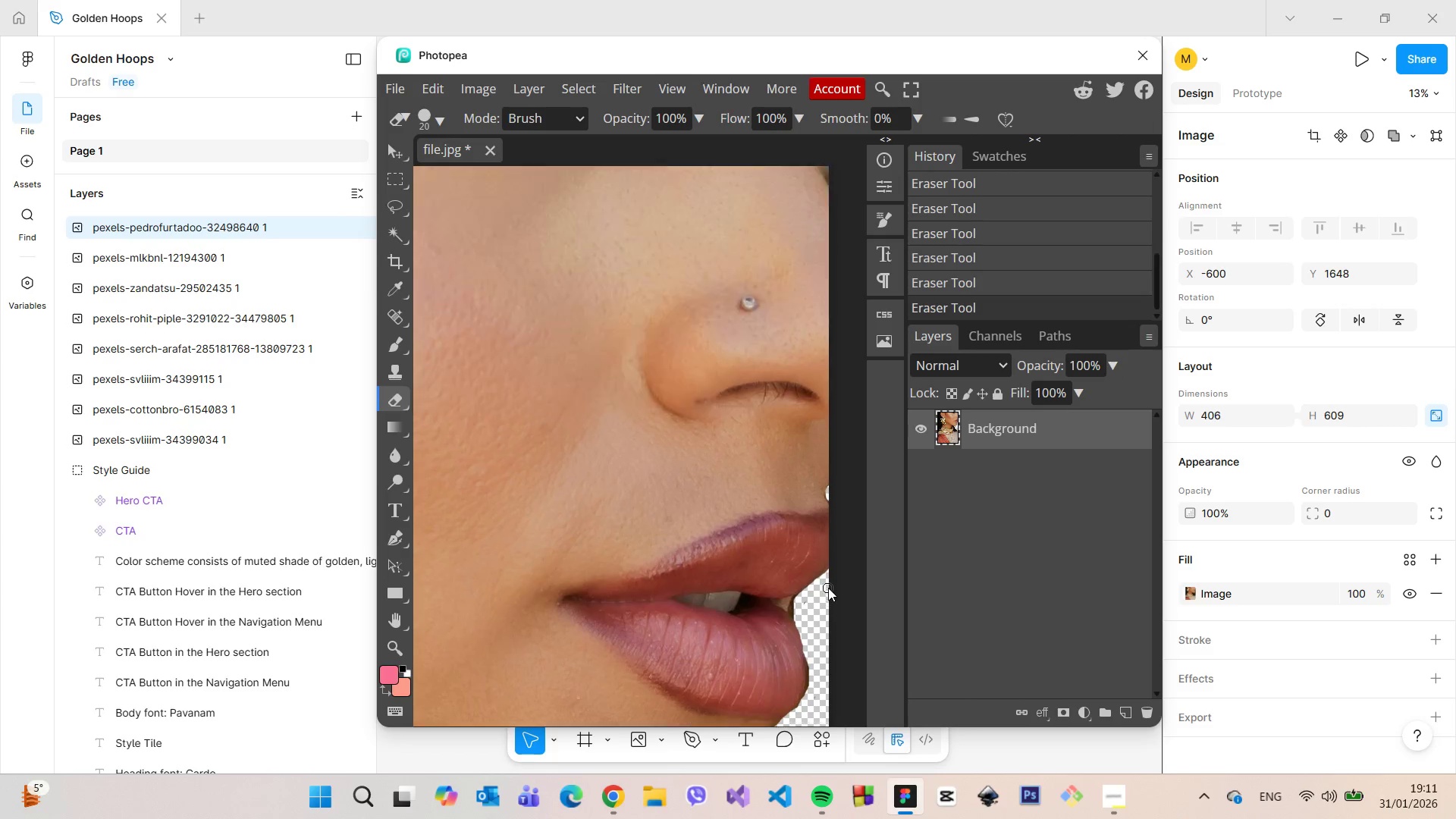 
scroll: coordinate [827, 588], scroll_direction: up, amount: 6.0
 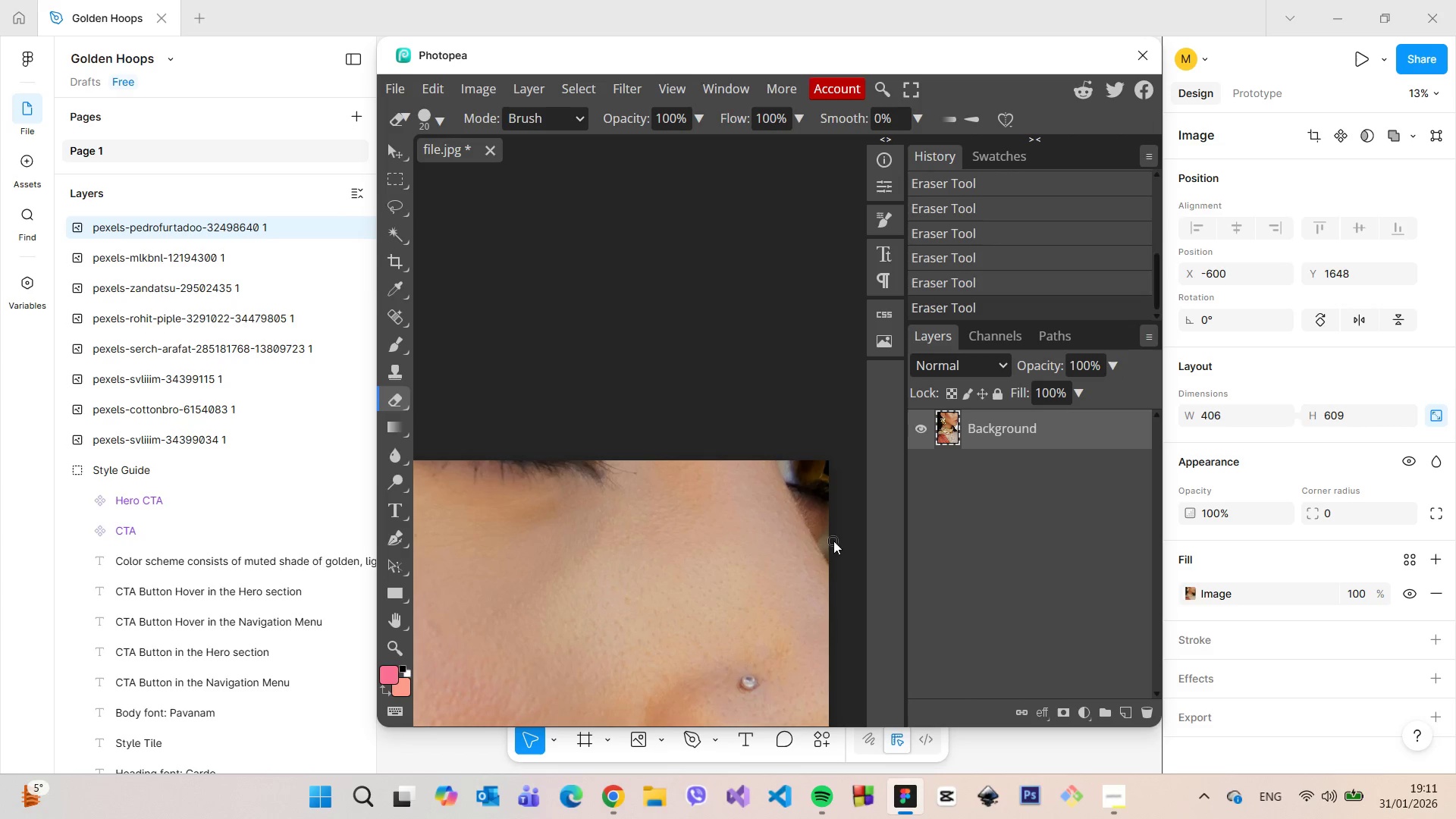 
scroll: coordinate [850, 573], scroll_direction: none, amount: 0.0
 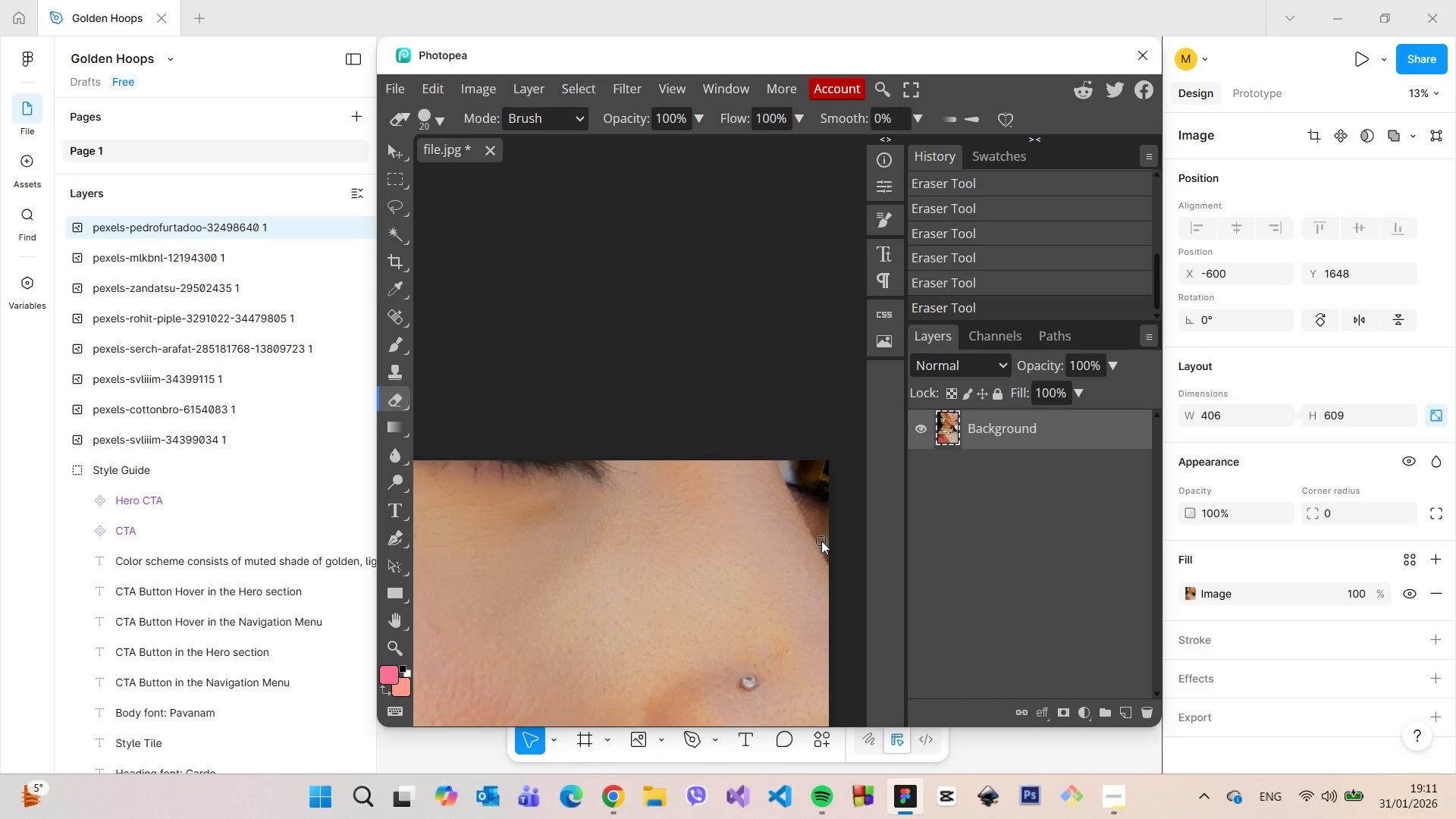 
scroll: coordinate [836, 592], scroll_direction: down, amount: 4.0
 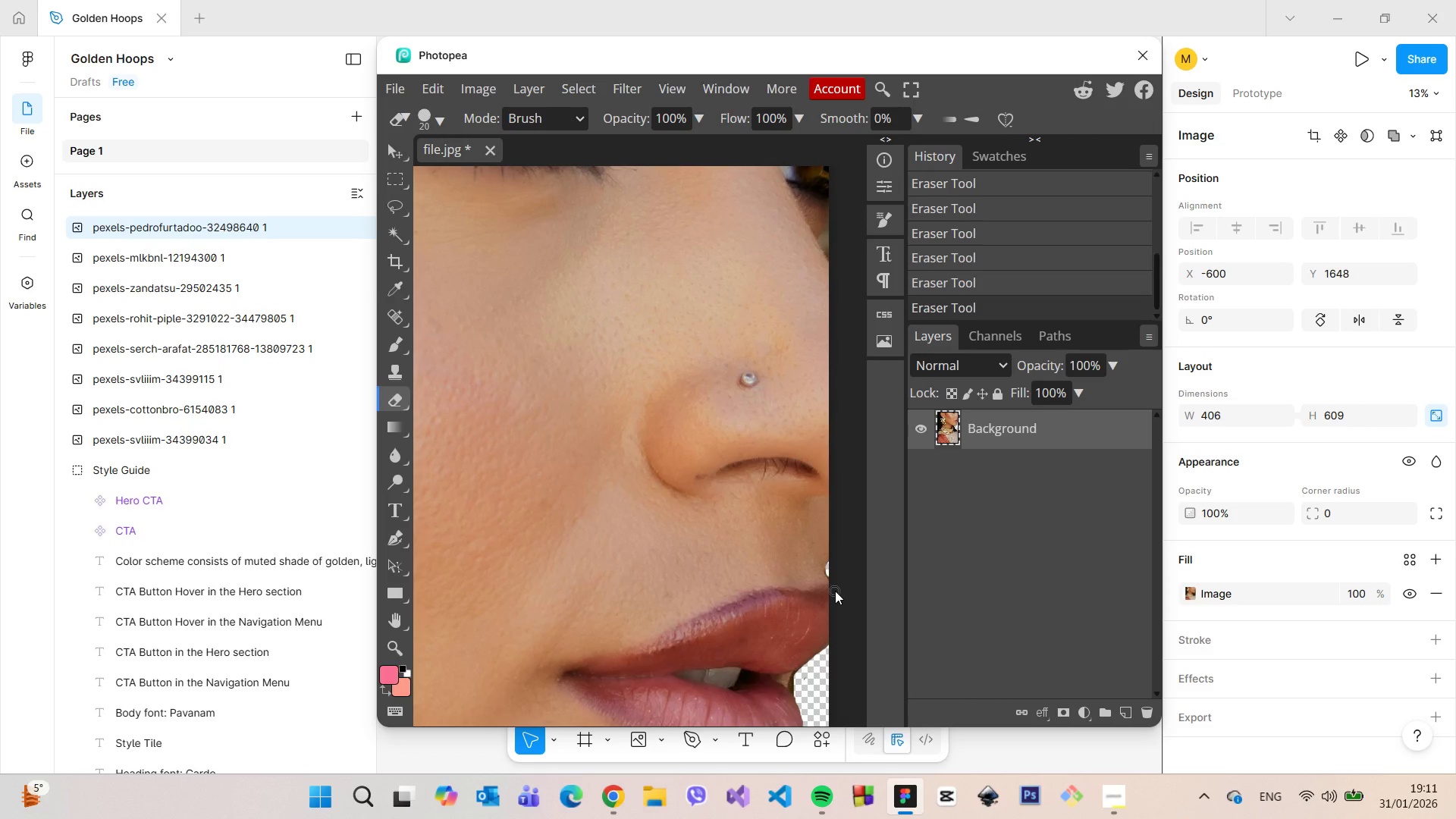 
hold_key(key=ControlLeft, duration=0.88)
scroll: coordinate [833, 588], scroll_direction: none, amount: 0.0
 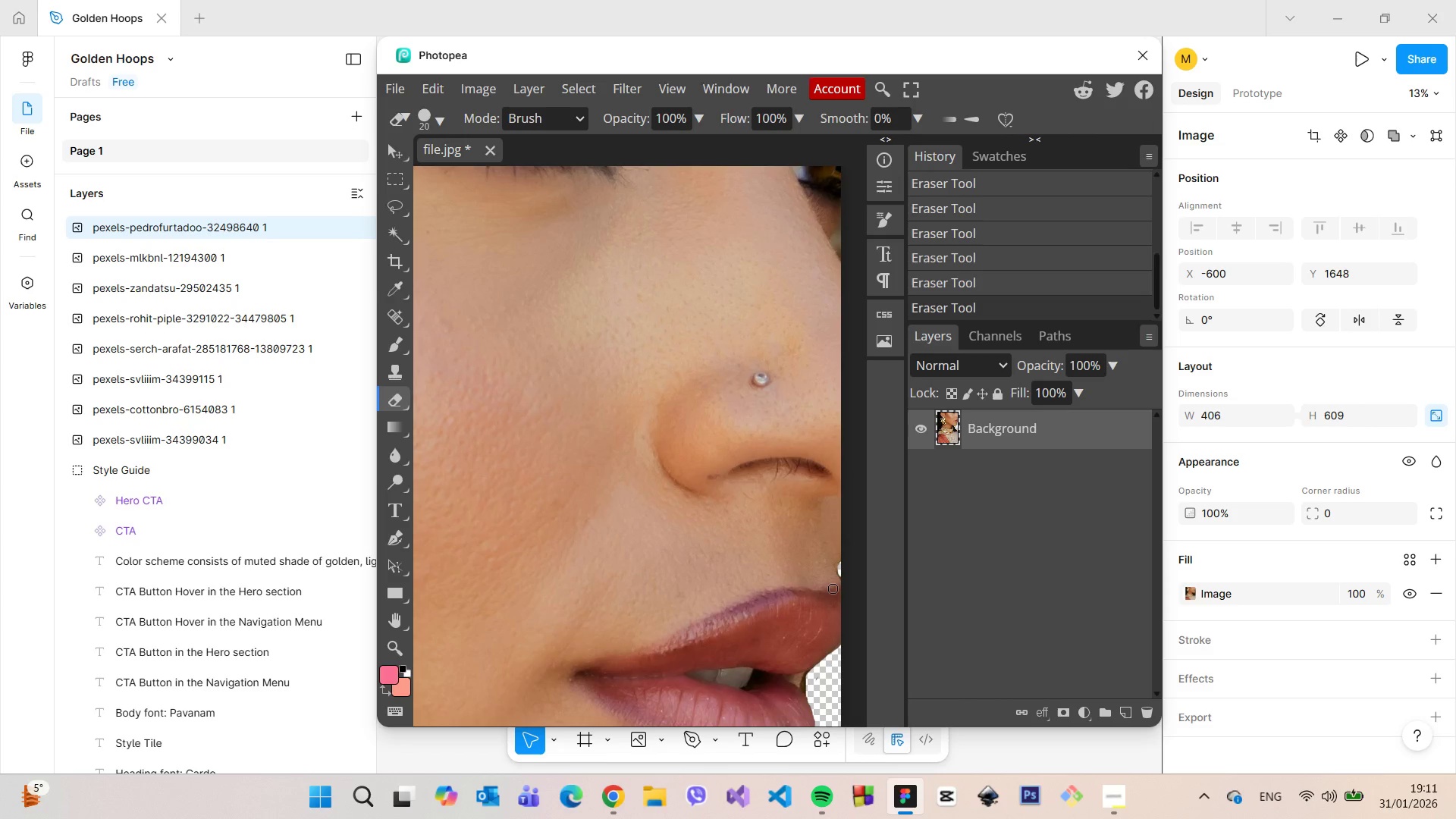 
hold_key(key=AltLeft, duration=1.5)
hold_key(key=AltLeft, duration=1.52)
scroll: coordinate [836, 620], scroll_direction: down, amount: 37.0
 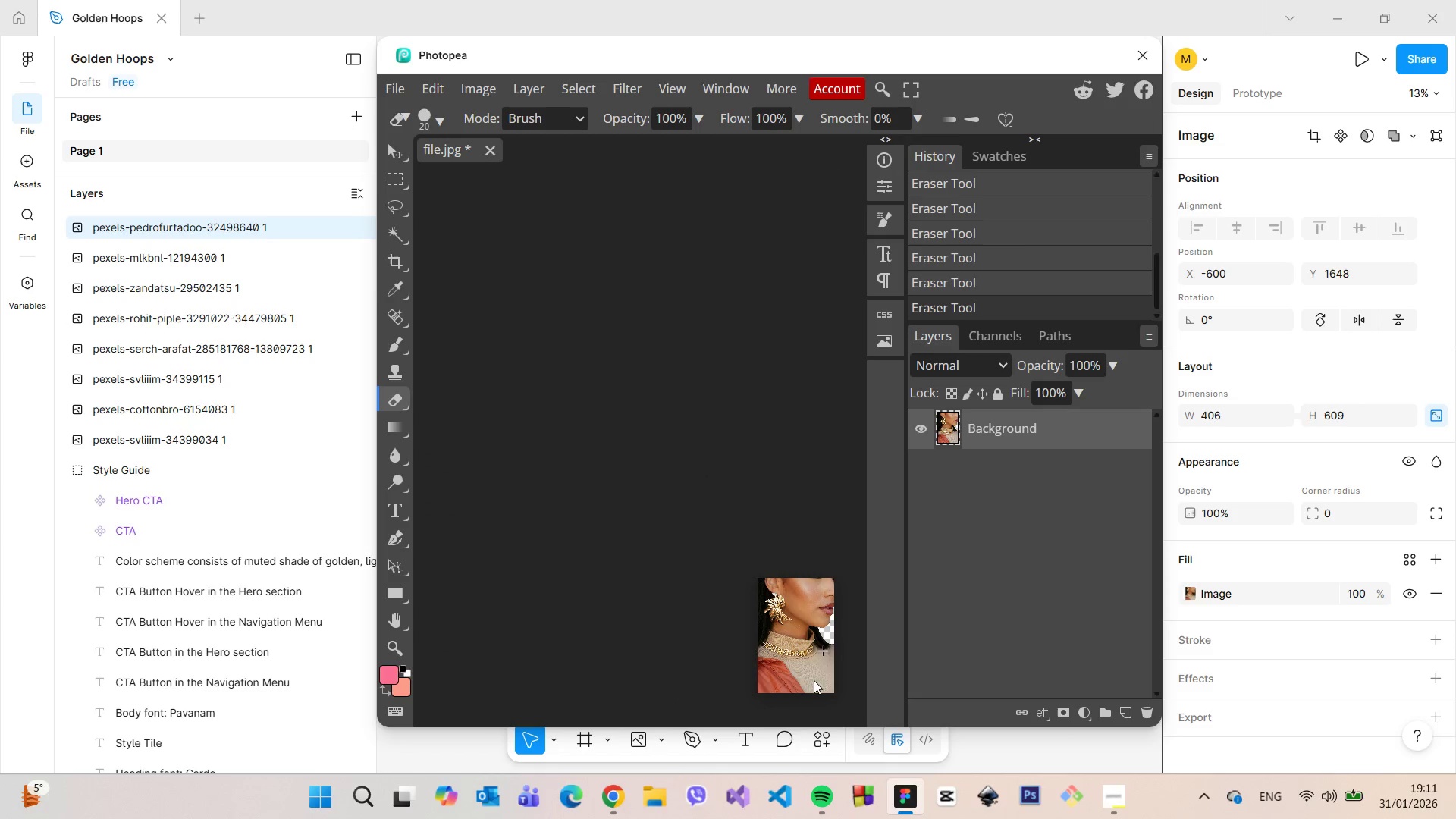 
hold_key(key=AltLeft, duration=1.5)
hold_key(key=AltLeft, duration=1.5)
scroll: coordinate [819, 704], scroll_direction: up, amount: 10.0
 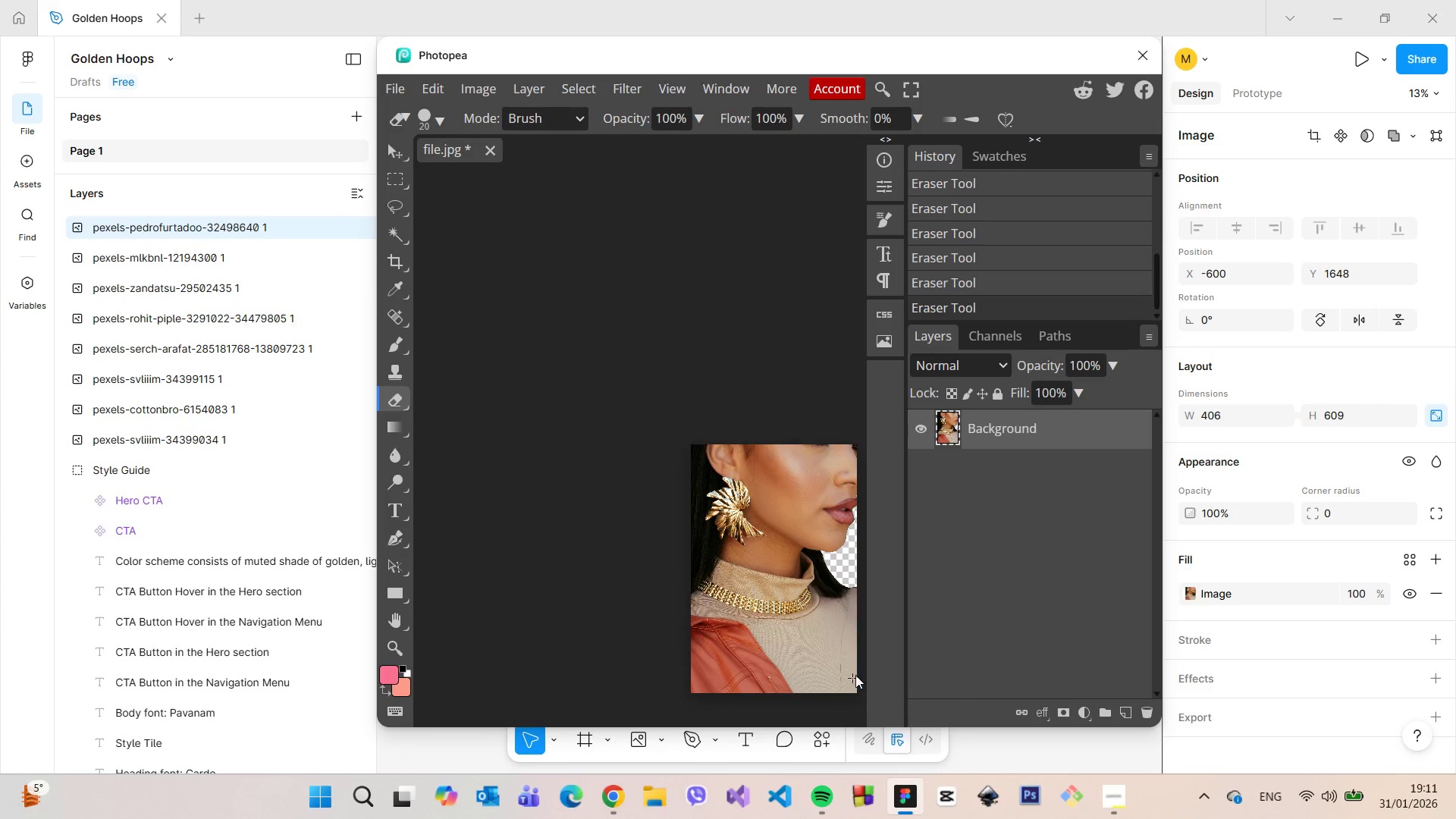 
hold_key(key=AltLeft, duration=0.92)
scroll: coordinate [861, 684], scroll_direction: up, amount: 9.0
 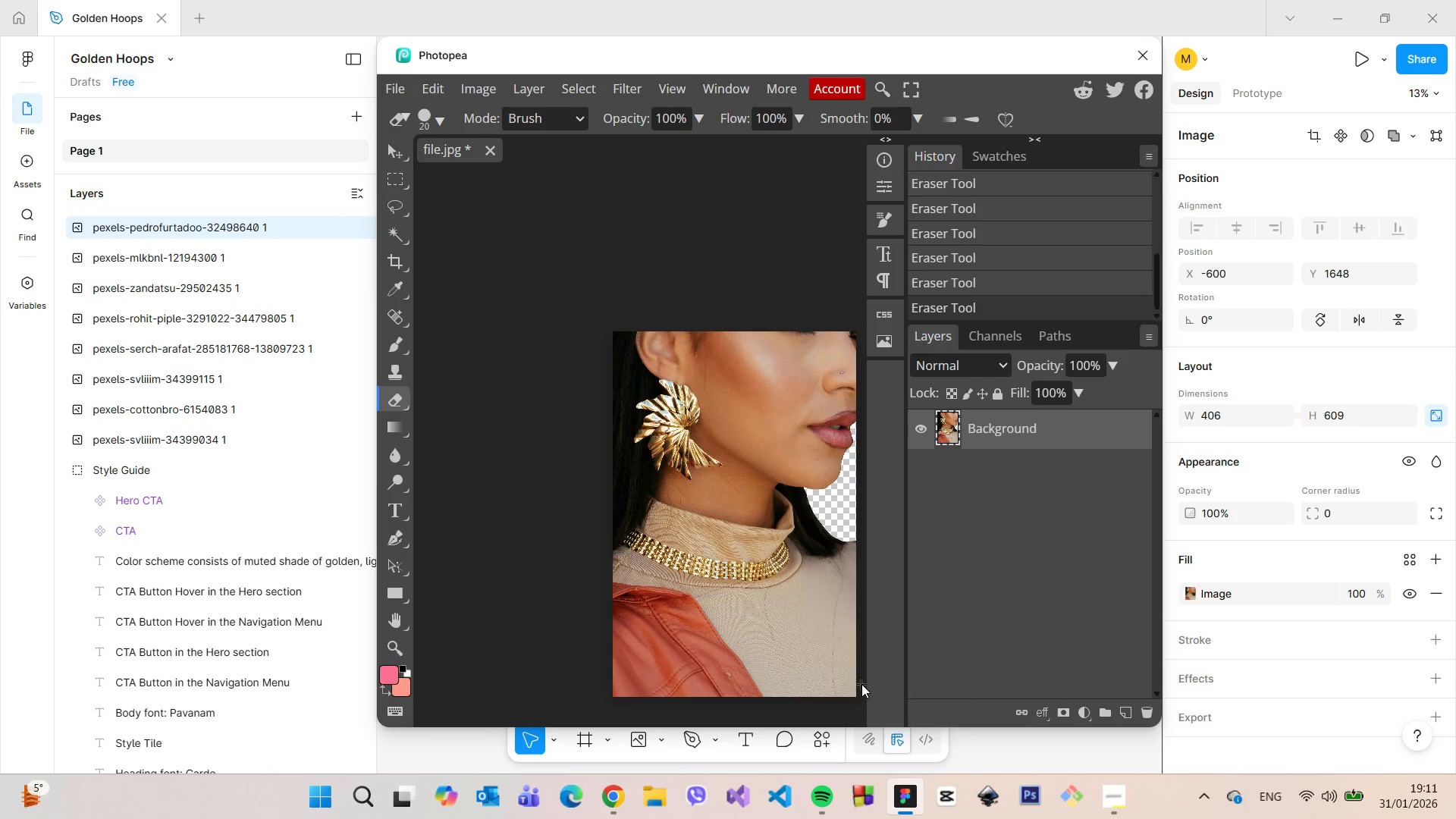 
left_click([386, 86])
 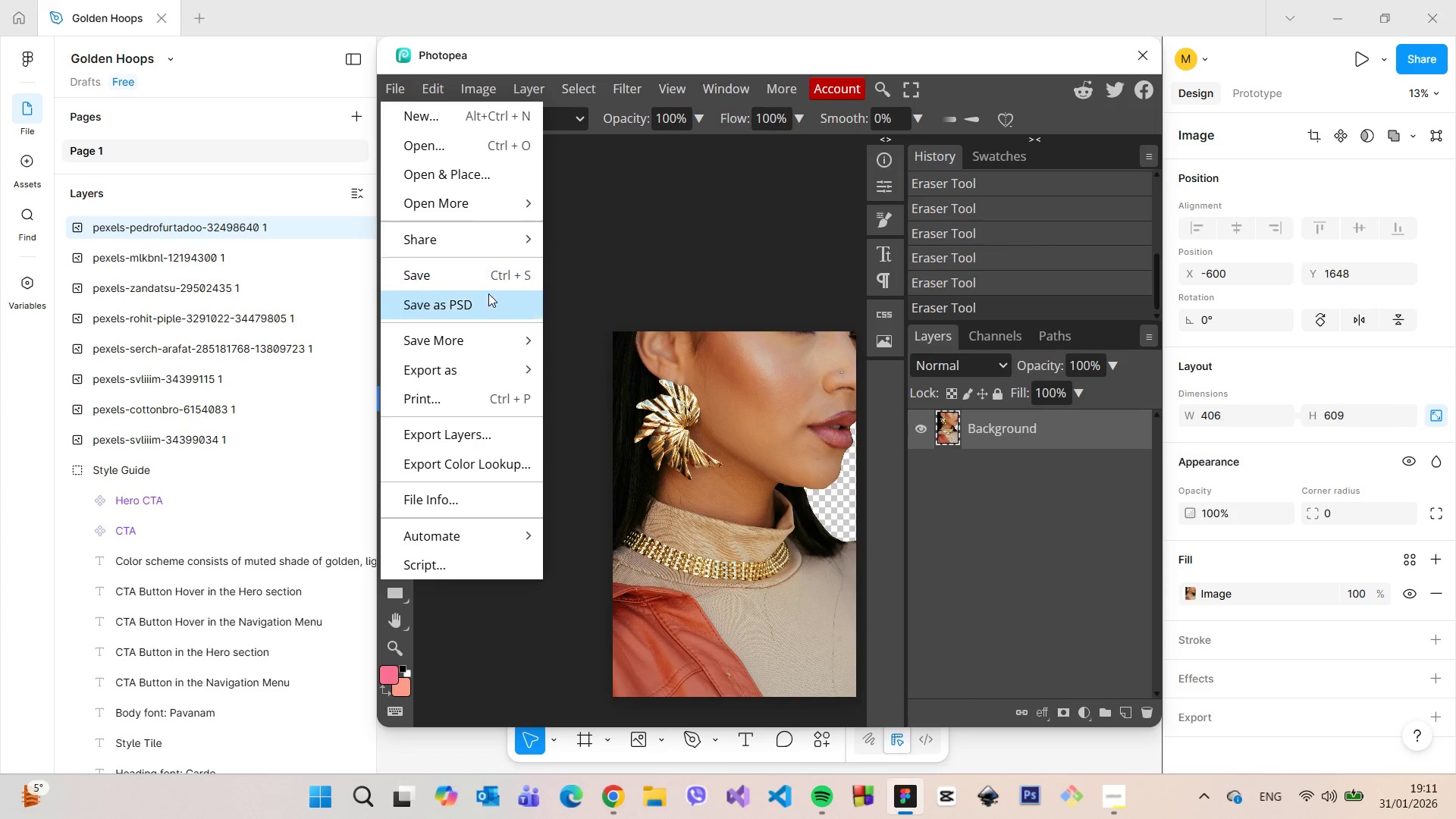 
left_click([464, 265])
 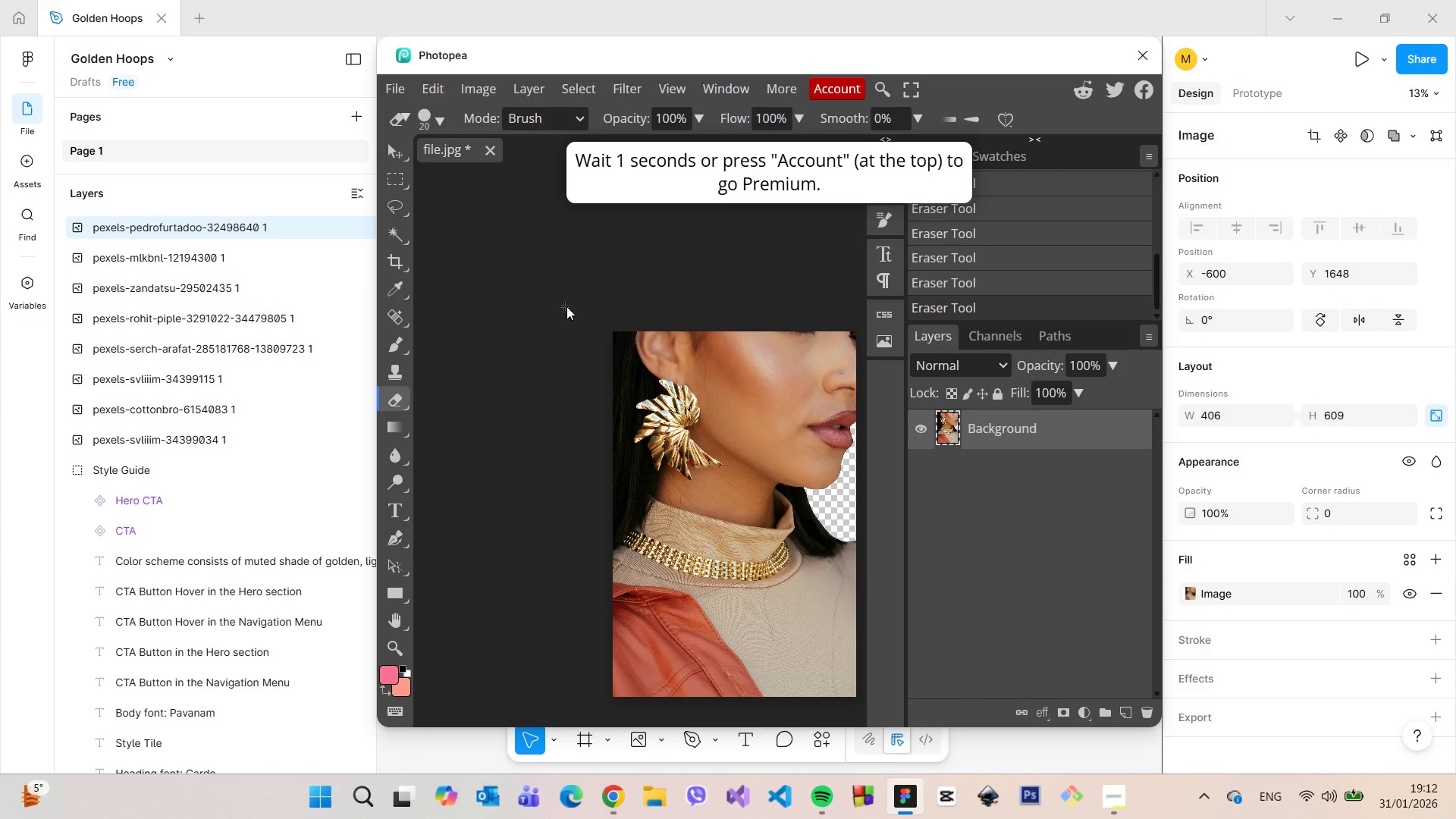 
left_click([388, 92])
 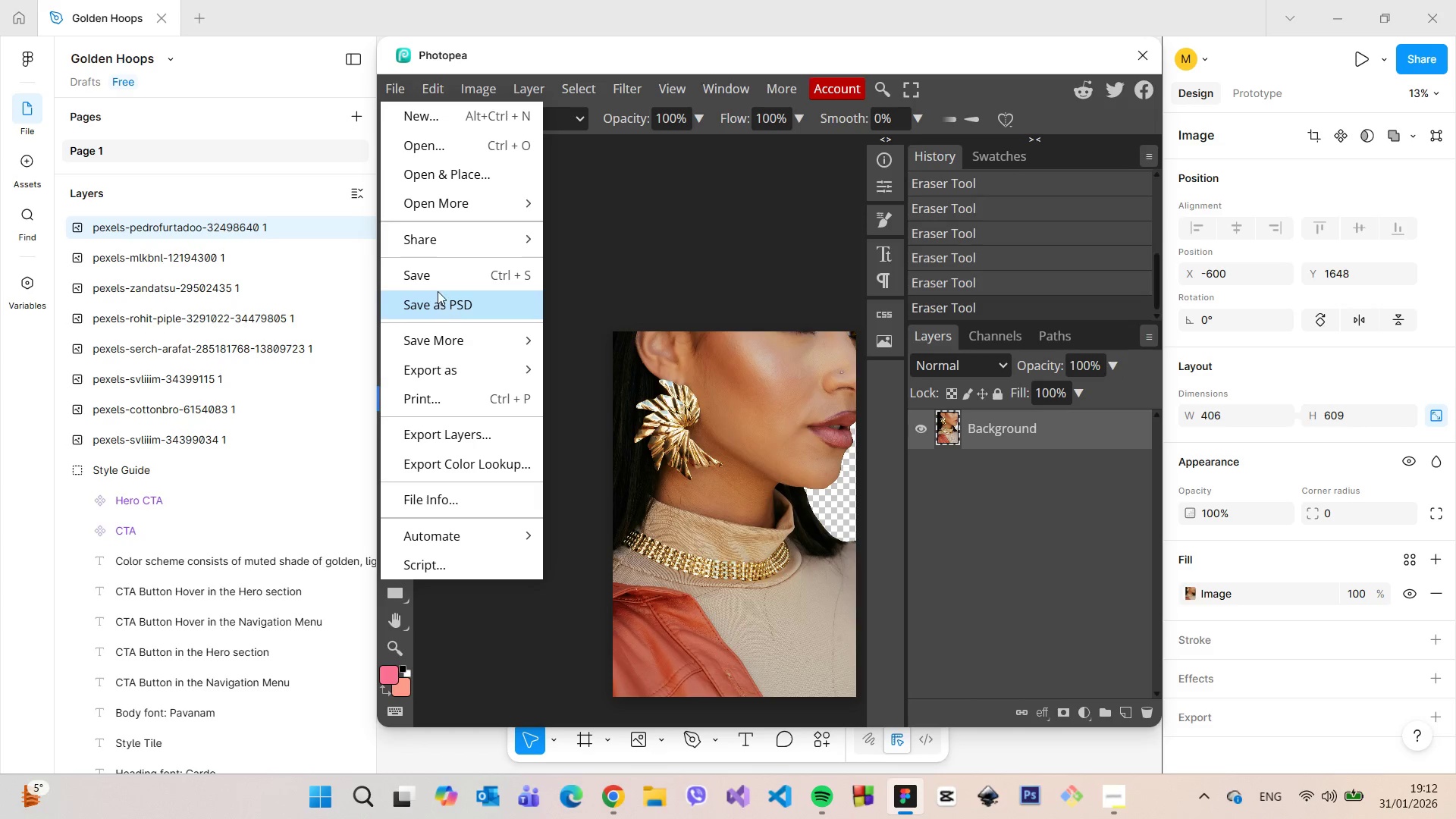 
left_click([437, 284])
 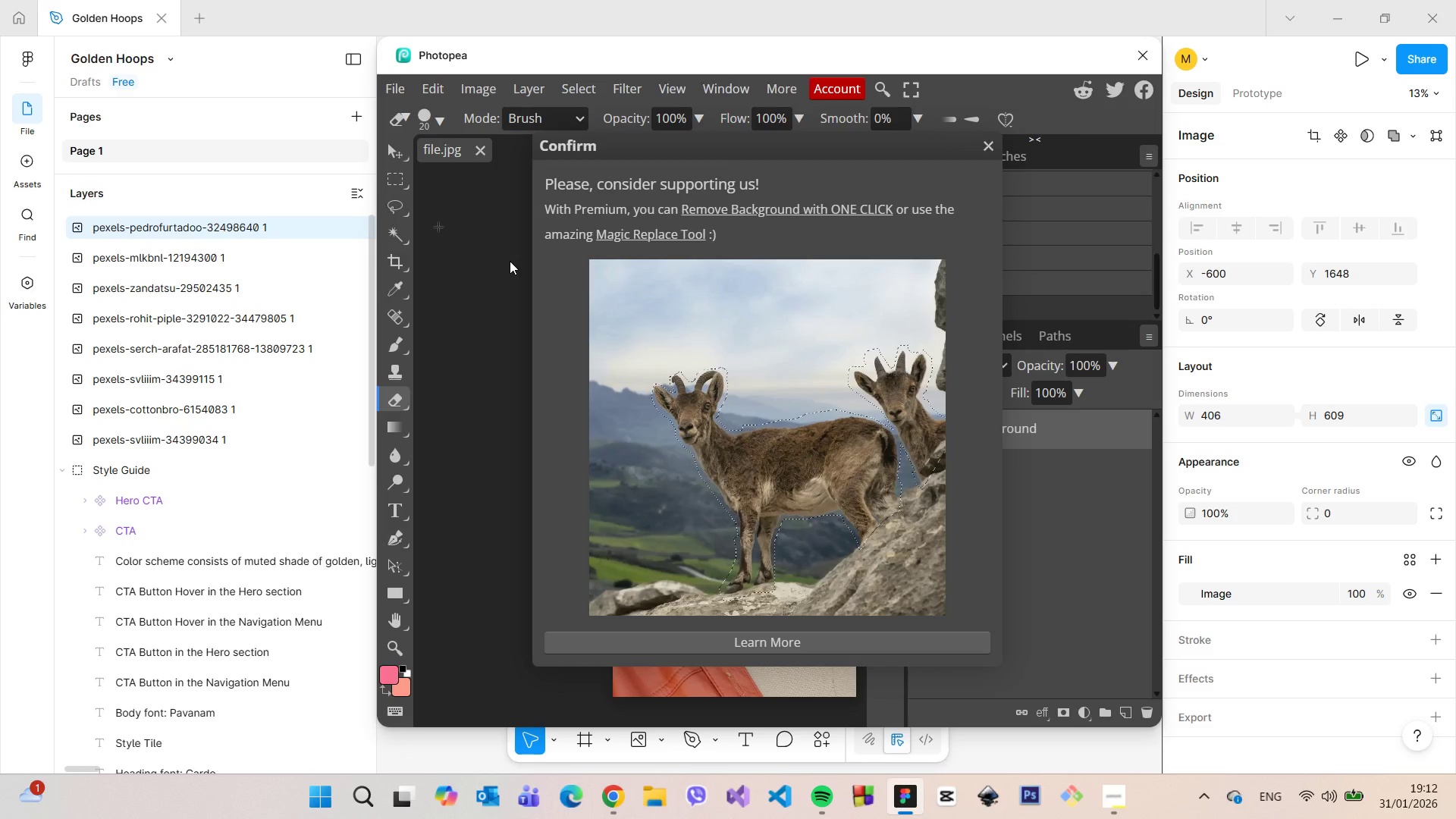 
wait(10.06)
 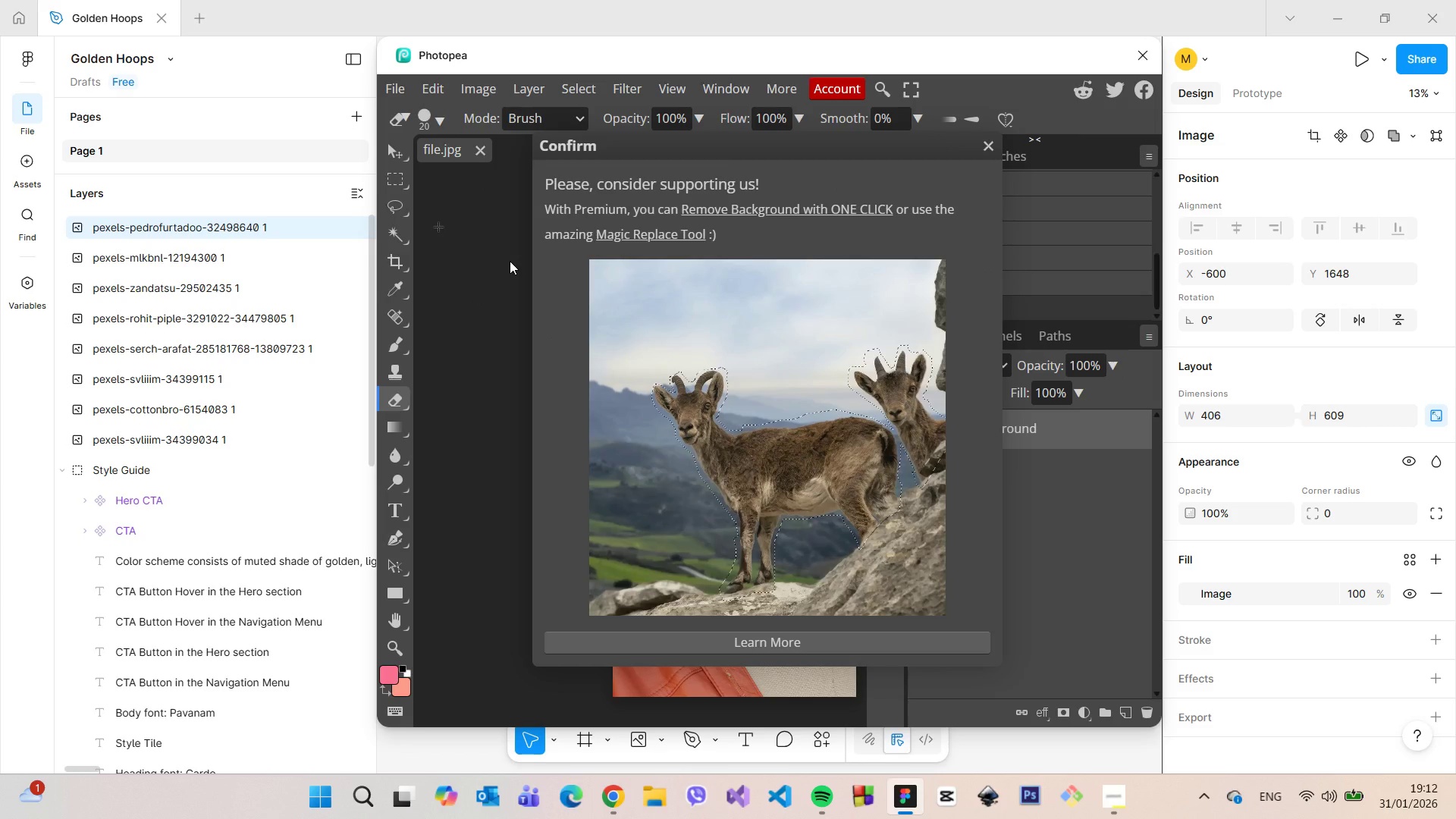 
left_click([1145, 50])
 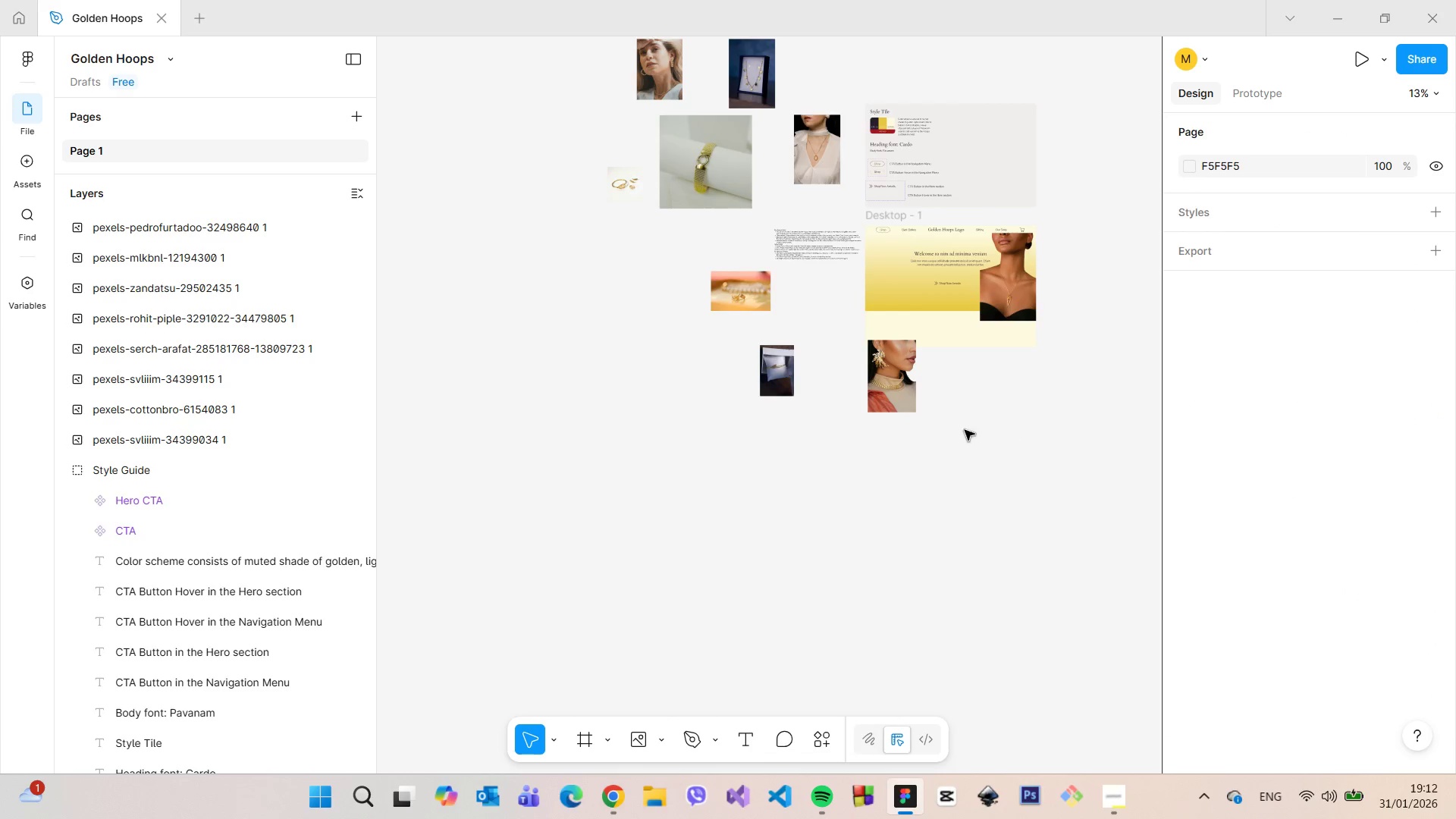 
left_click([815, 164])
 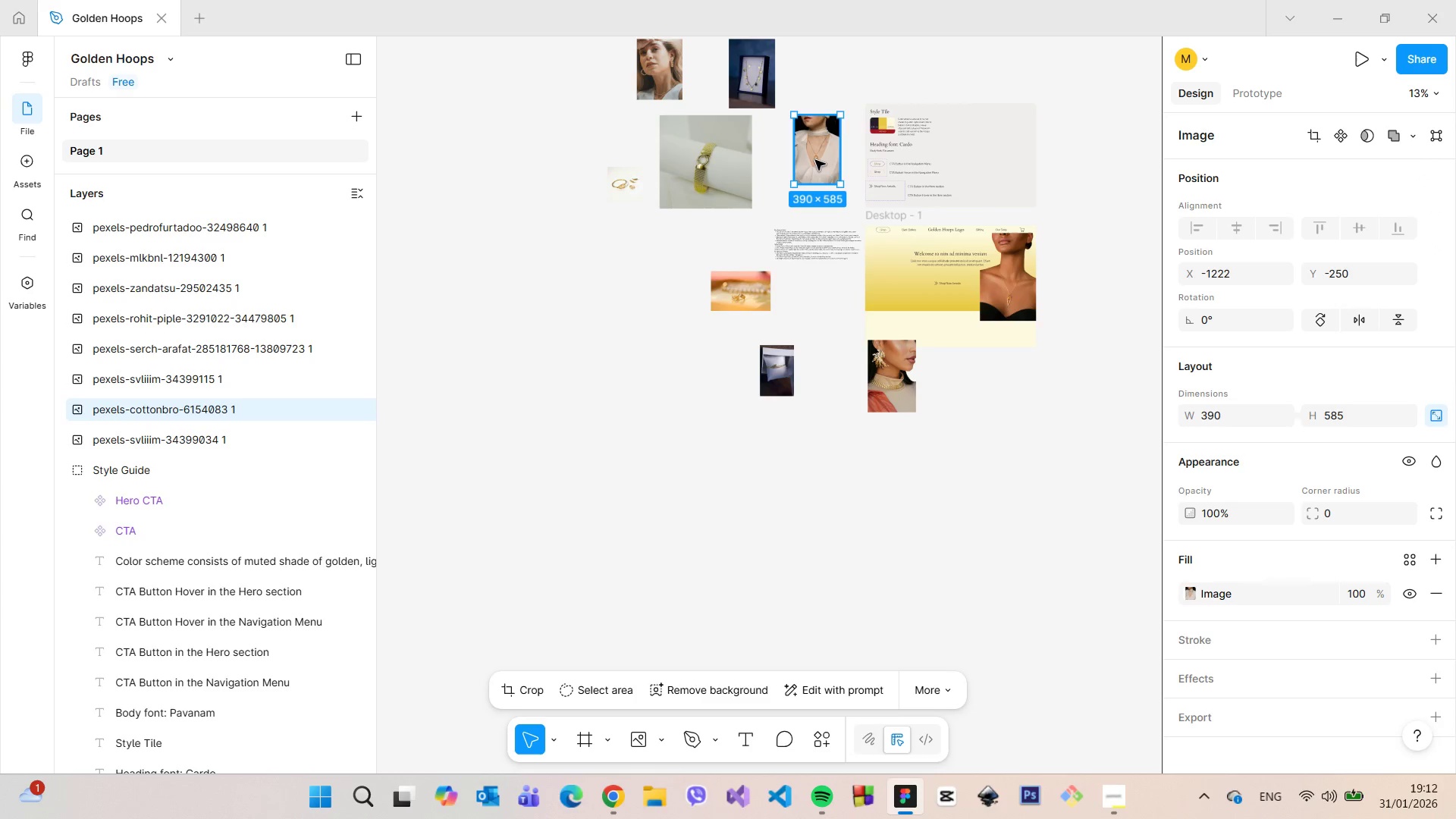 
right_click([814, 159])
 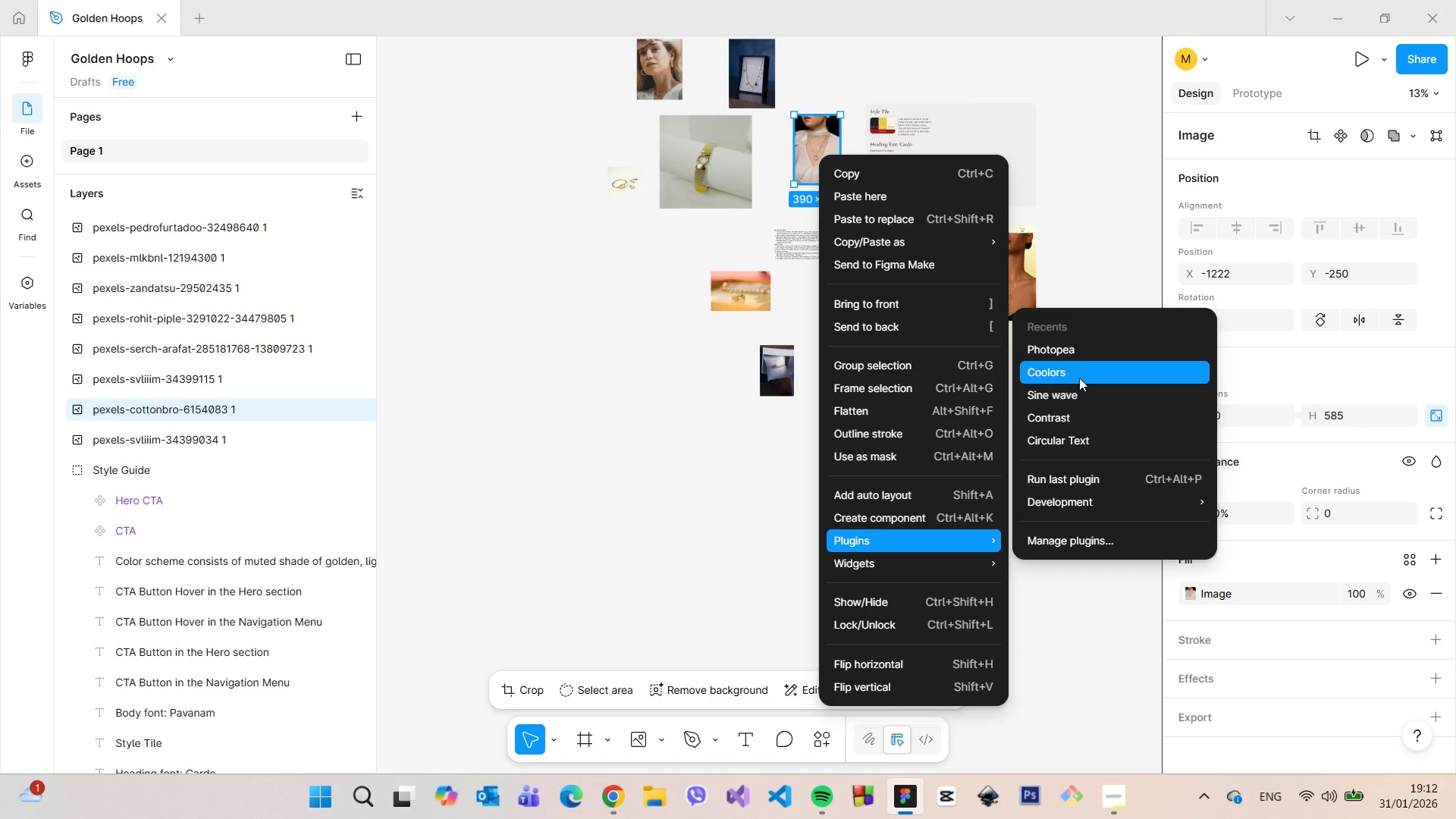 
left_click([1072, 354])
 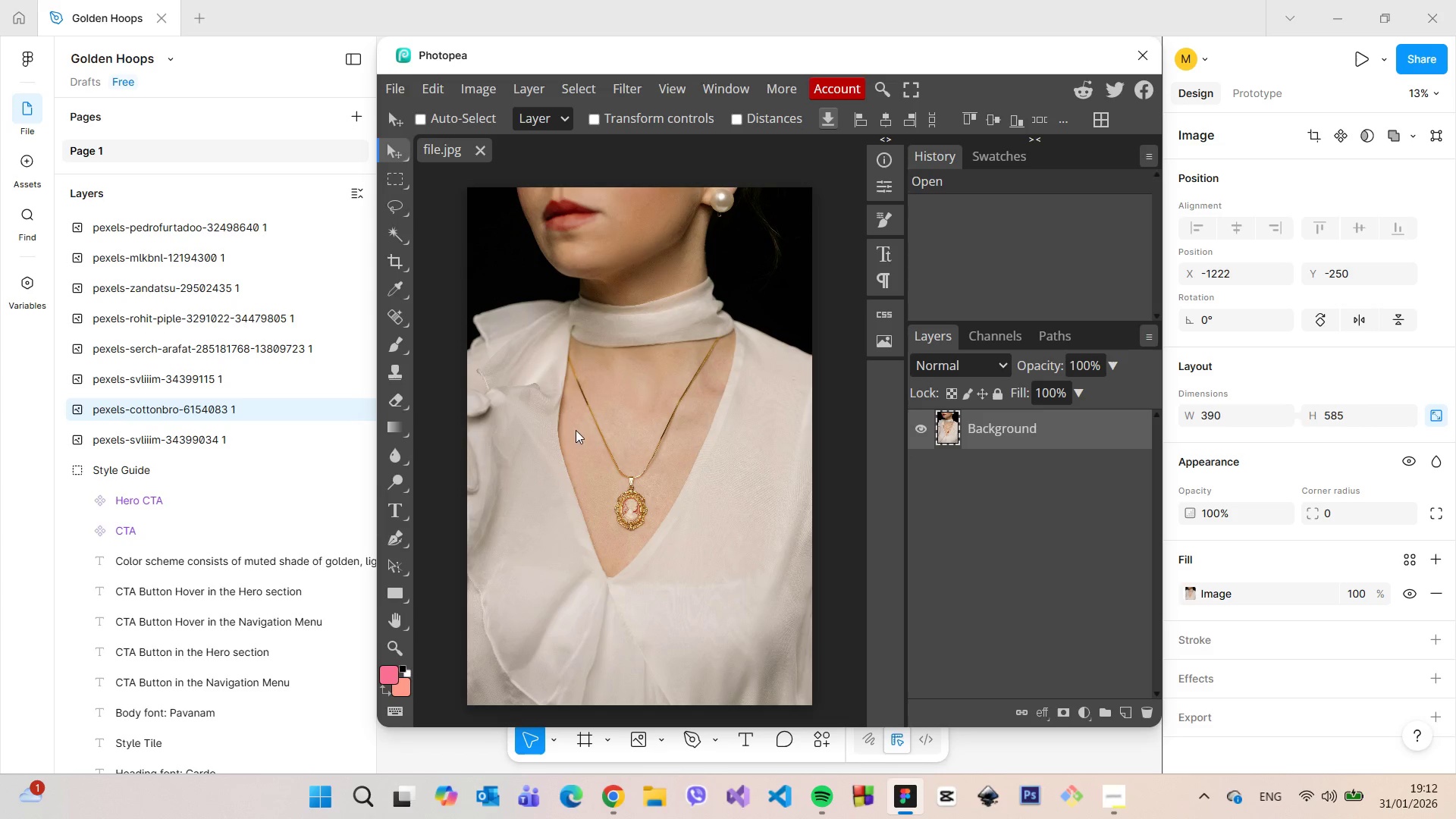 
wait(5.38)
 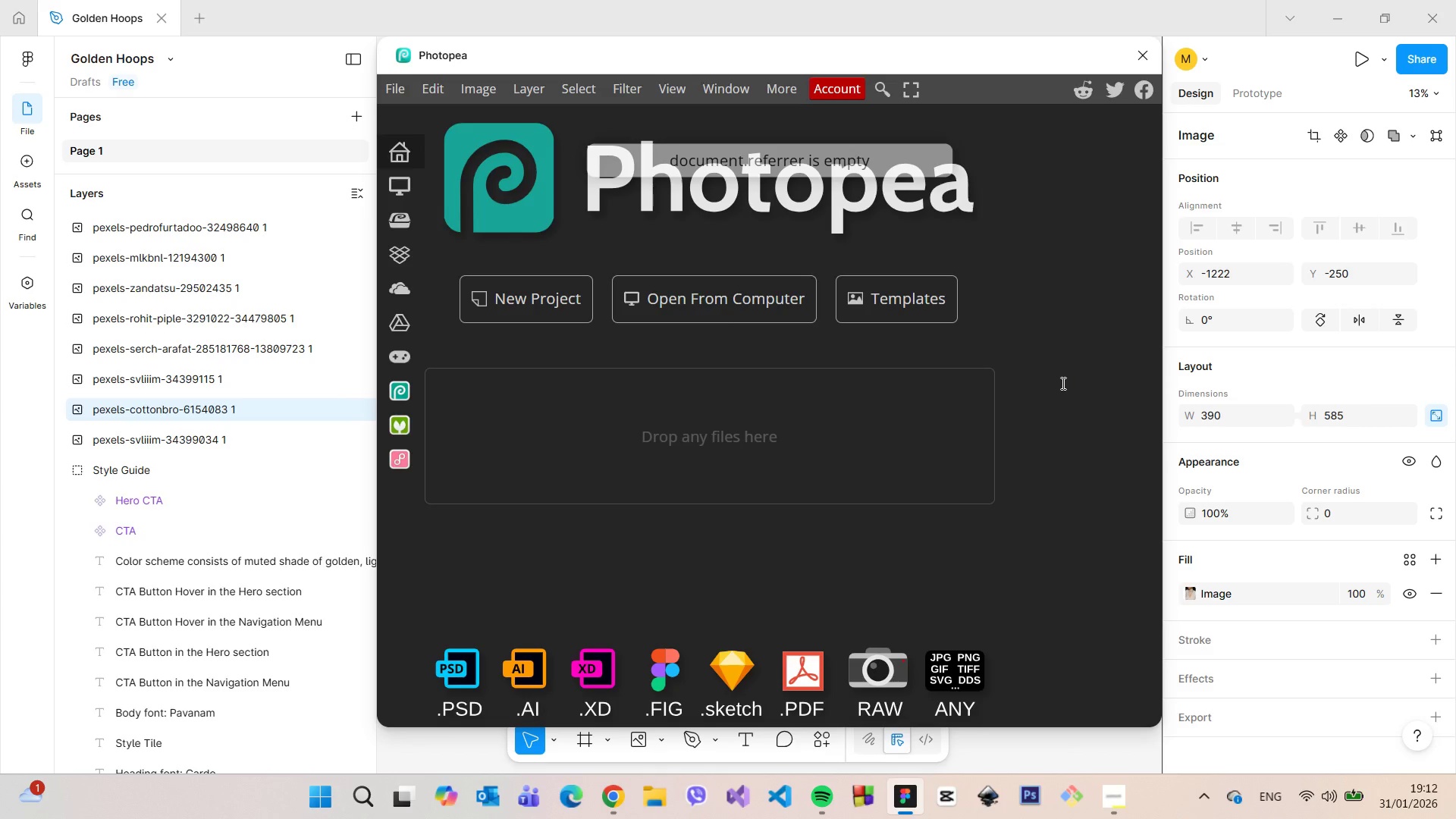 
right_click([401, 403])
 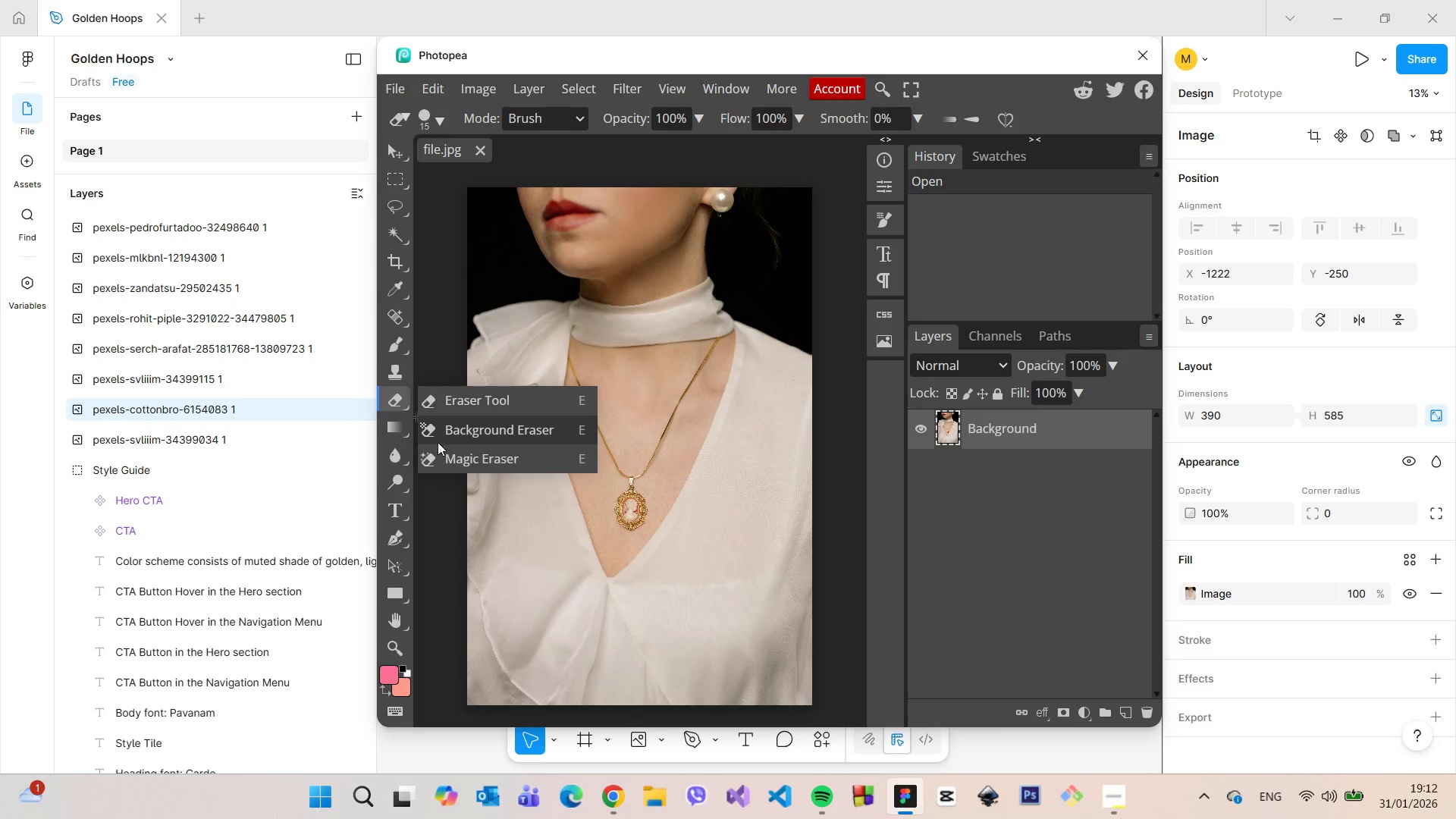 
left_click([447, 457])
 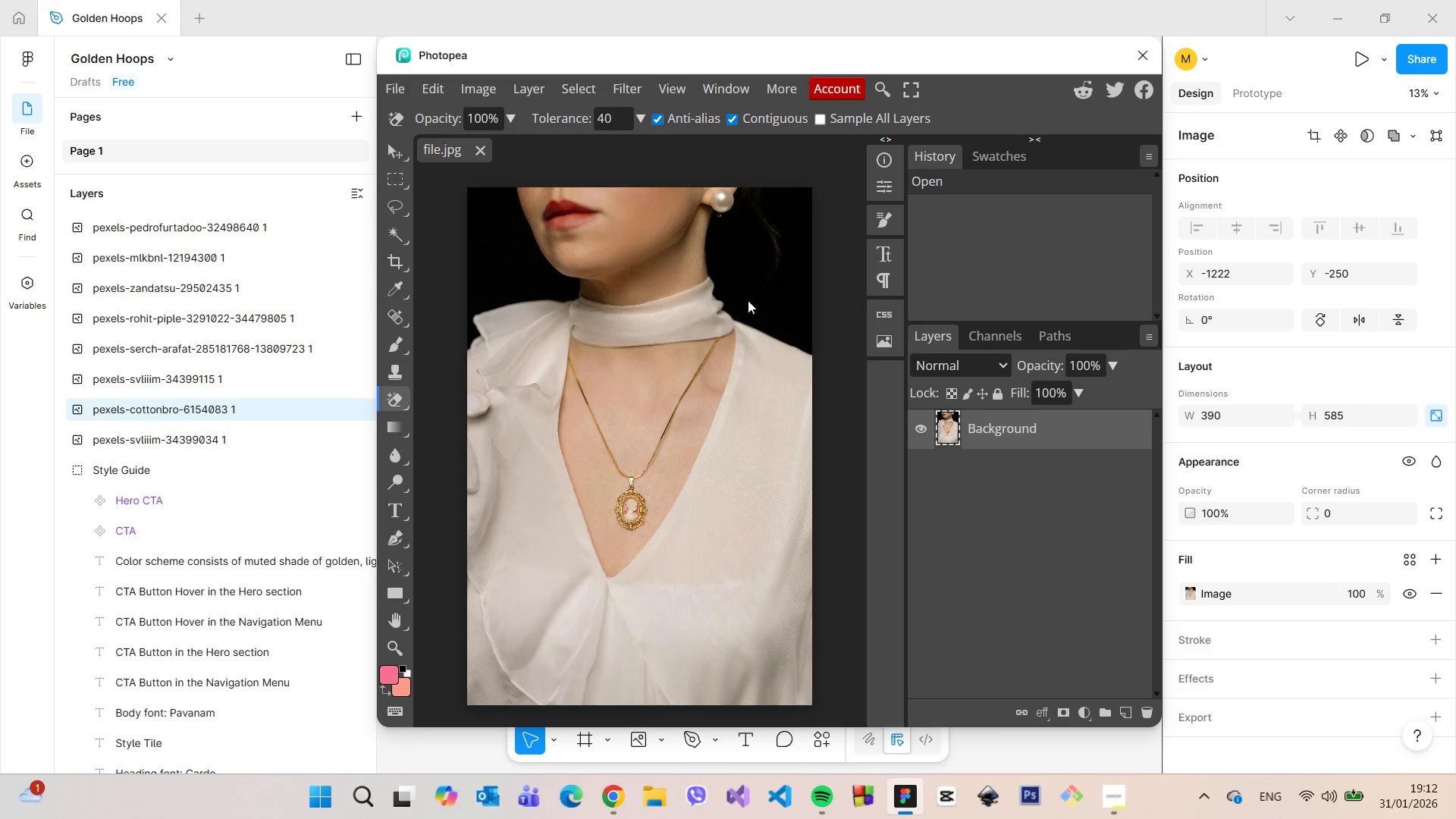 
left_click([761, 275])
 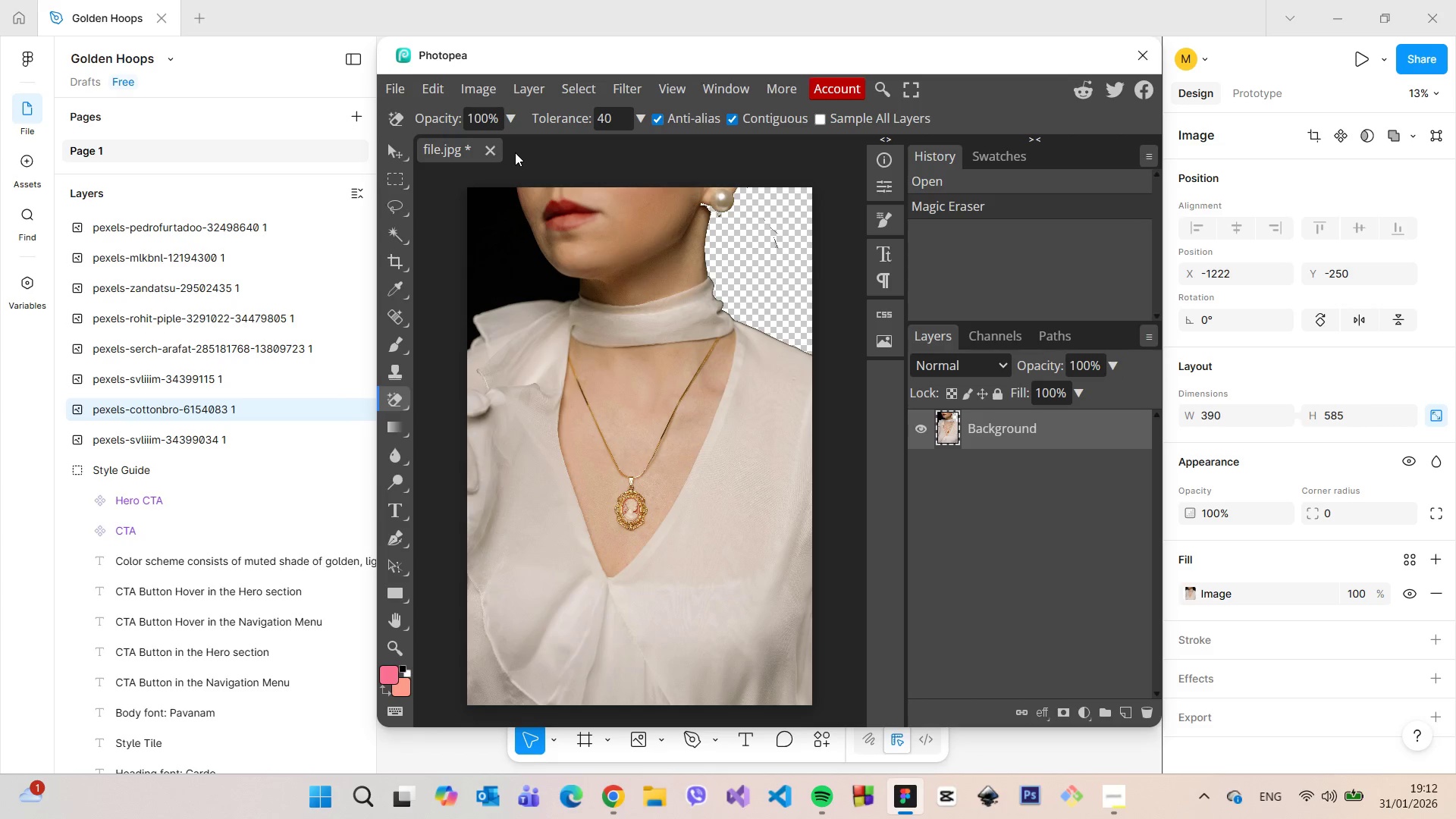 
left_click([439, 93])
 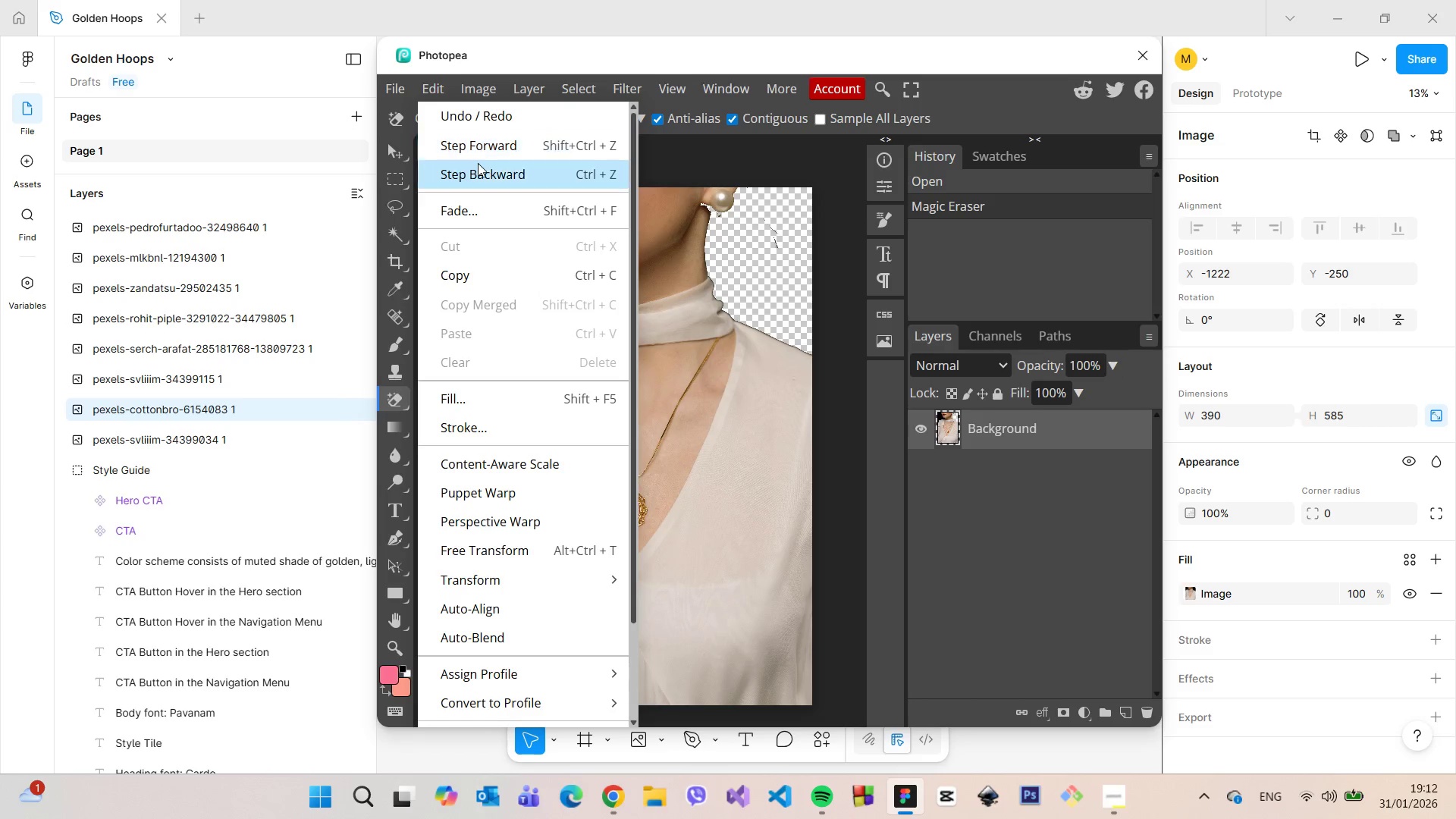 
left_click([479, 165])
 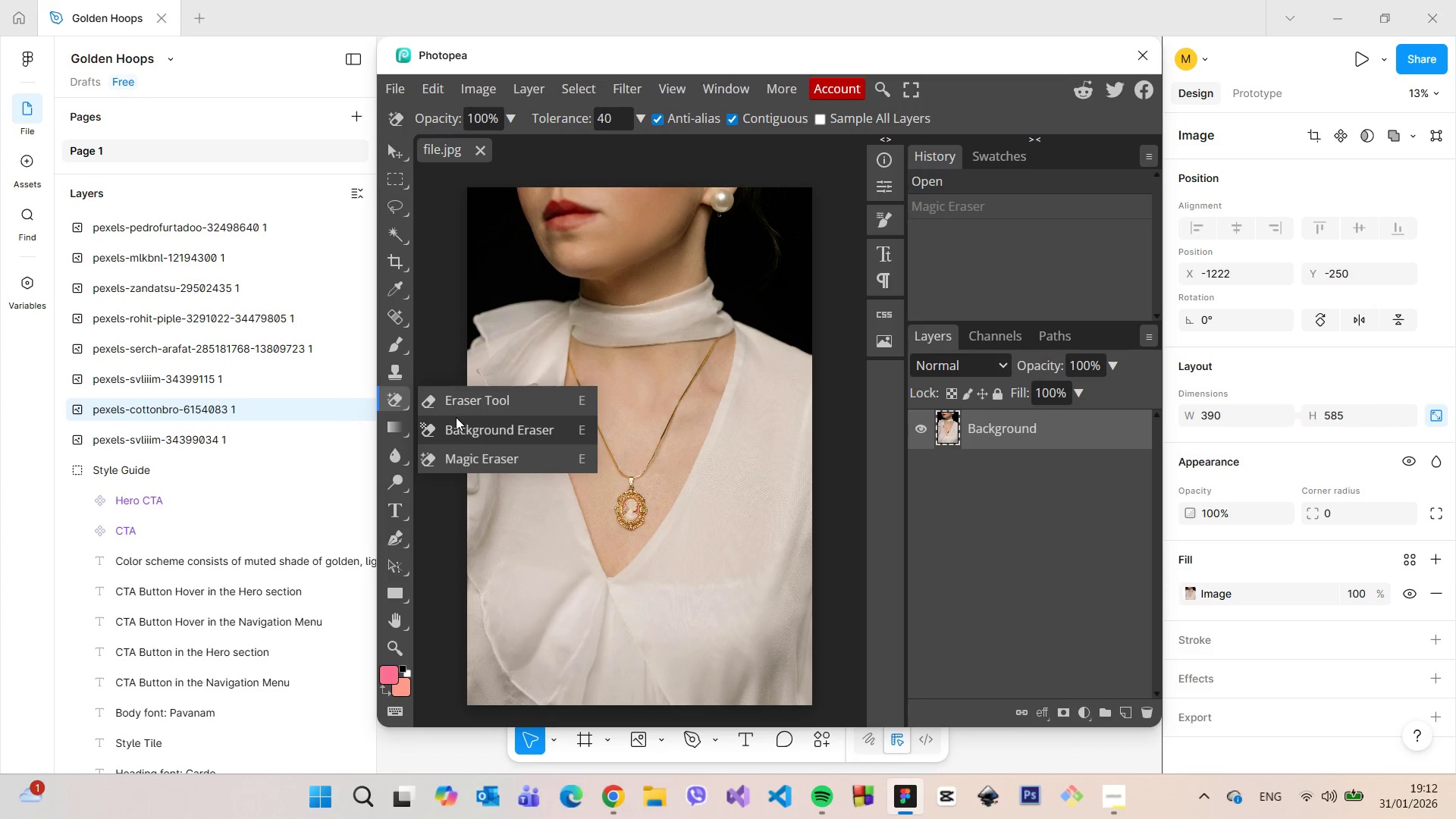 
left_click([457, 410])
 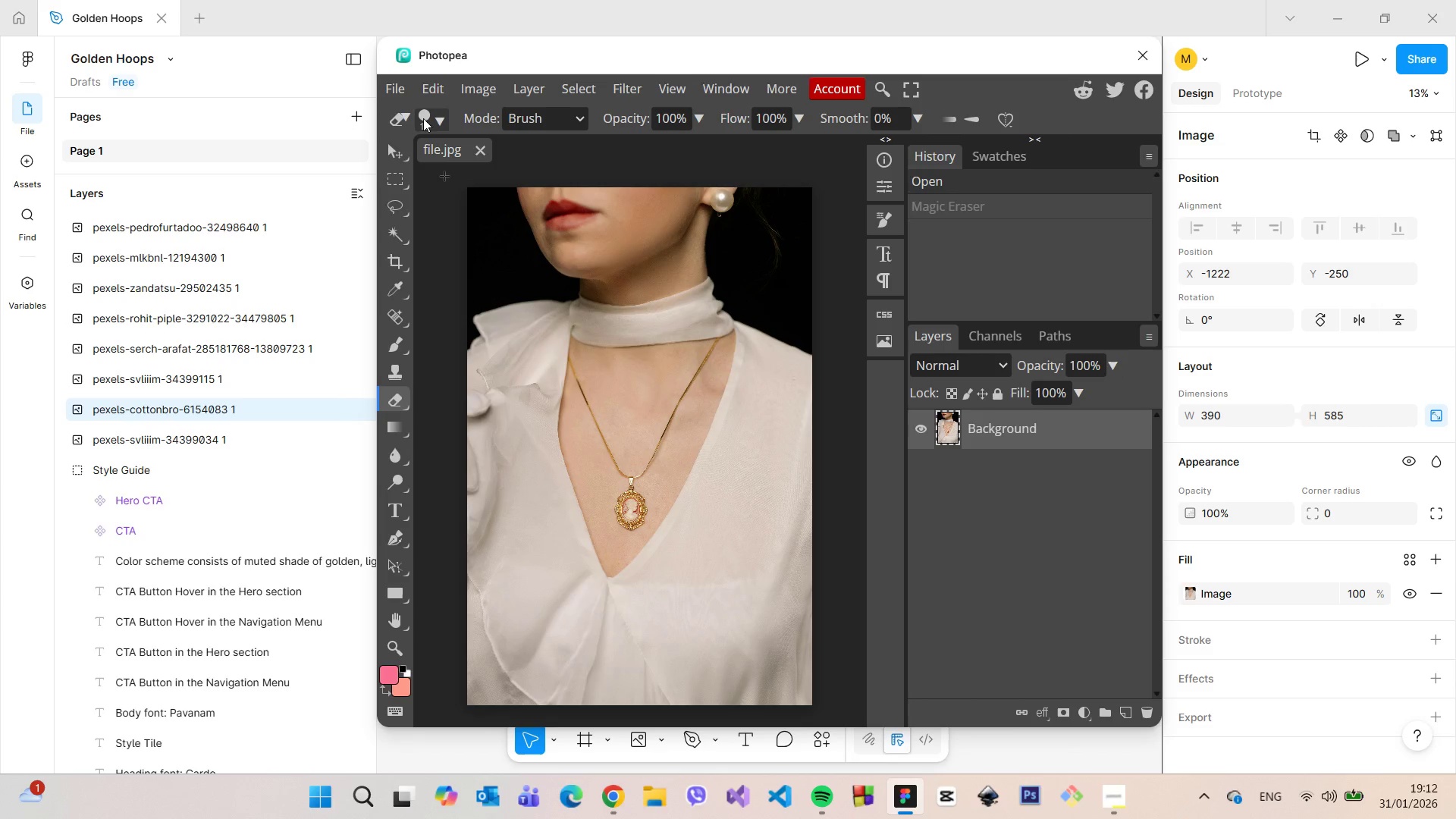 
left_click([438, 123])
 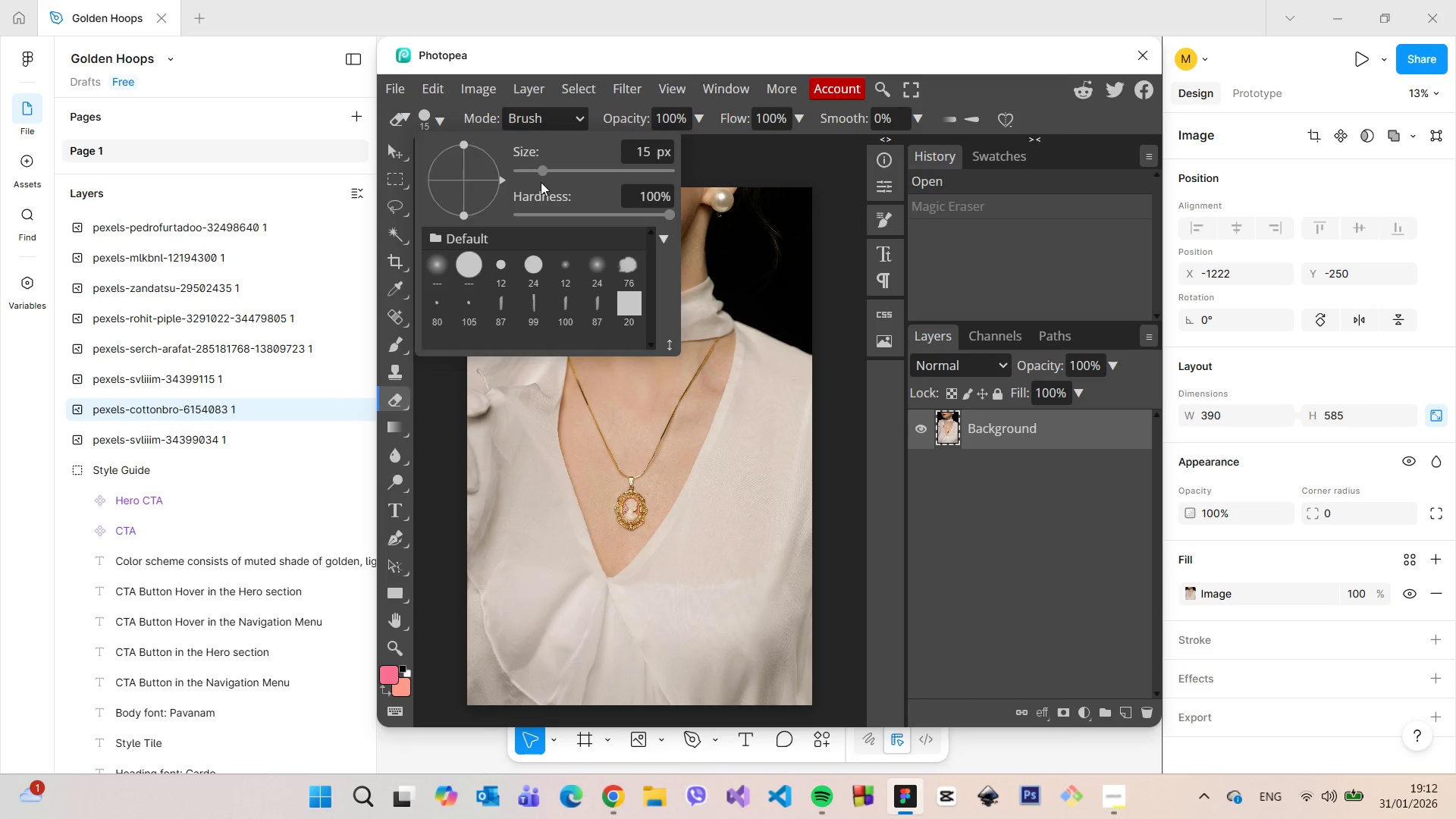 
left_click_drag(start_coordinate=[551, 176], to_coordinate=[588, 182])
 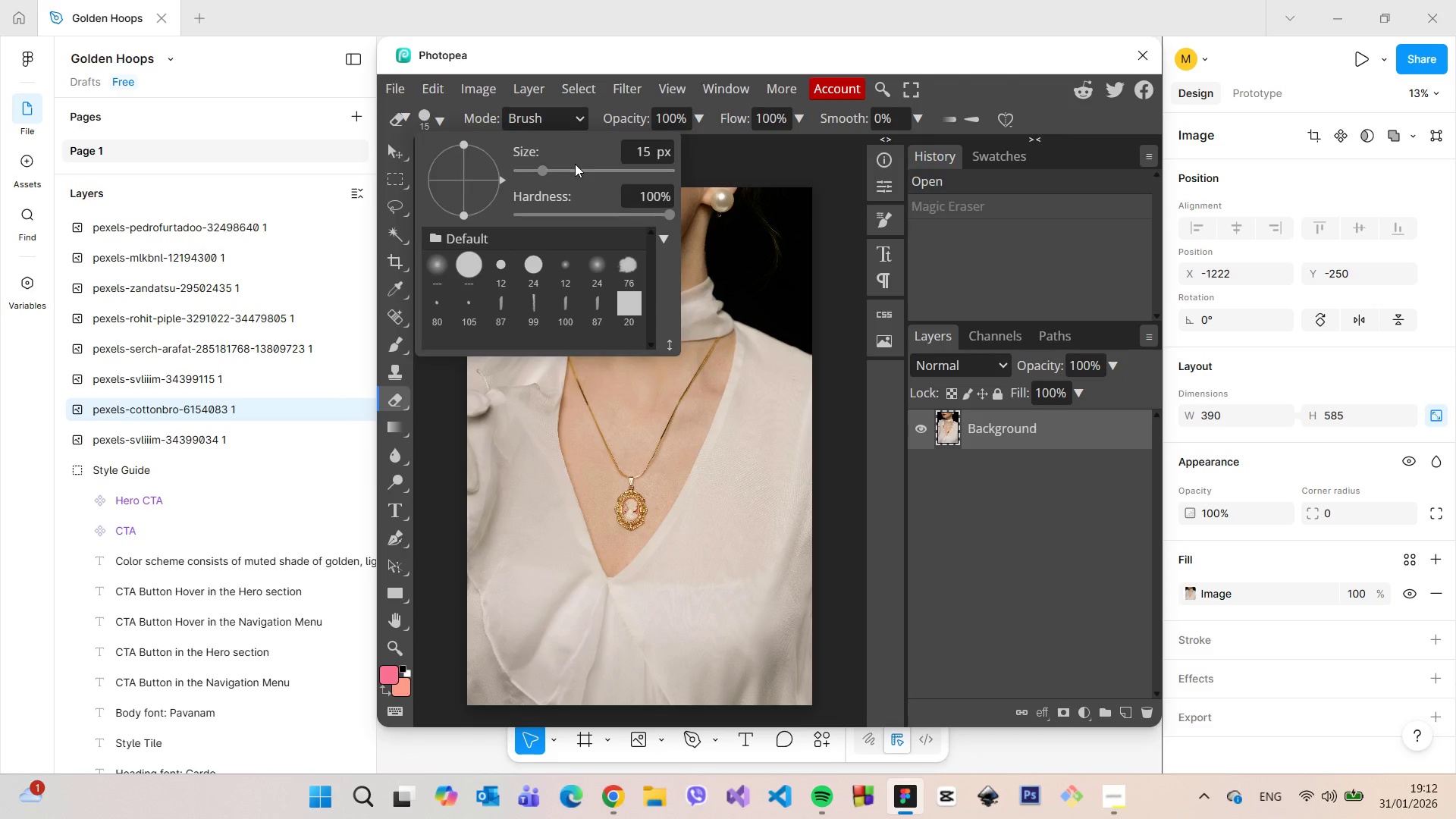 
left_click_drag(start_coordinate=[575, 164], to_coordinate=[603, 170])
 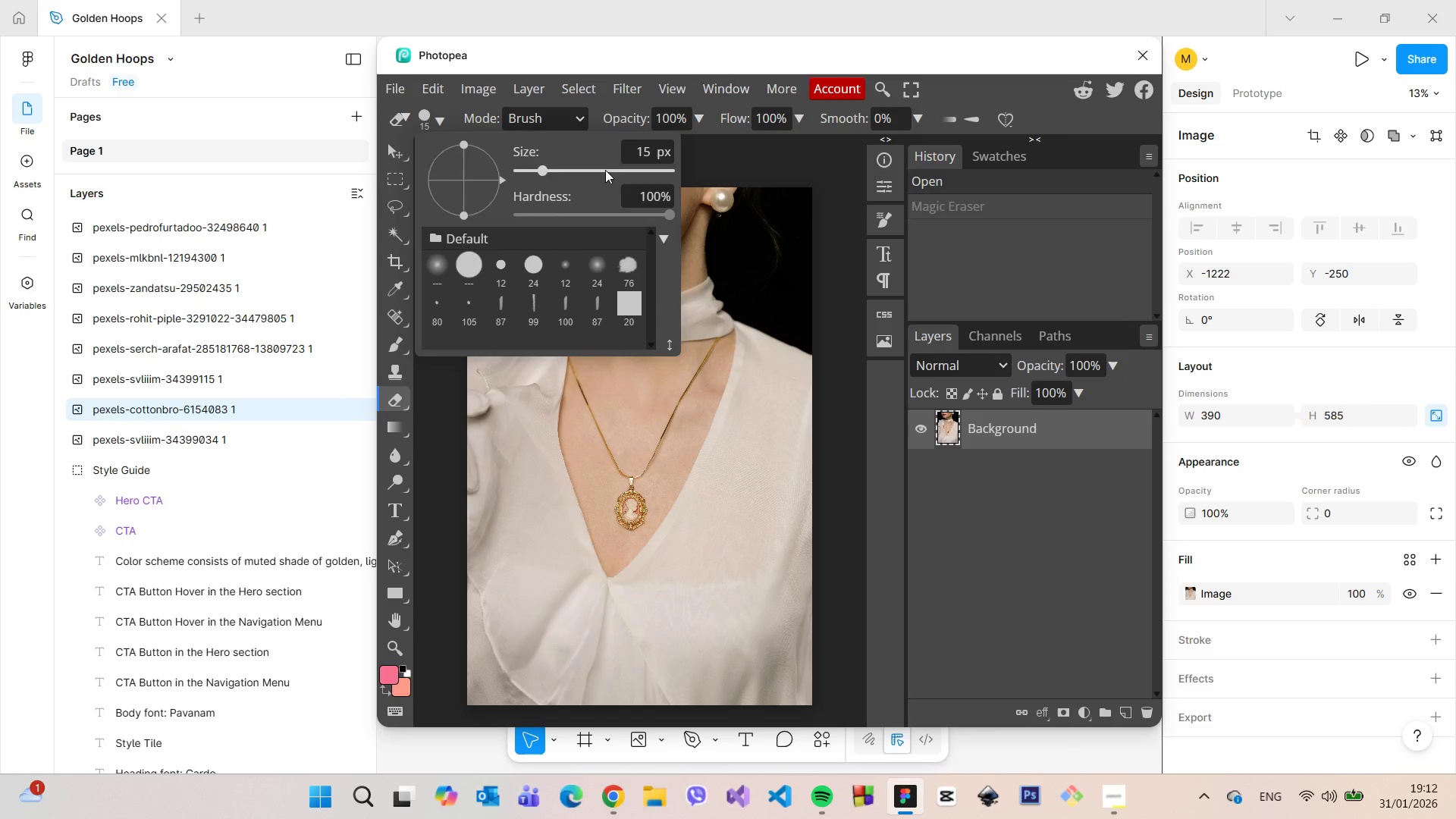 
left_click_drag(start_coordinate=[605, 170], to_coordinate=[595, 170])
 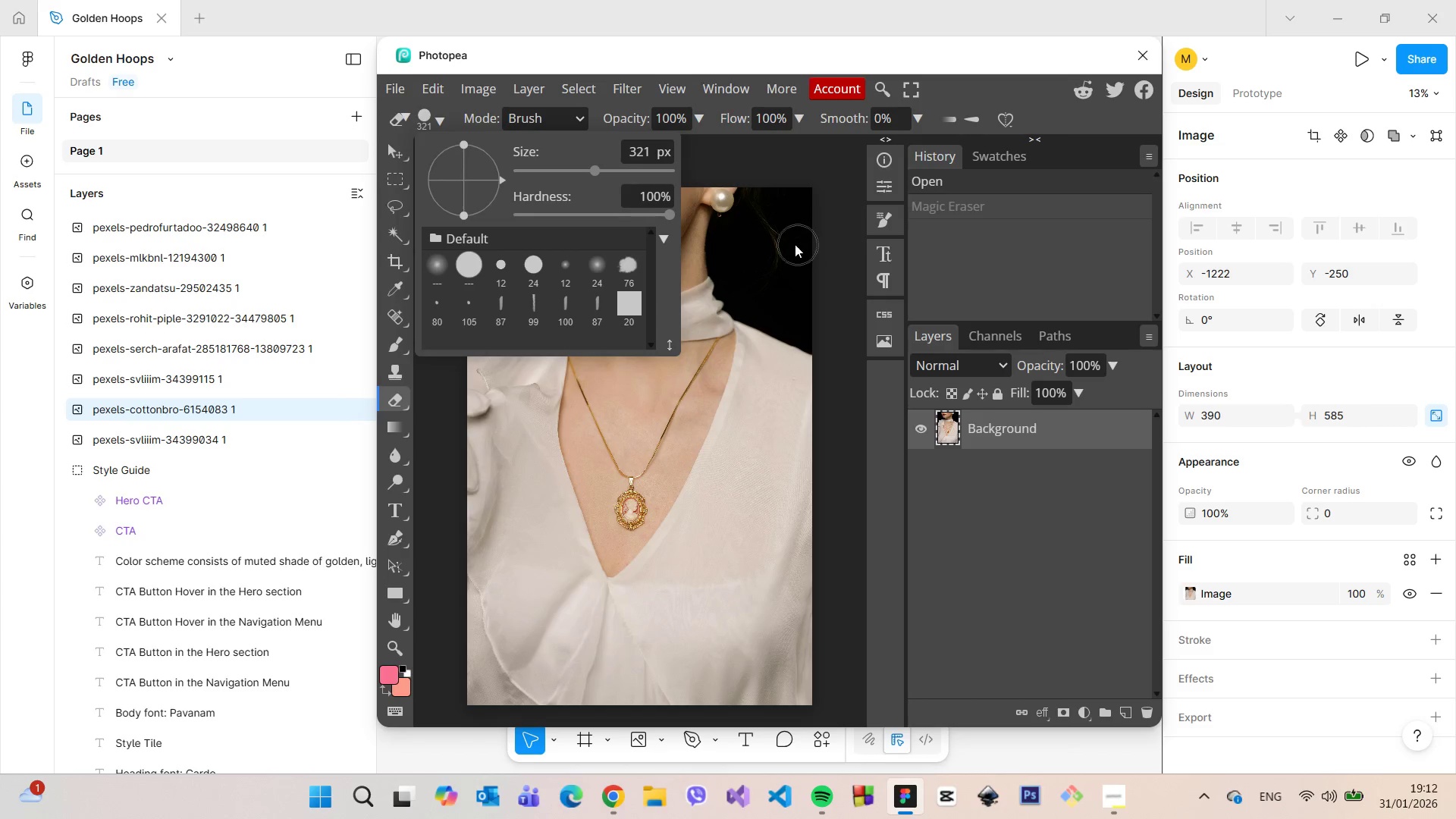 
left_click_drag(start_coordinate=[792, 244], to_coordinate=[807, 293])
 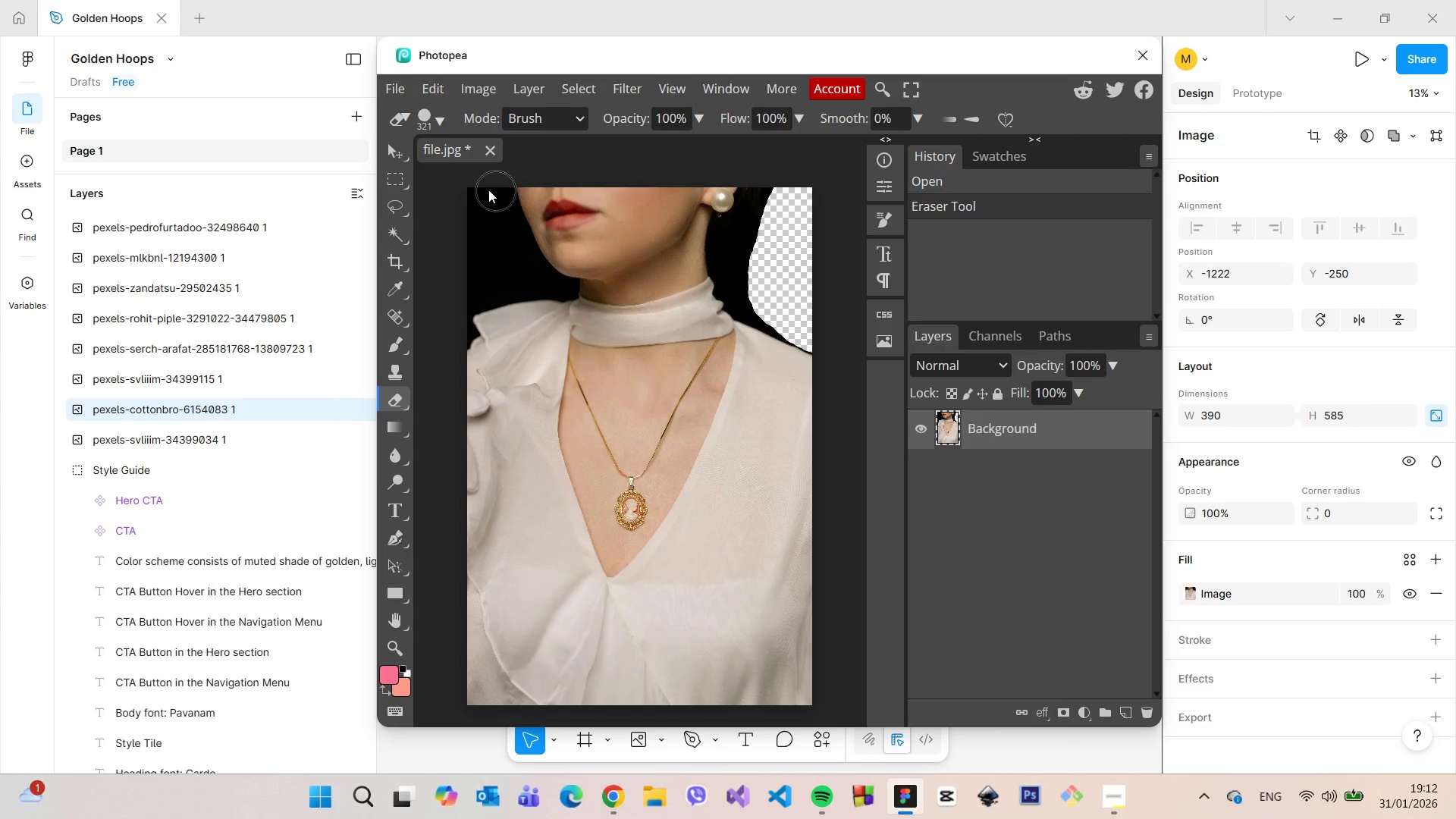 
left_click_drag(start_coordinate=[479, 184], to_coordinate=[493, 274])
 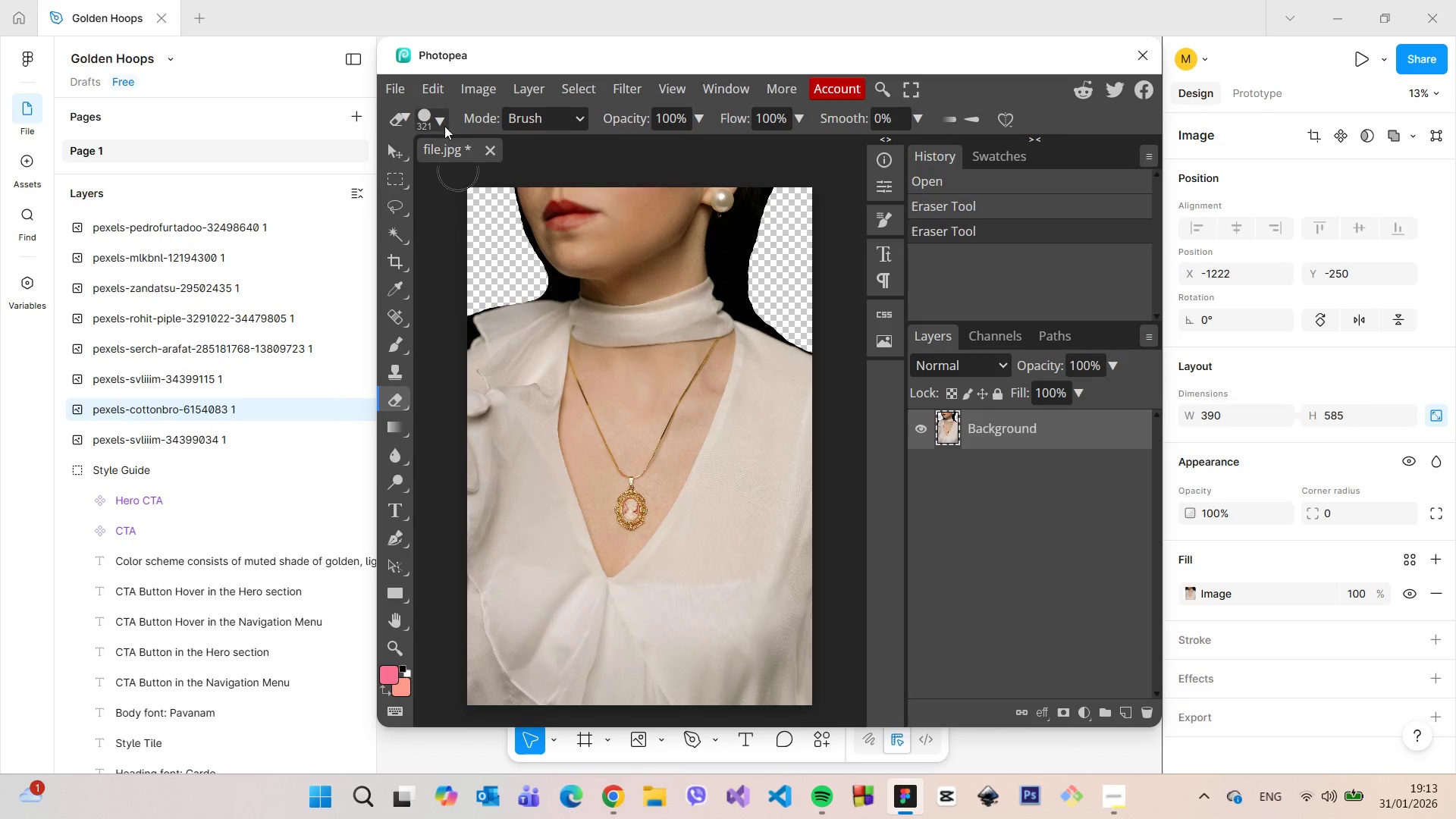 
left_click([438, 117])
 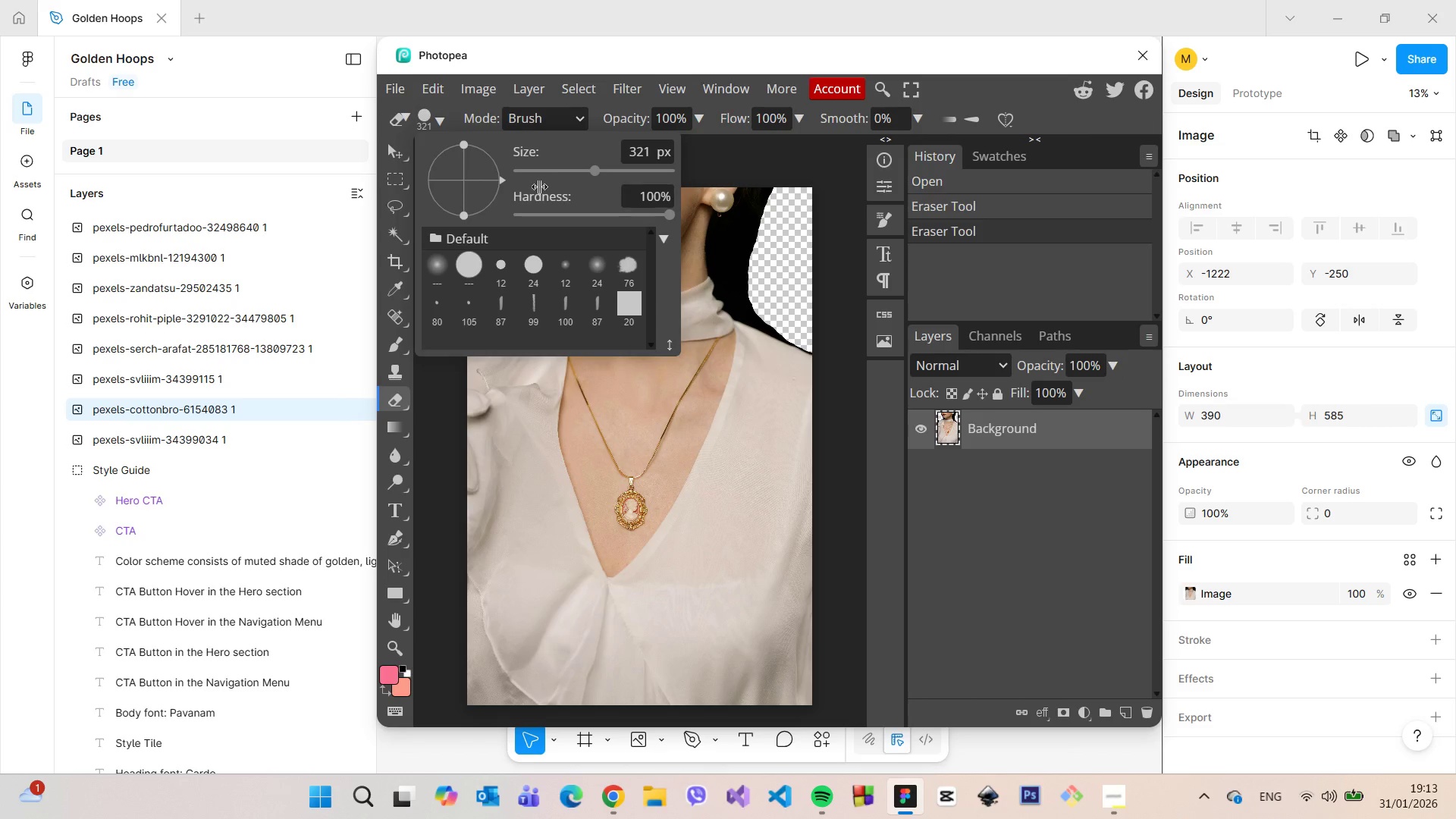 
left_click([557, 174])
 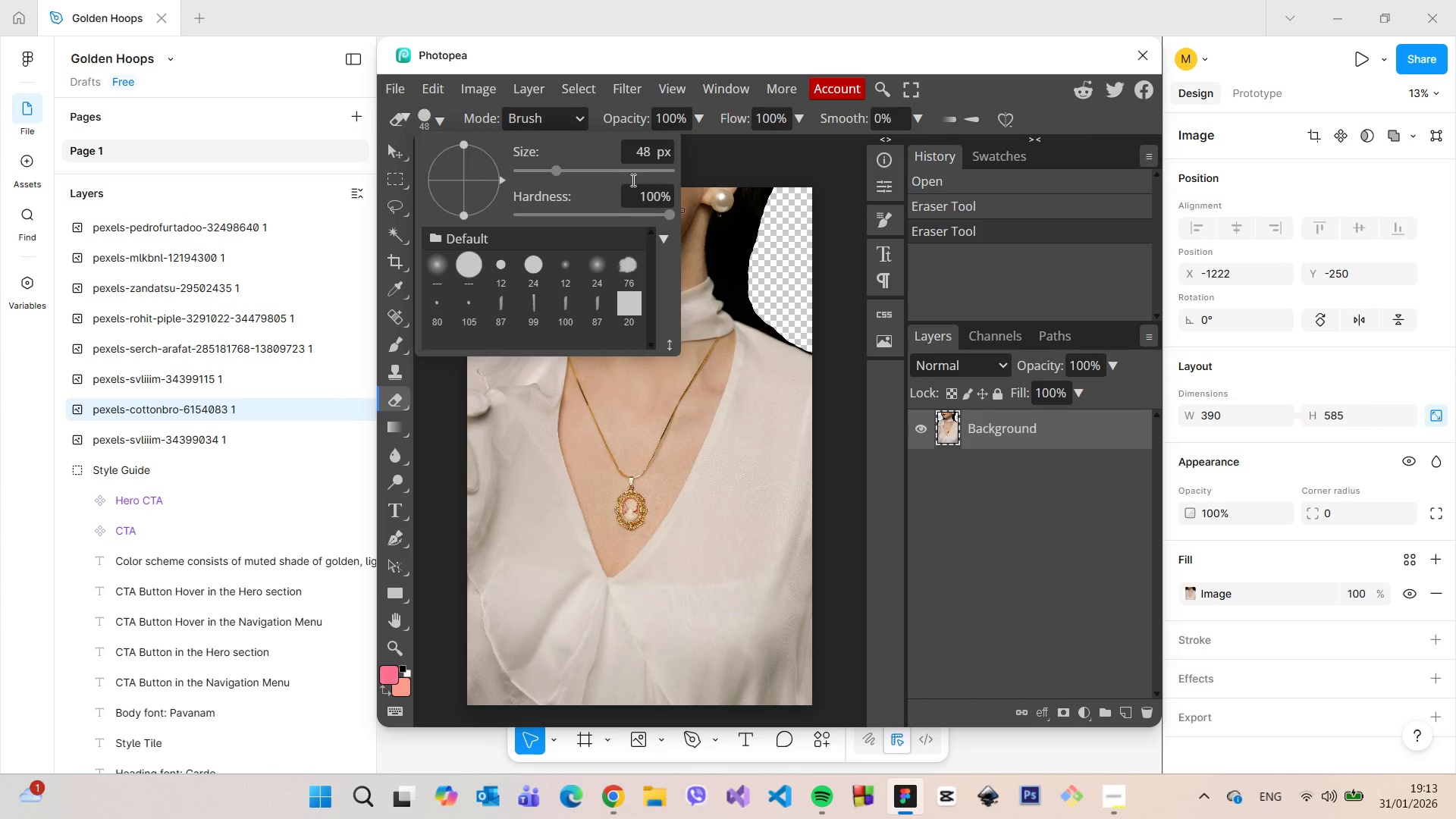 
left_click([609, 167])
 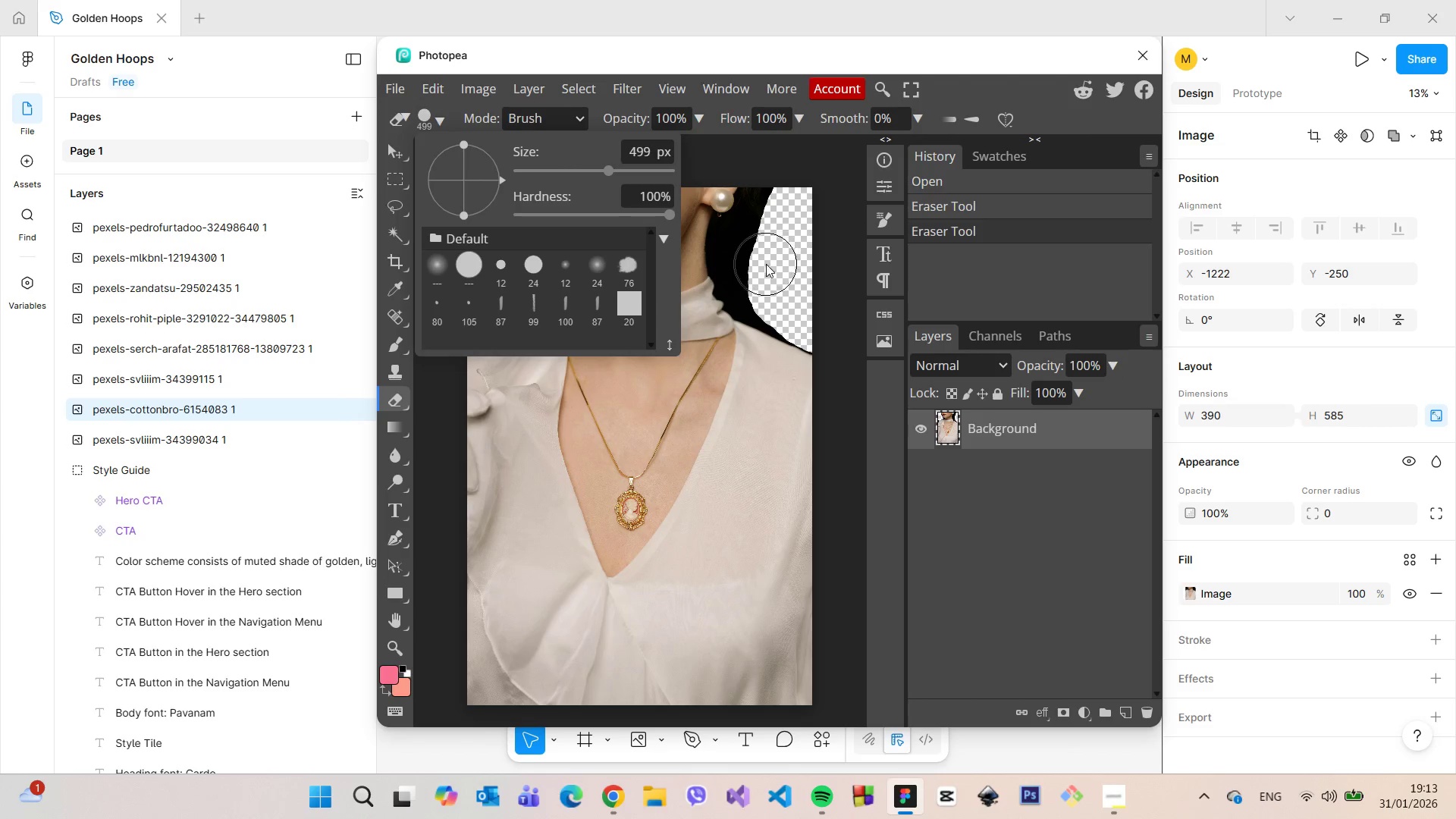 
left_click_drag(start_coordinate=[765, 272], to_coordinate=[779, 189])
 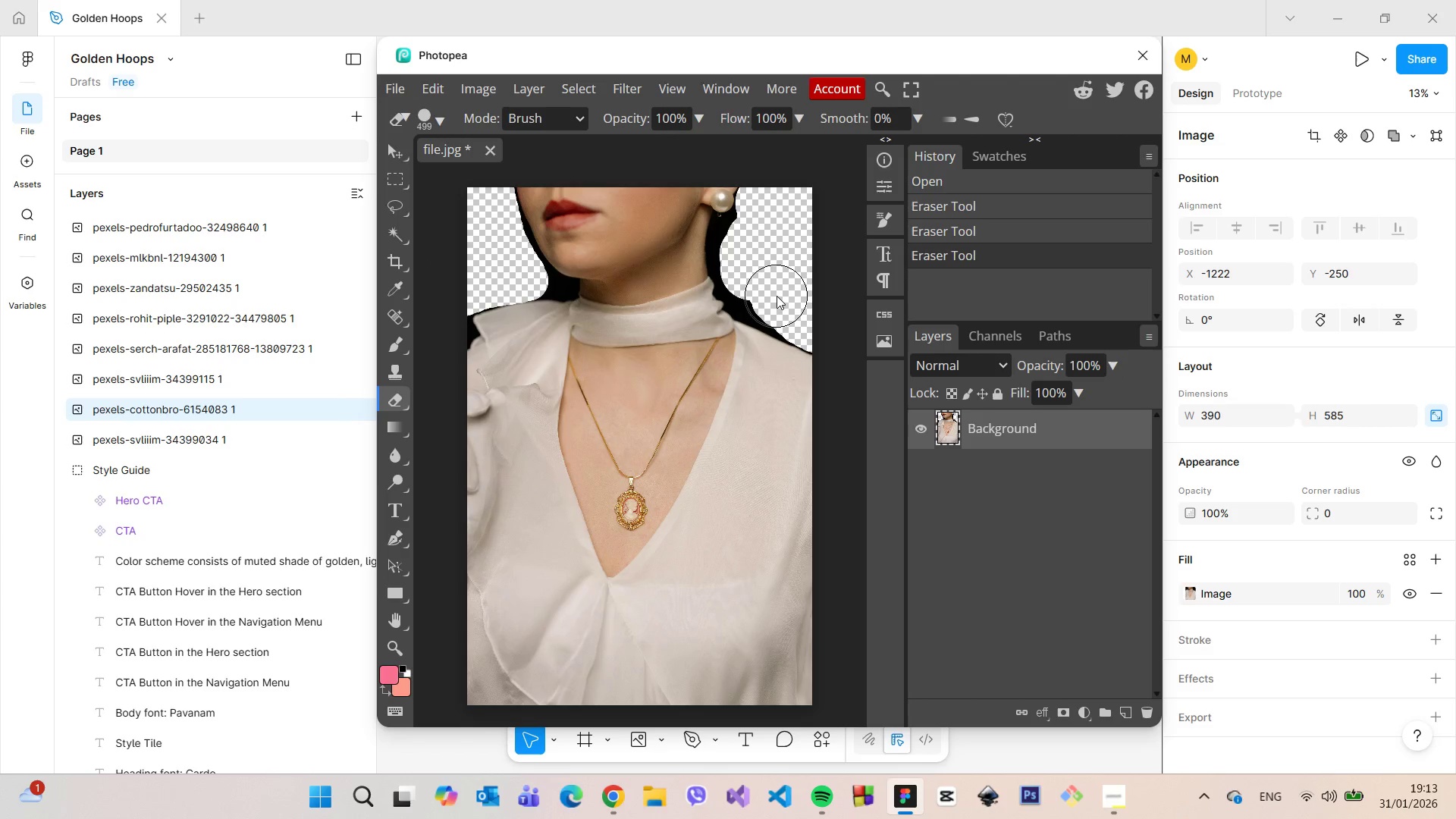 
left_click_drag(start_coordinate=[772, 296], to_coordinate=[828, 327])
 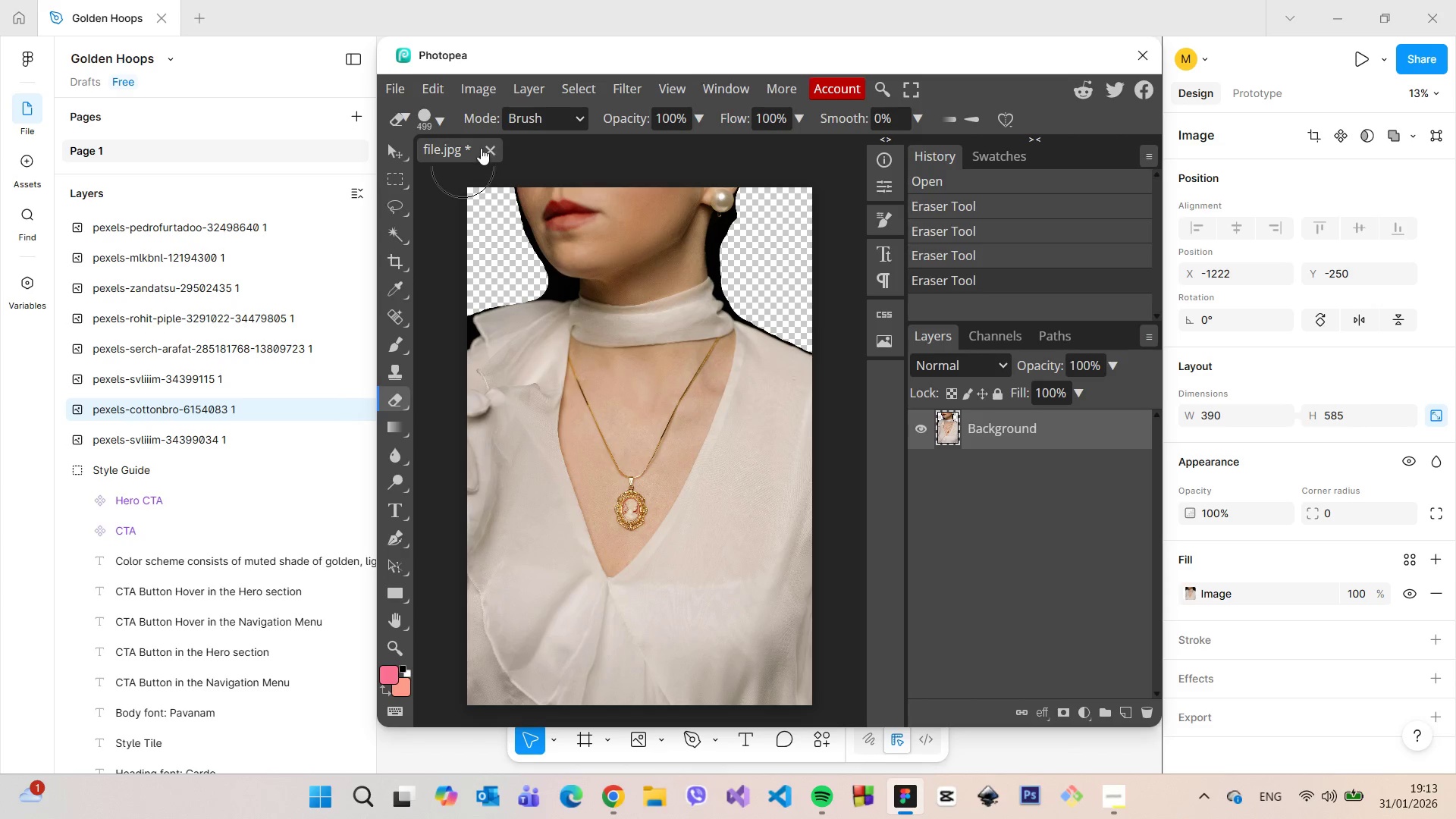 
left_click([444, 110])
 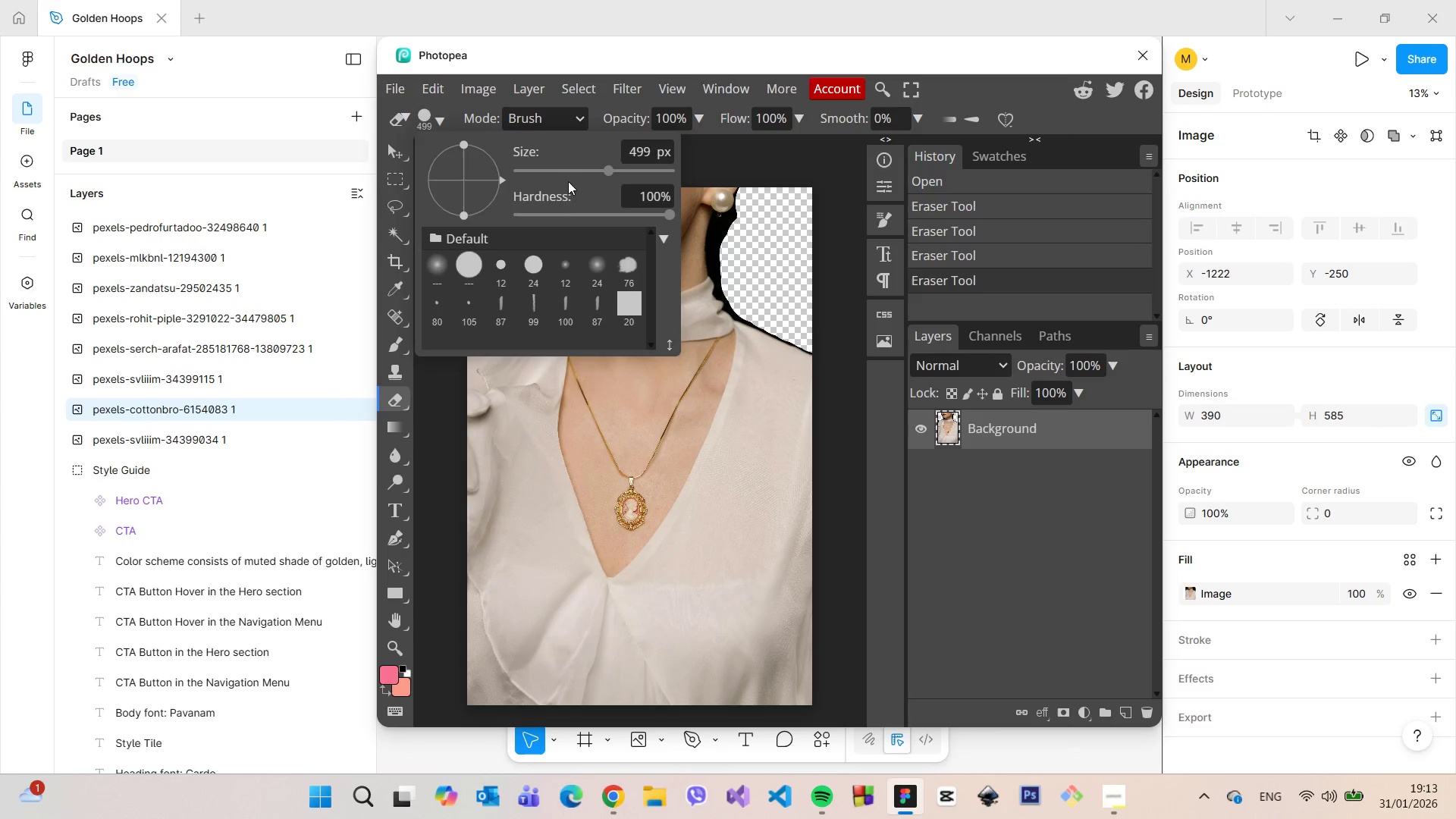 
left_click([566, 175])
 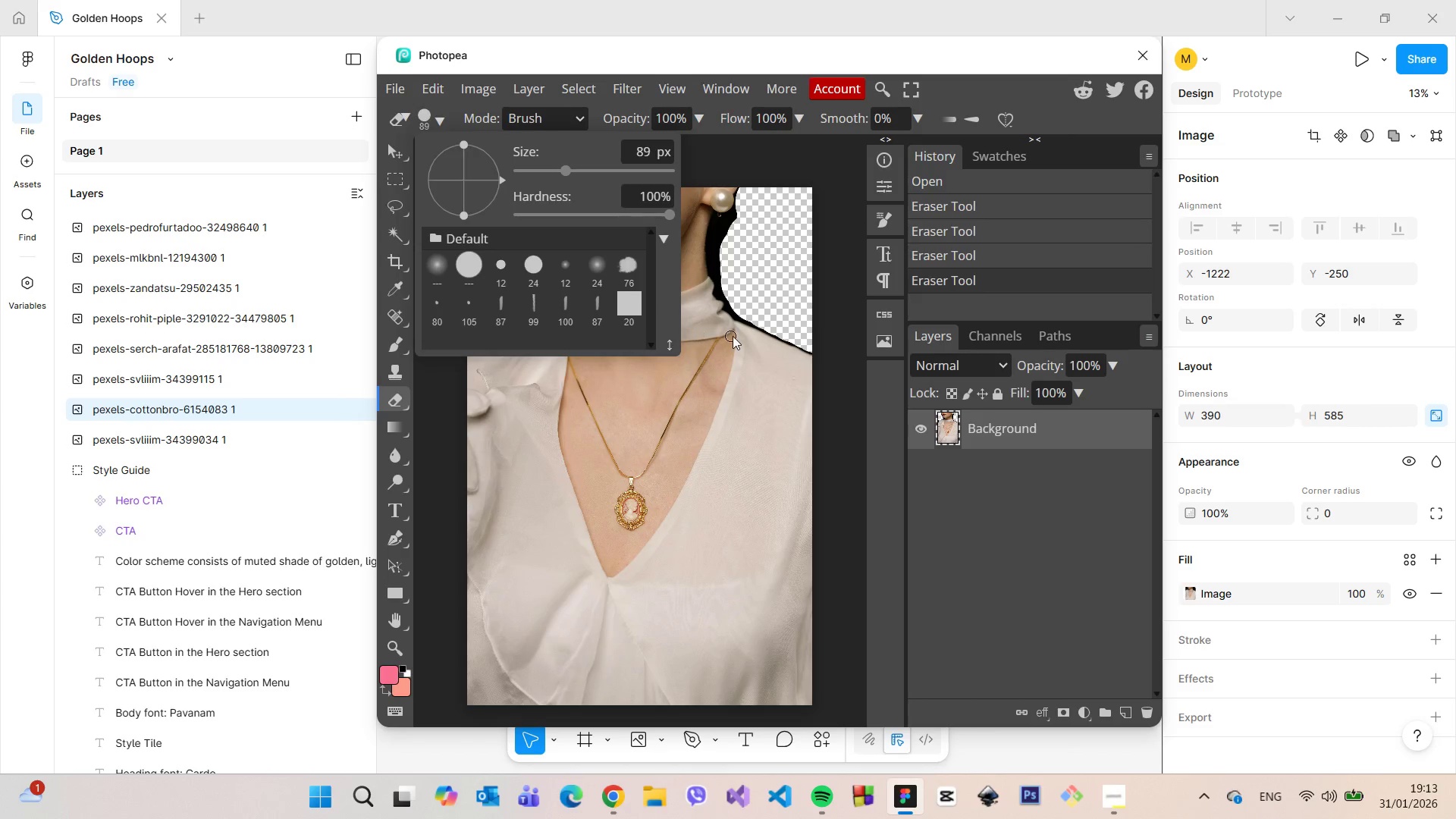 
left_click([745, 301])
 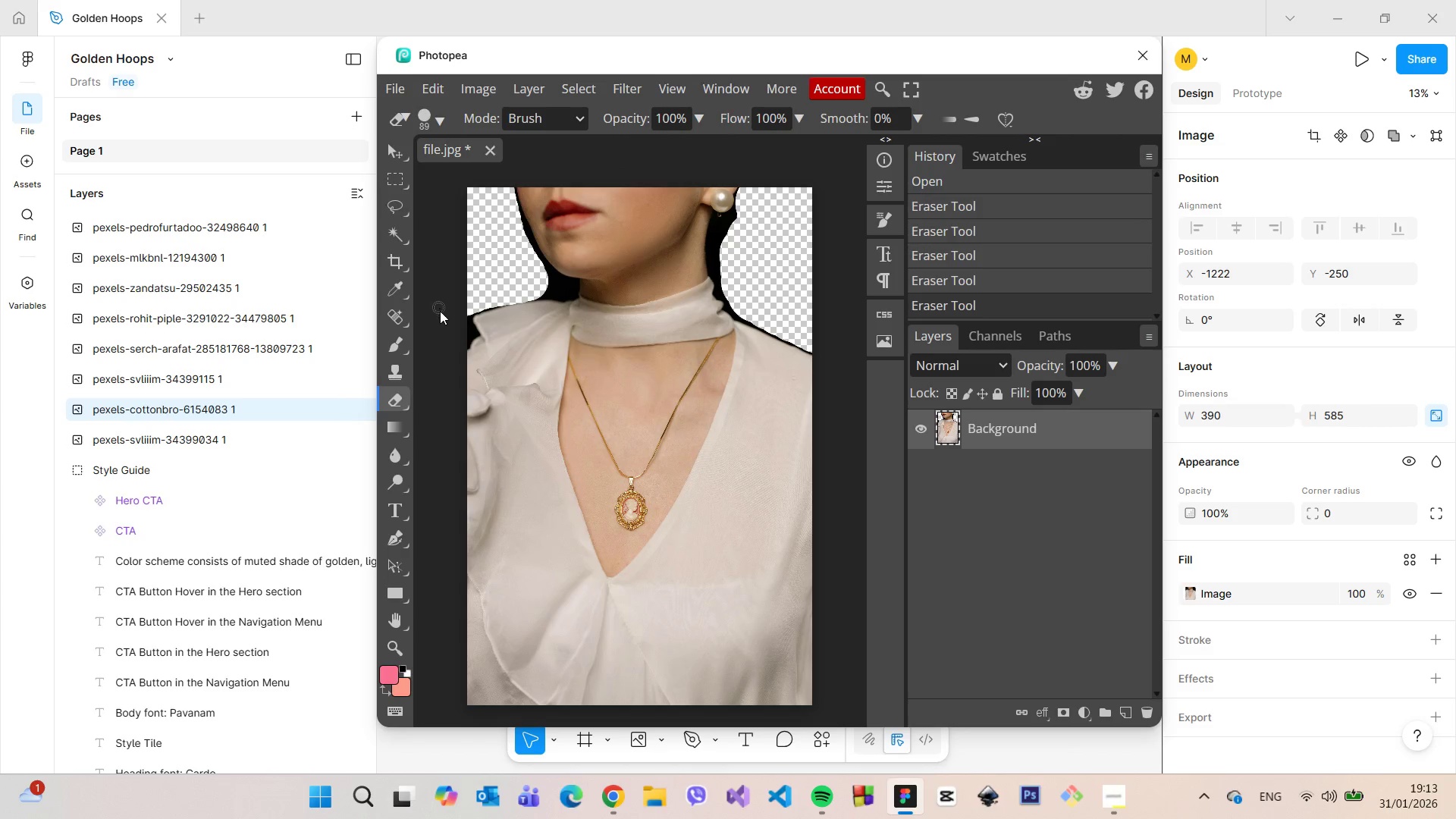 
scroll: coordinate [471, 358], scroll_direction: none, amount: 0.0
 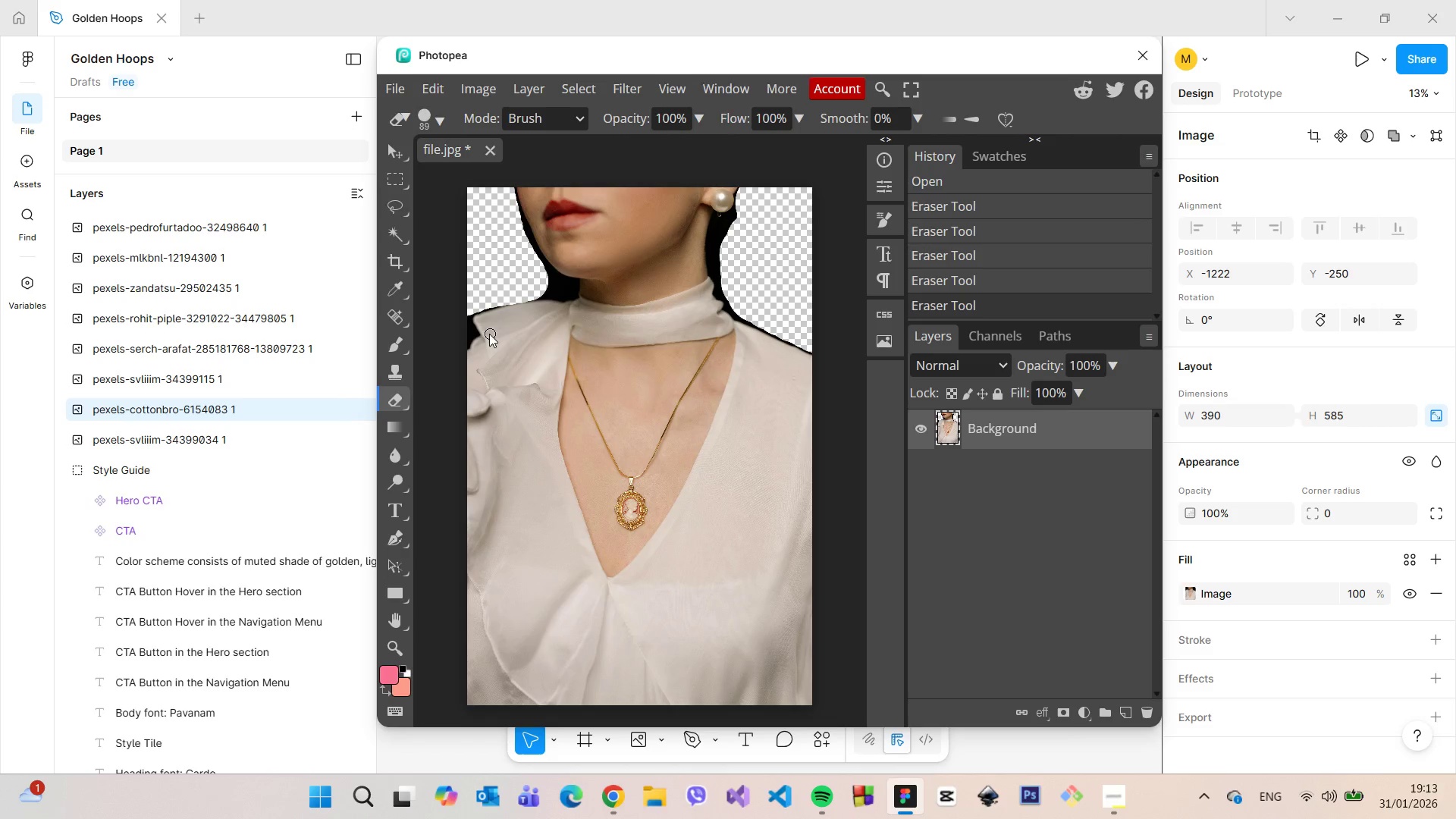 
hold_key(key=AltLeft, duration=1.51)
hold_key(key=AltLeft, duration=0.34)
scroll: coordinate [479, 340], scroll_direction: up, amount: 21.0
 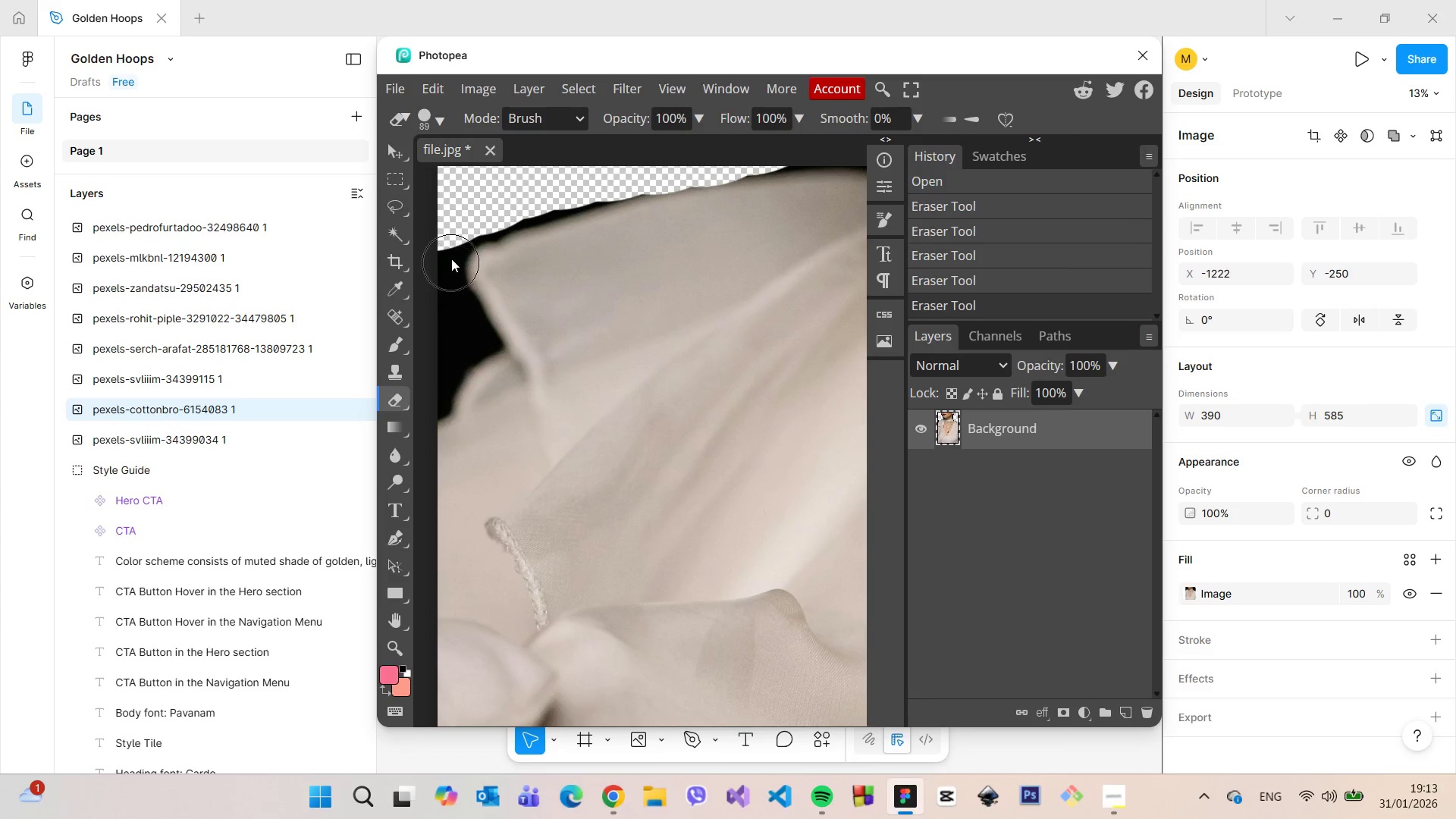 
left_click_drag(start_coordinate=[438, 258], to_coordinate=[466, 337])
 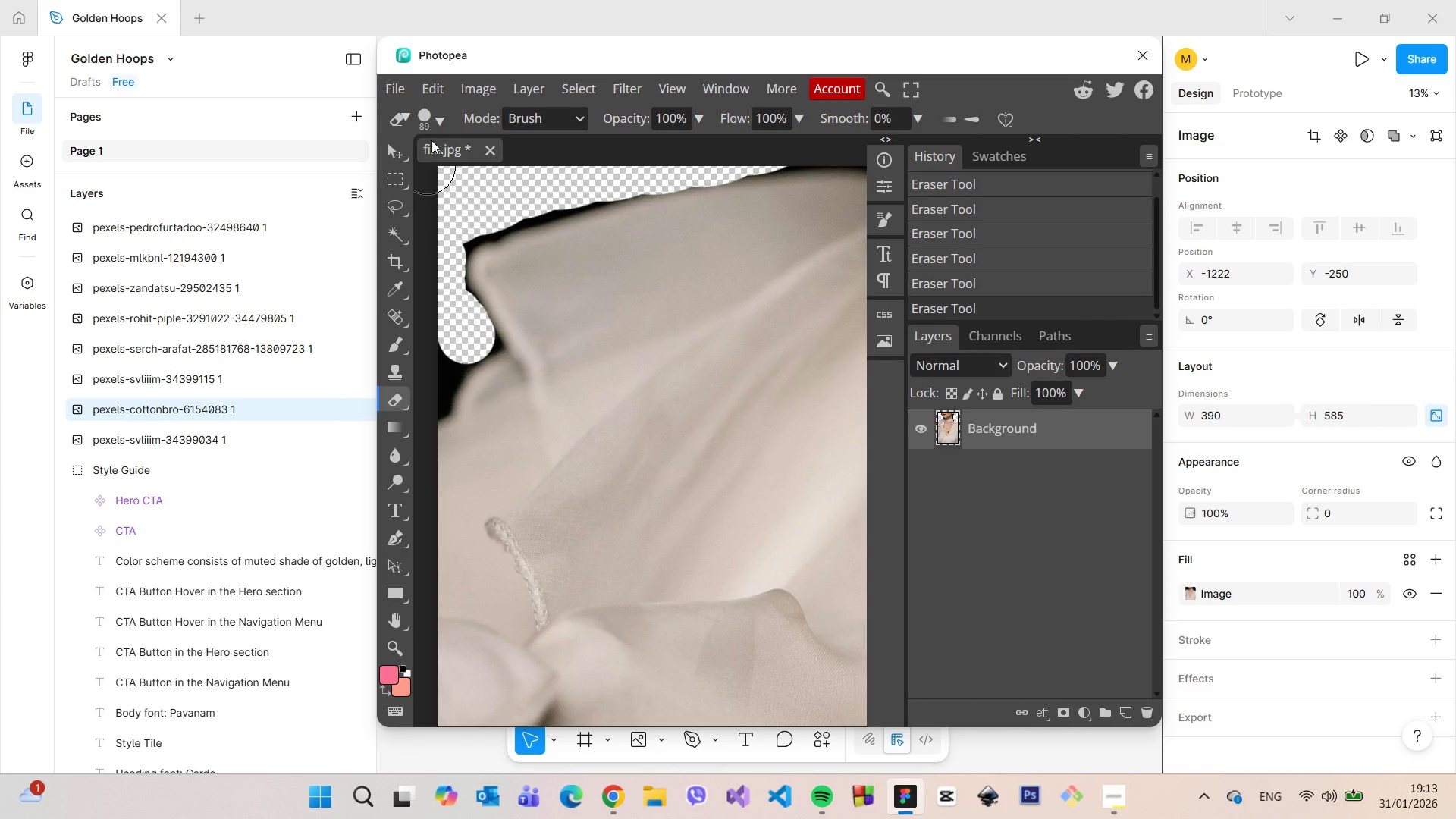 
left_click([437, 124])
 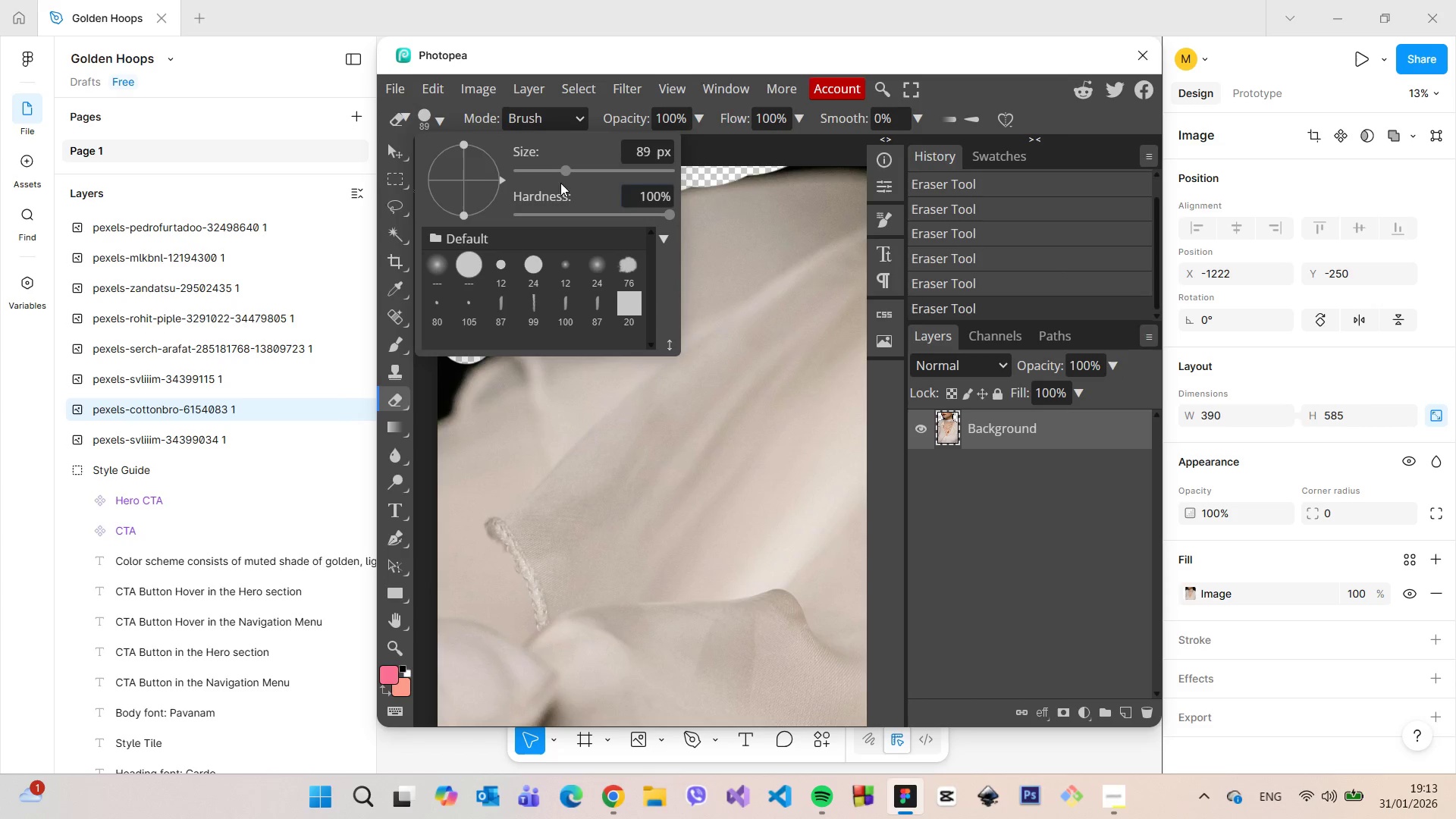 
left_click([556, 175])
 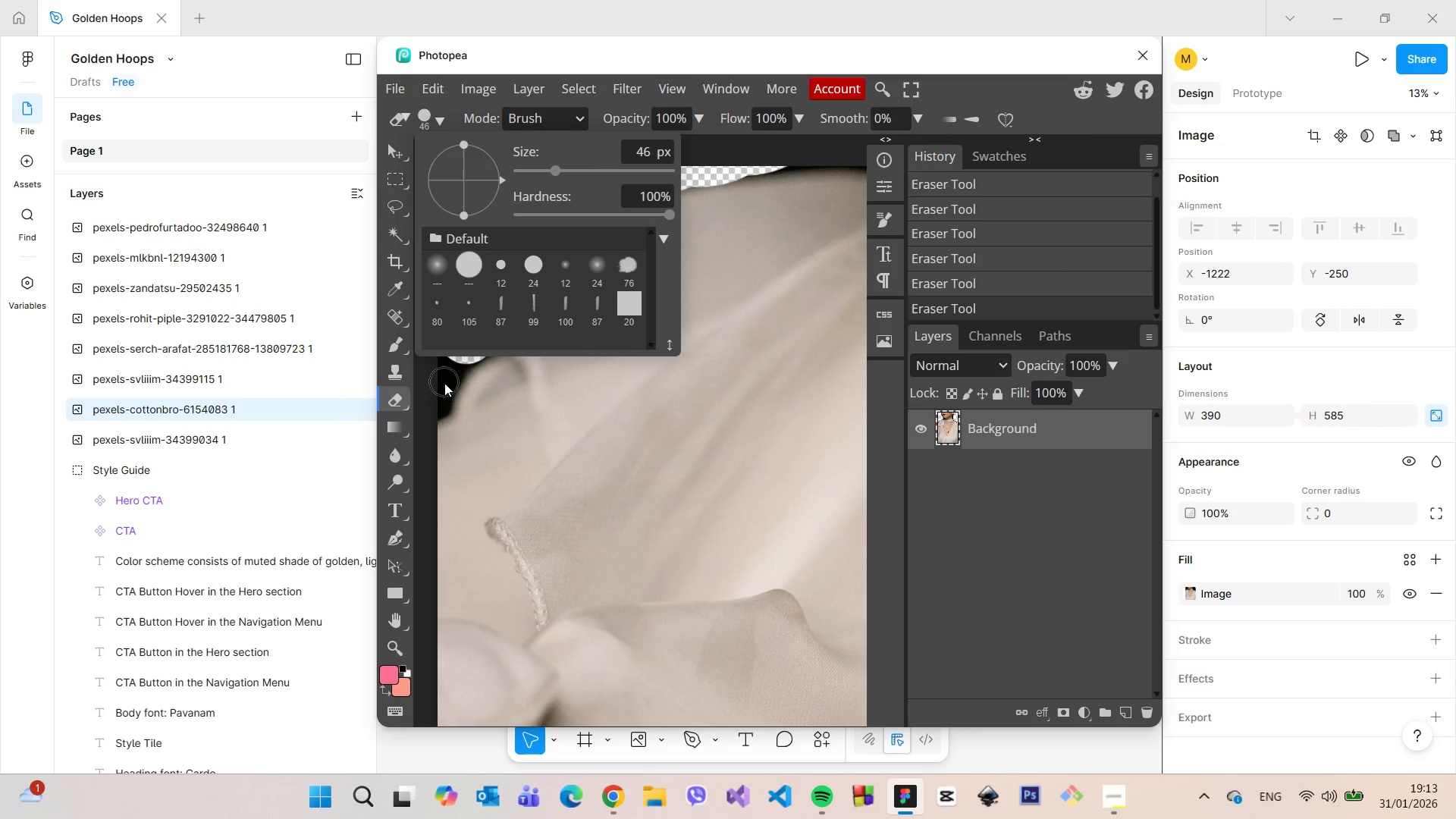 
left_click_drag(start_coordinate=[444, 386], to_coordinate=[468, 235])
 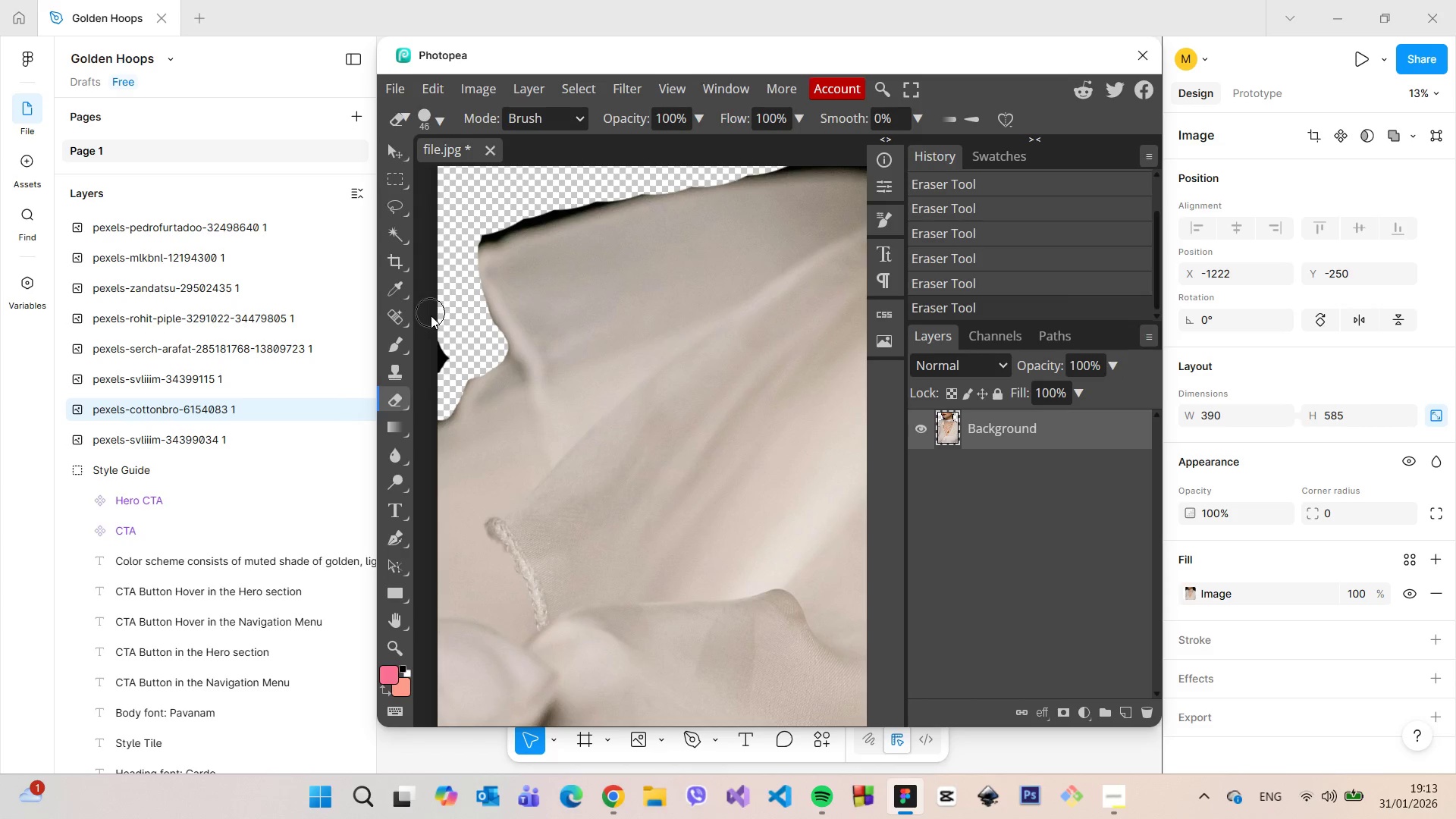 
left_click_drag(start_coordinate=[431, 322], to_coordinate=[444, 339])
 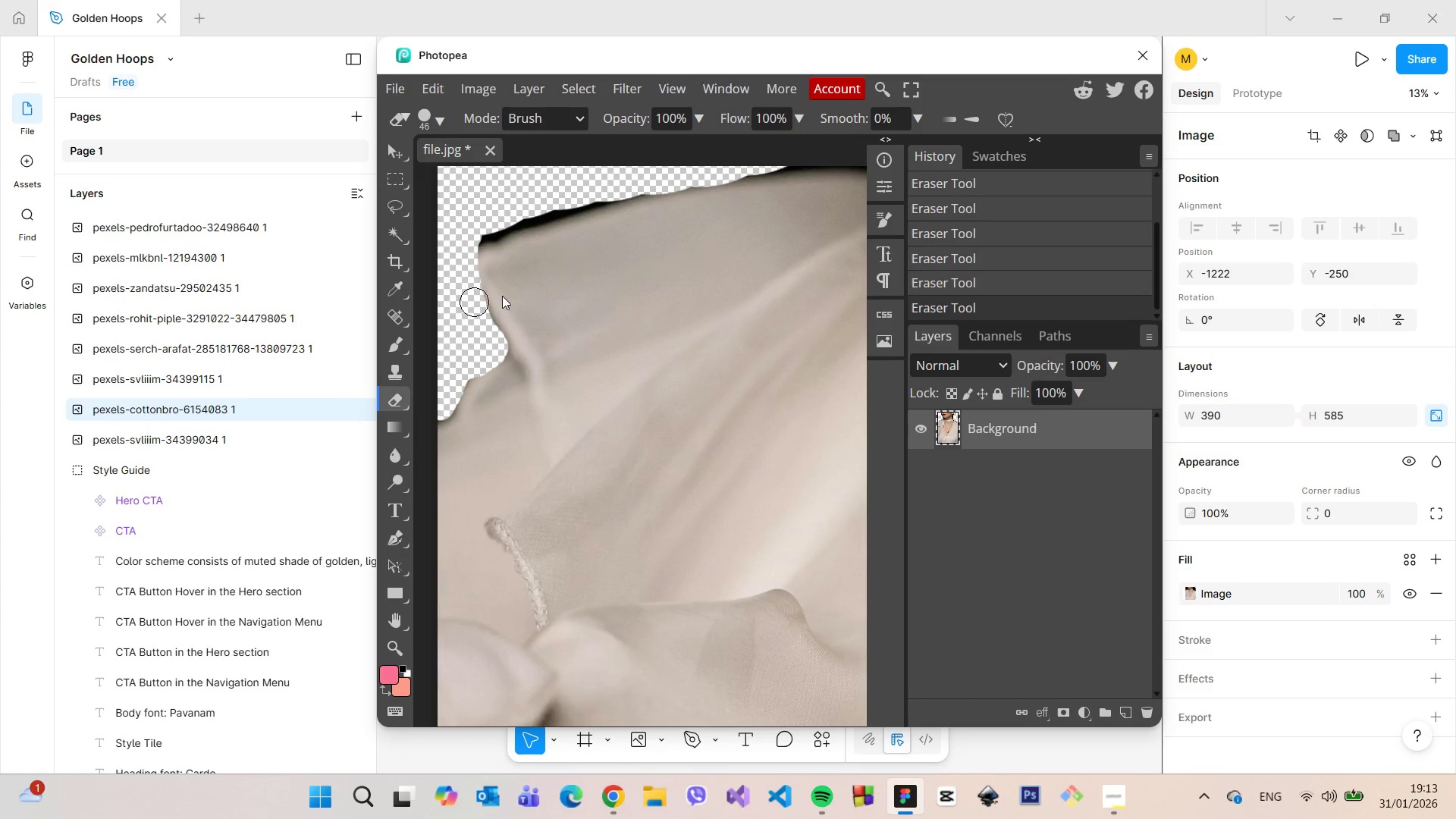 
scroll: coordinate [516, 293], scroll_direction: up, amount: 2.0
 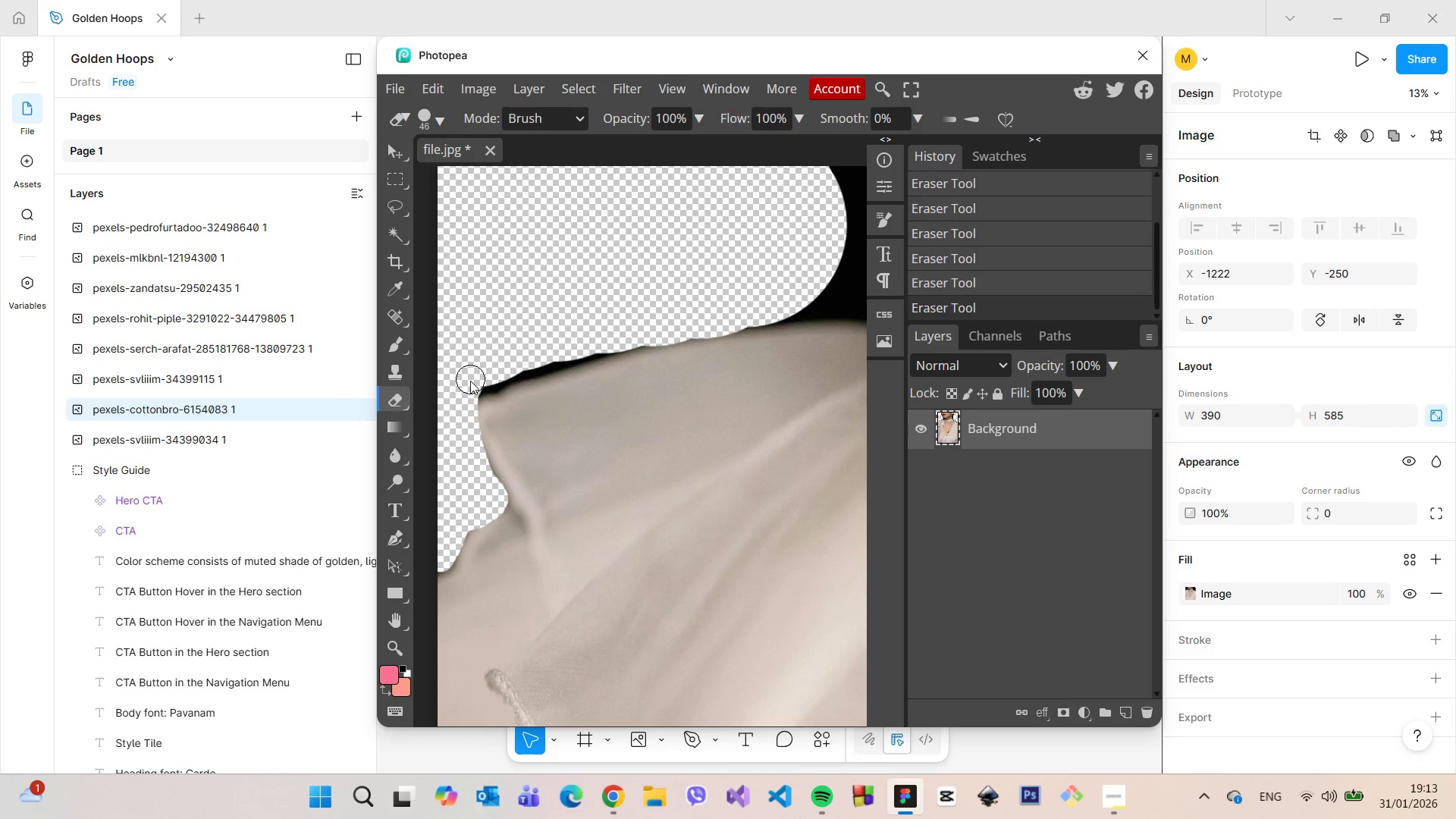 
left_click_drag(start_coordinate=[466, 385], to_coordinate=[830, 284])
 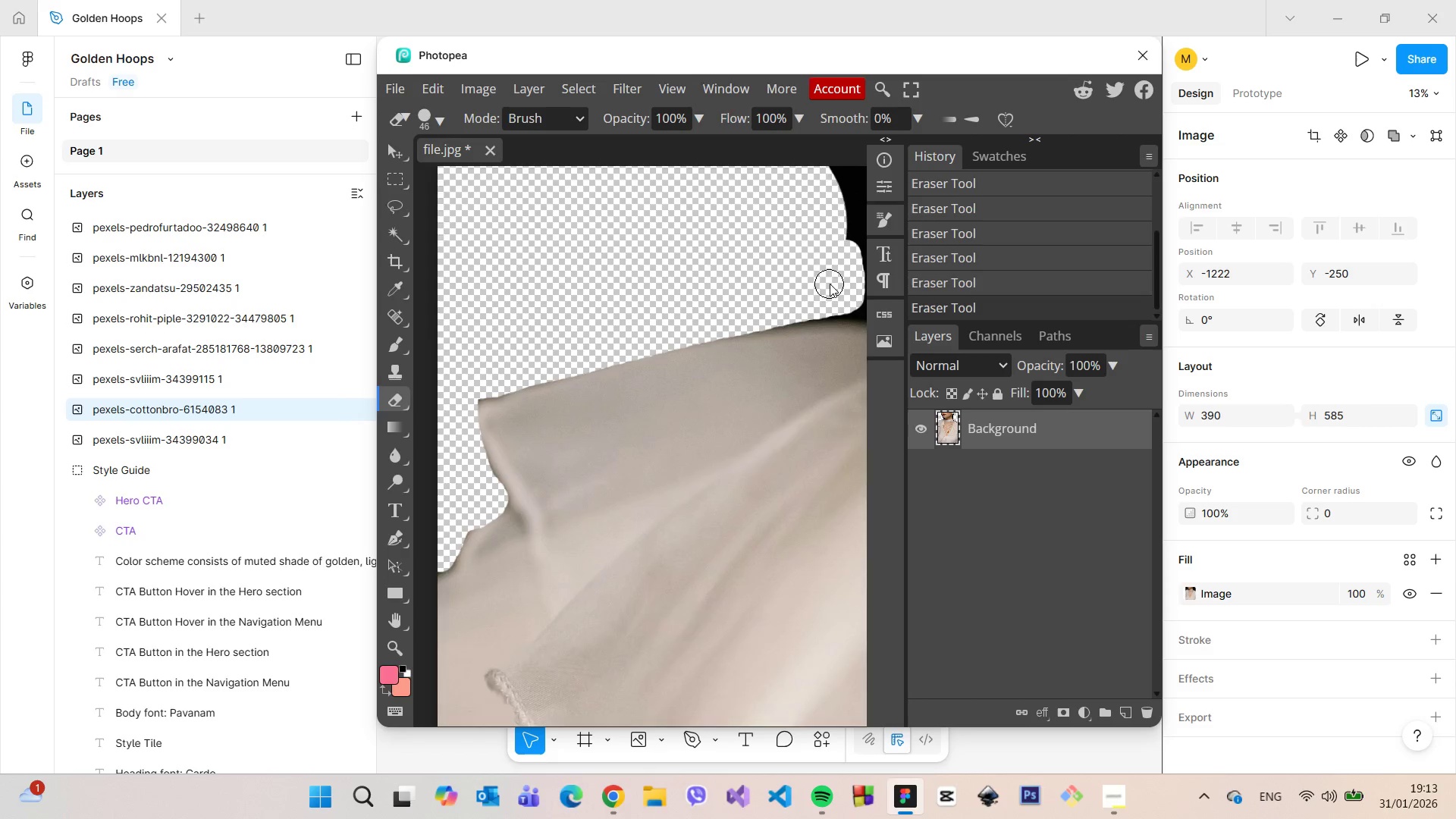 
hold_key(key=ControlLeft, duration=0.47)
scroll: coordinate [830, 284], scroll_direction: down, amount: 1.0
 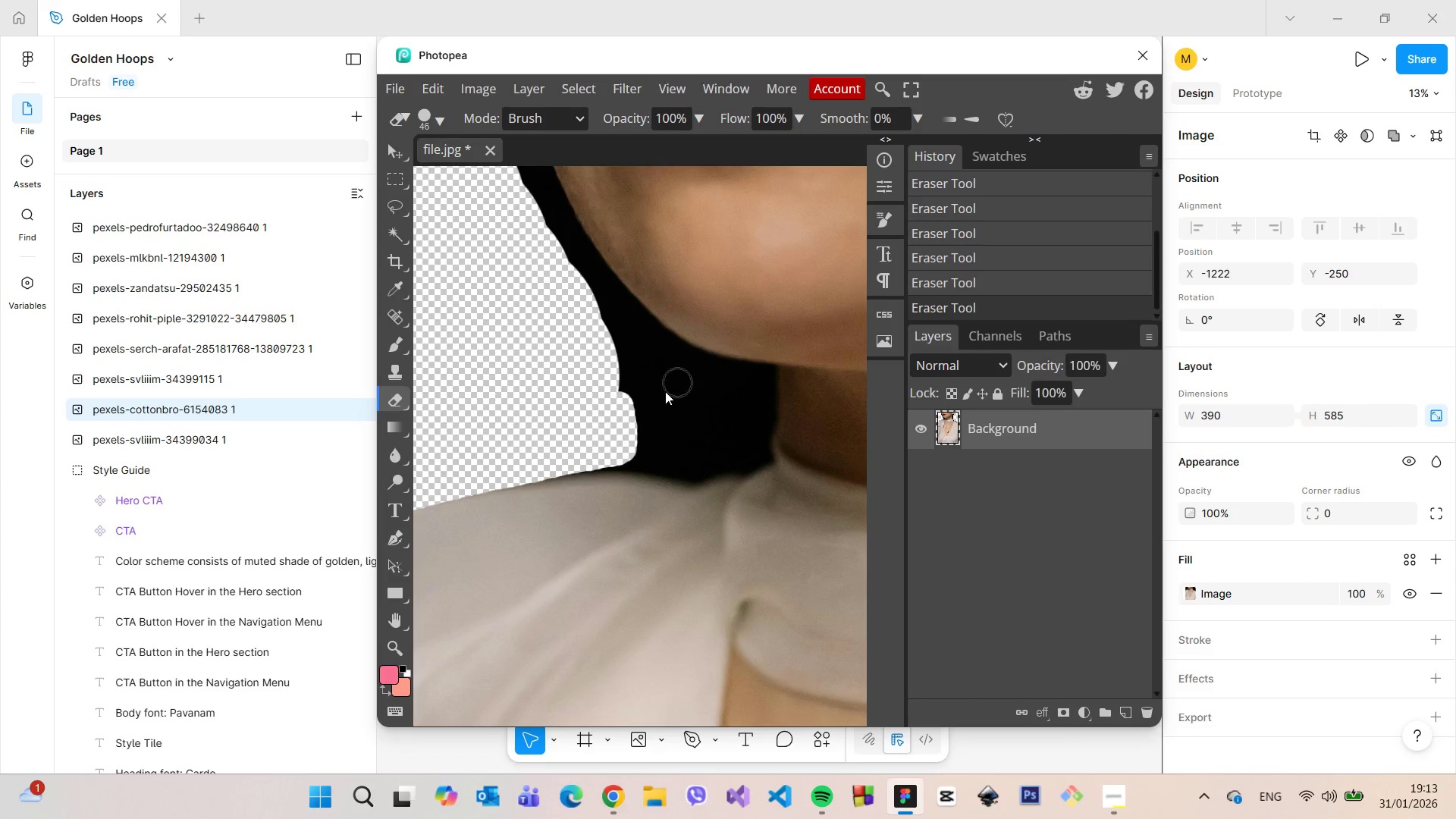 
left_click_drag(start_coordinate=[522, 469], to_coordinate=[634, 376])
 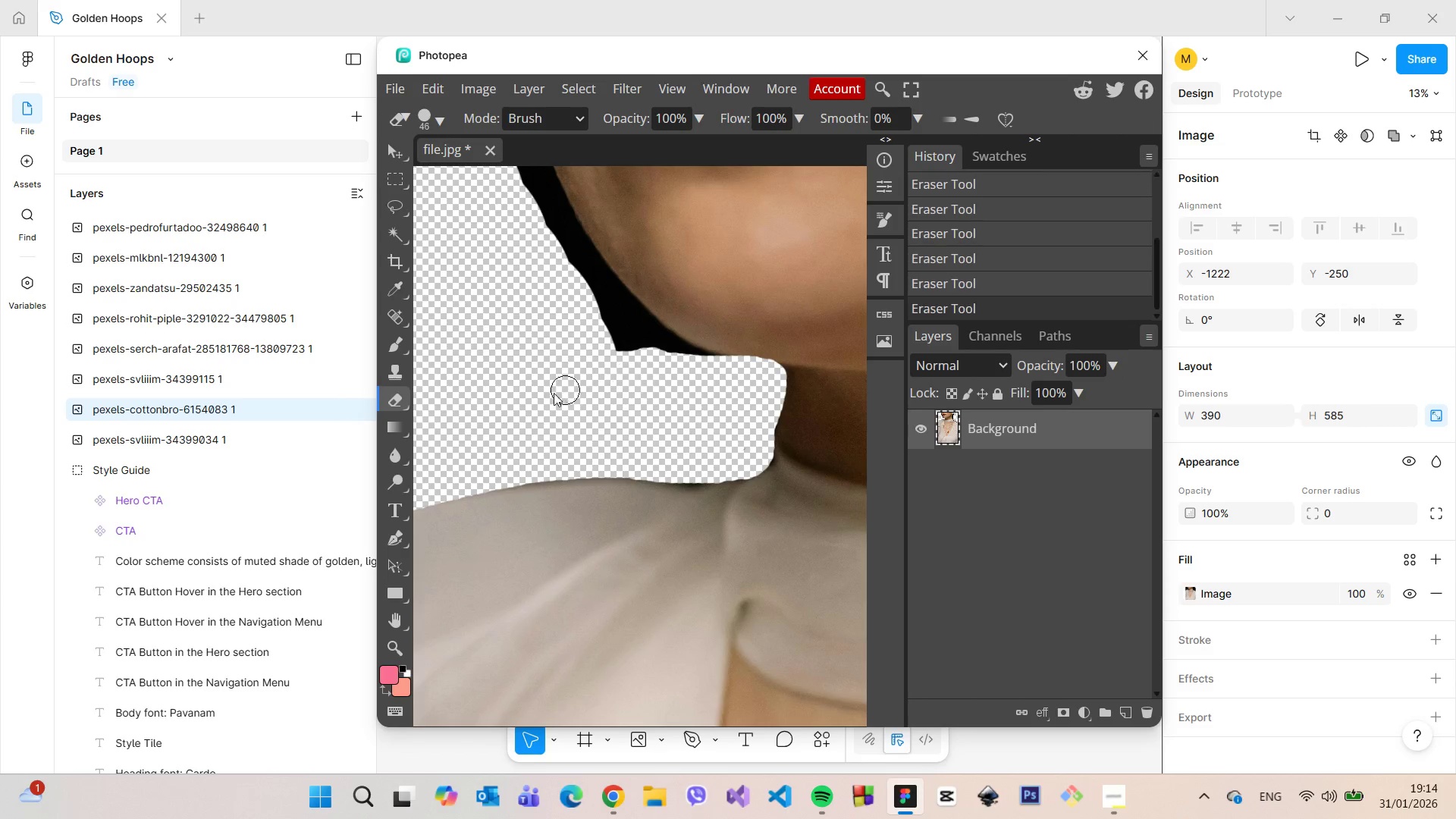 
scroll: coordinate [553, 393], scroll_direction: up, amount: 3.0
 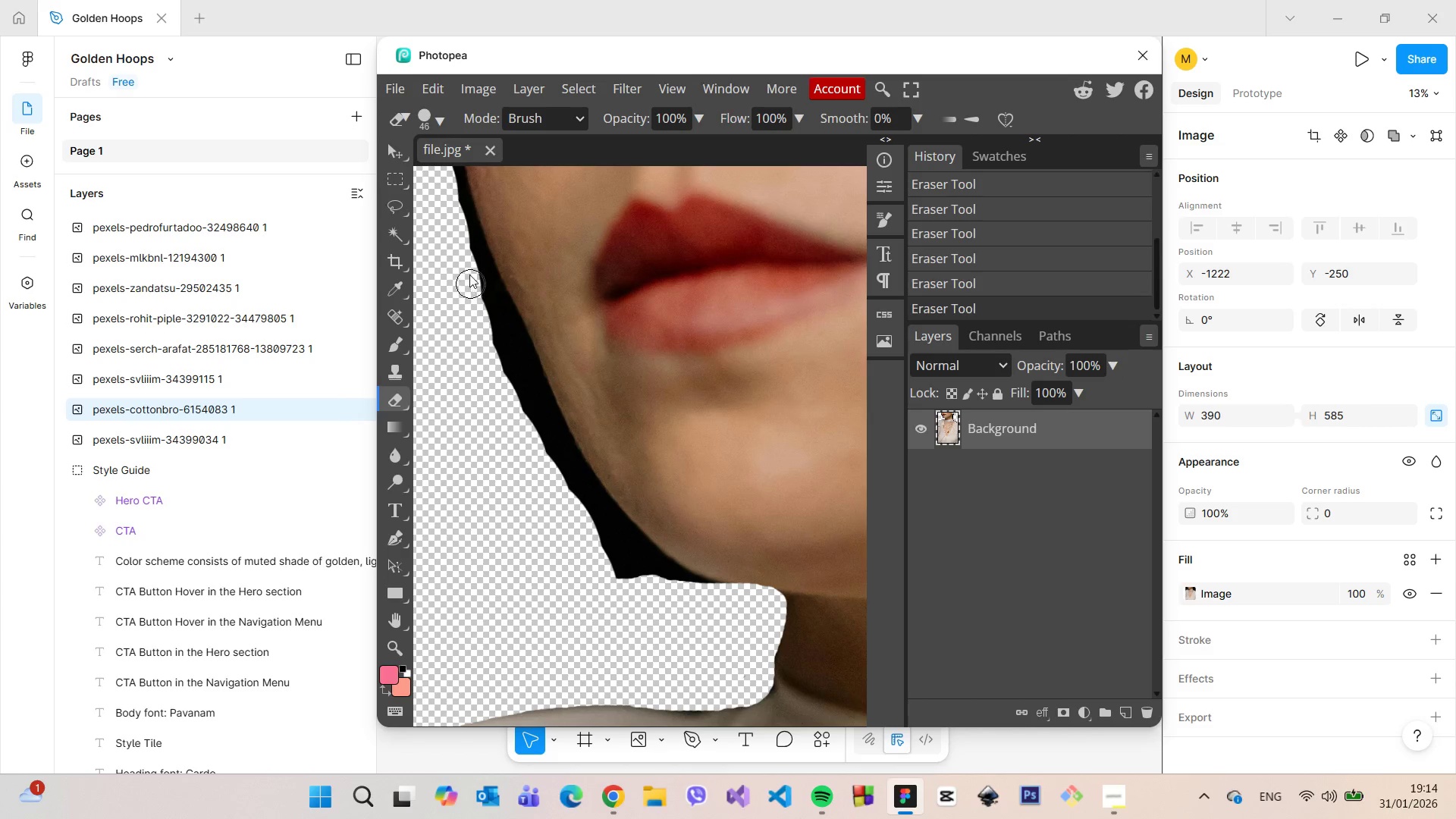 
left_click_drag(start_coordinate=[469, 265], to_coordinate=[491, 357])
 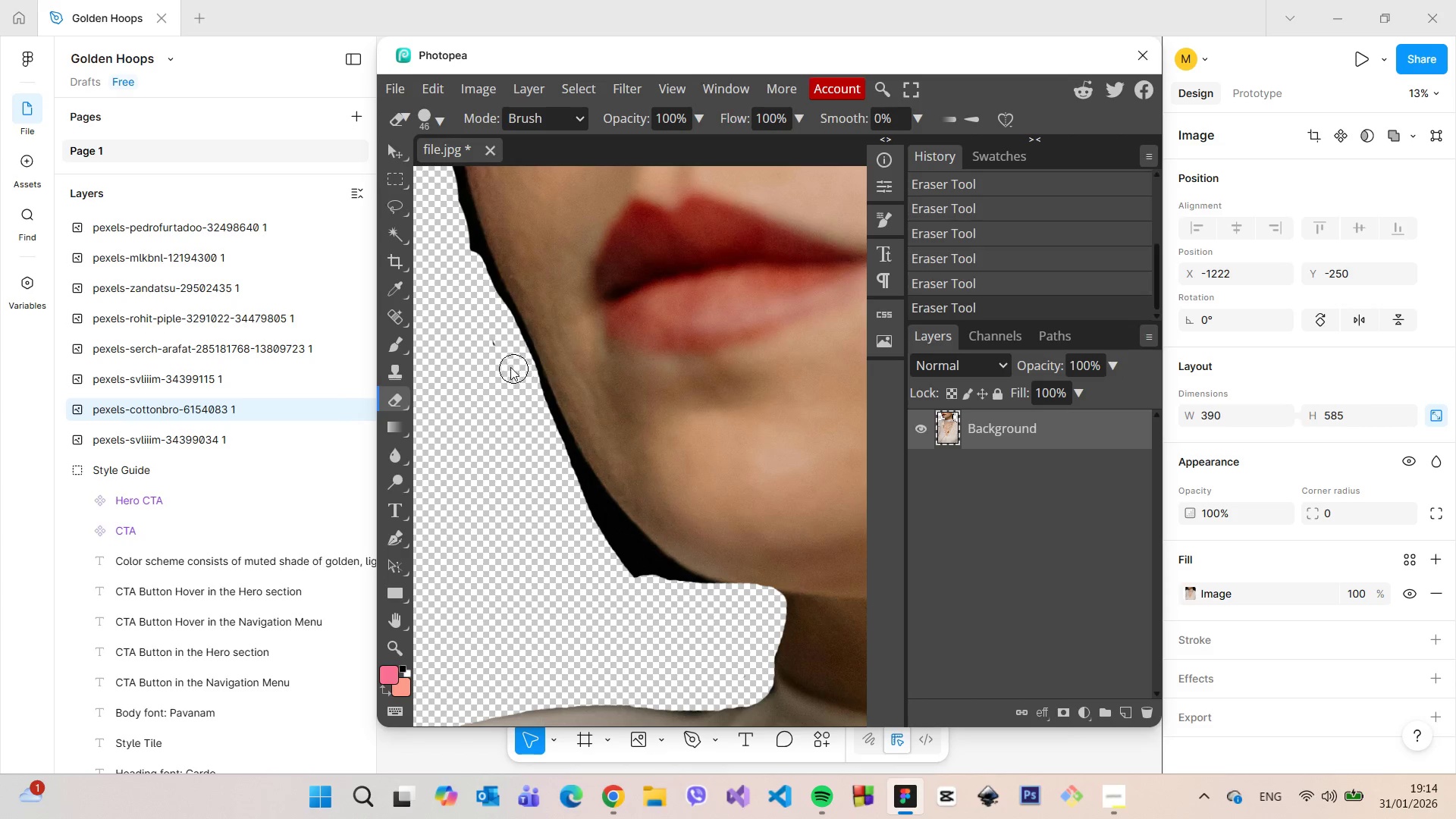 
left_click([486, 349])
 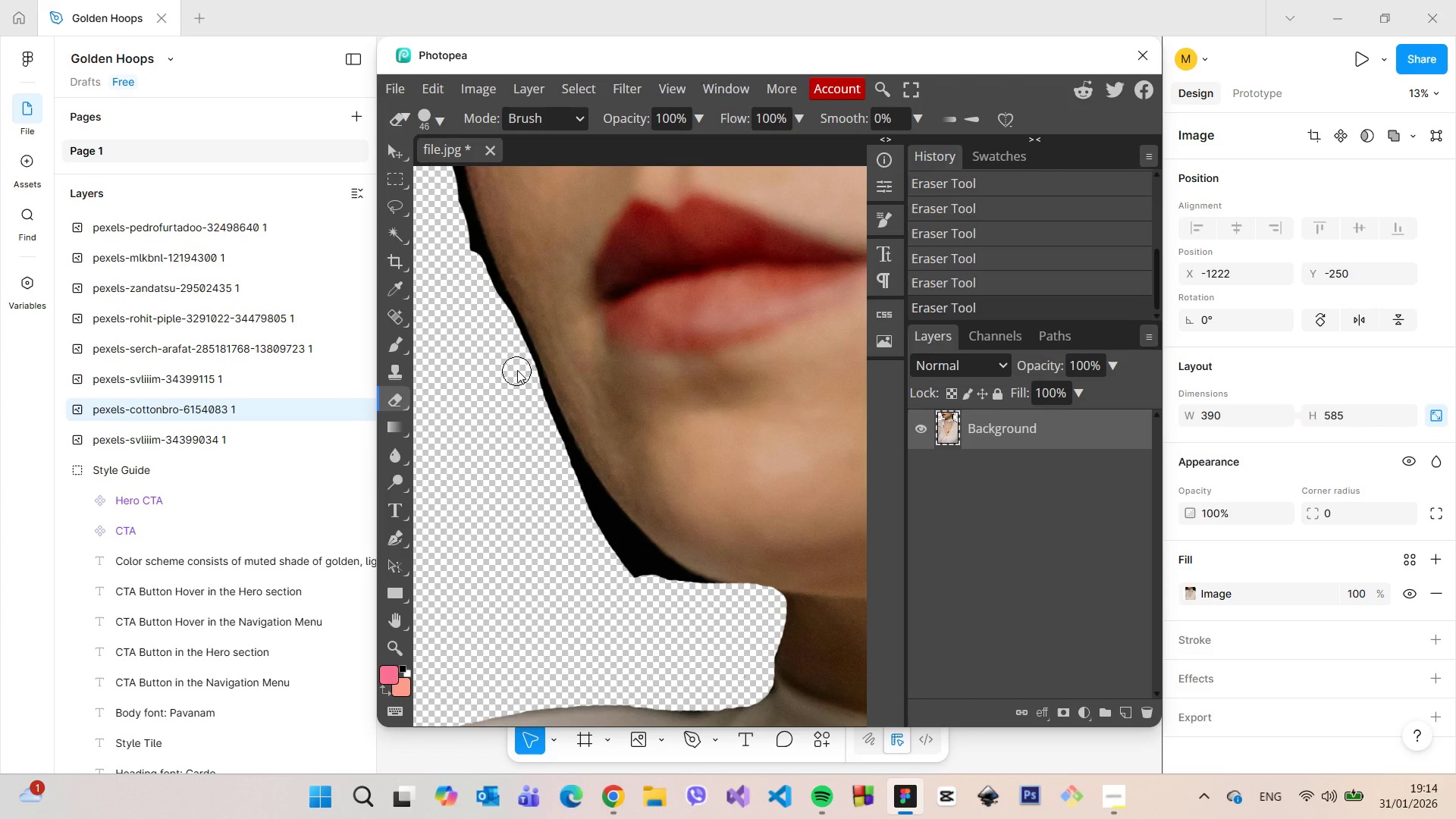 
left_click_drag(start_coordinate=[519, 370], to_coordinate=[666, 609])
 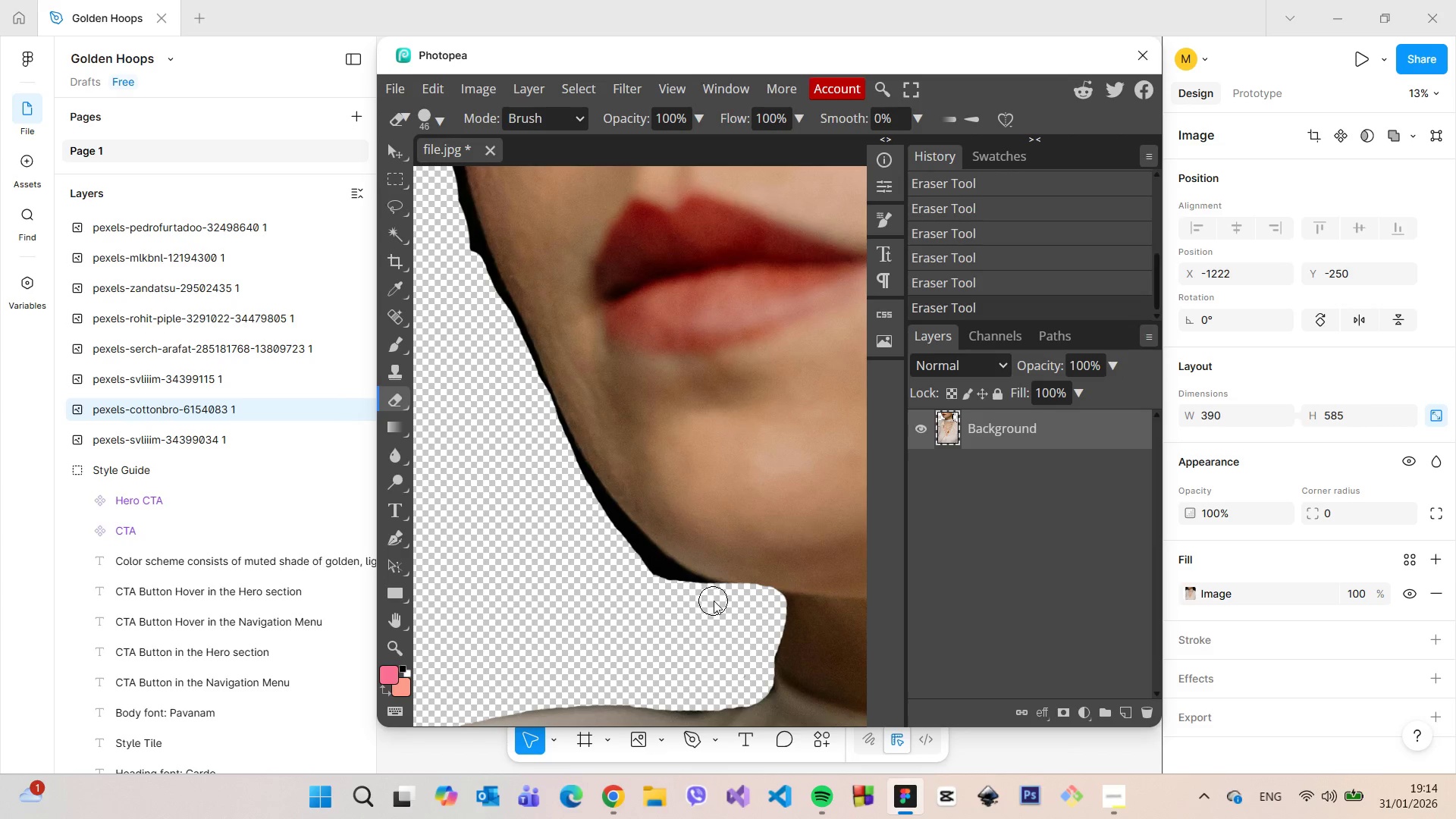 
left_click_drag(start_coordinate=[717, 598], to_coordinate=[540, 441])
 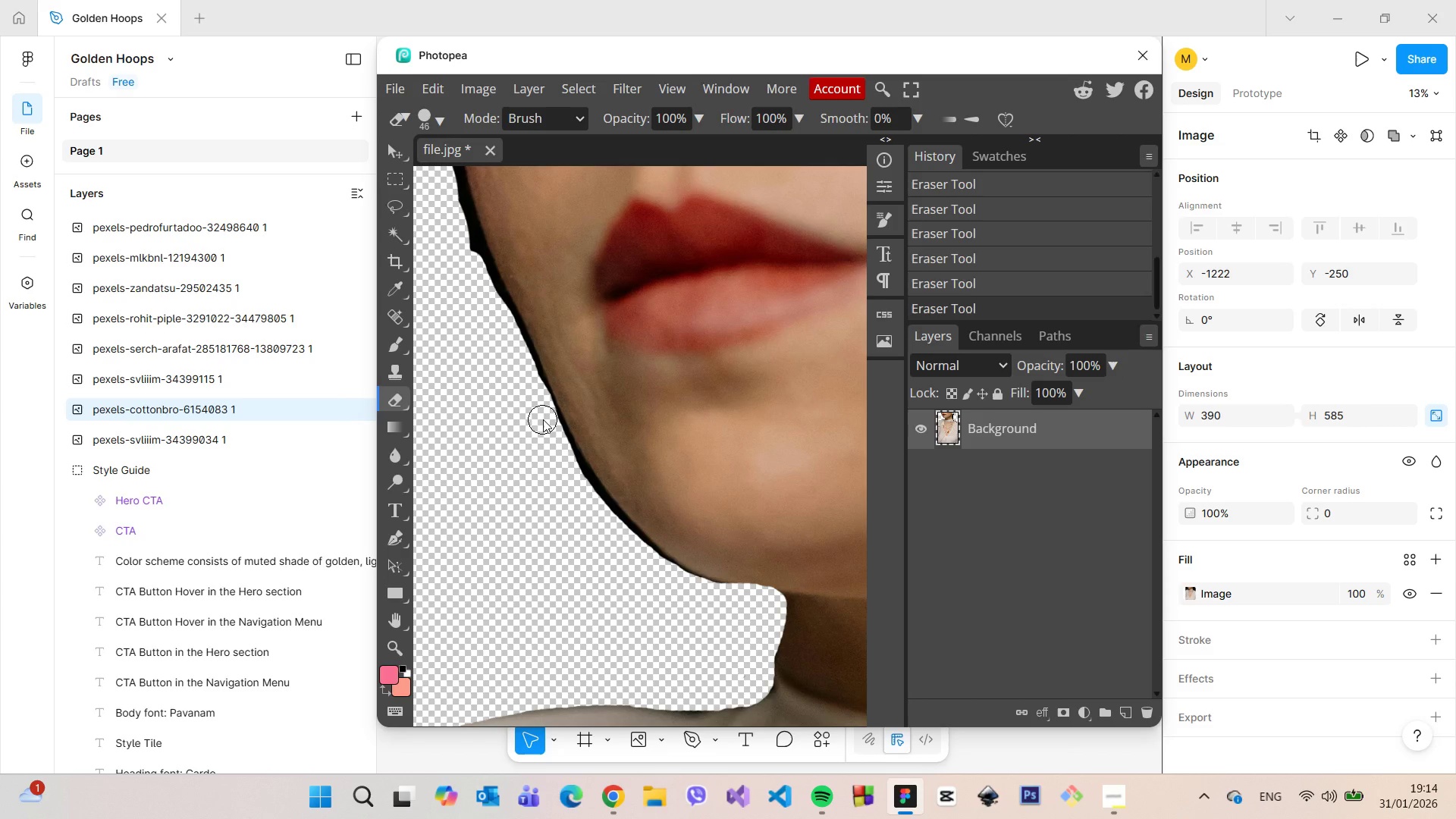 
left_click_drag(start_coordinate=[543, 419], to_coordinate=[730, 613])
 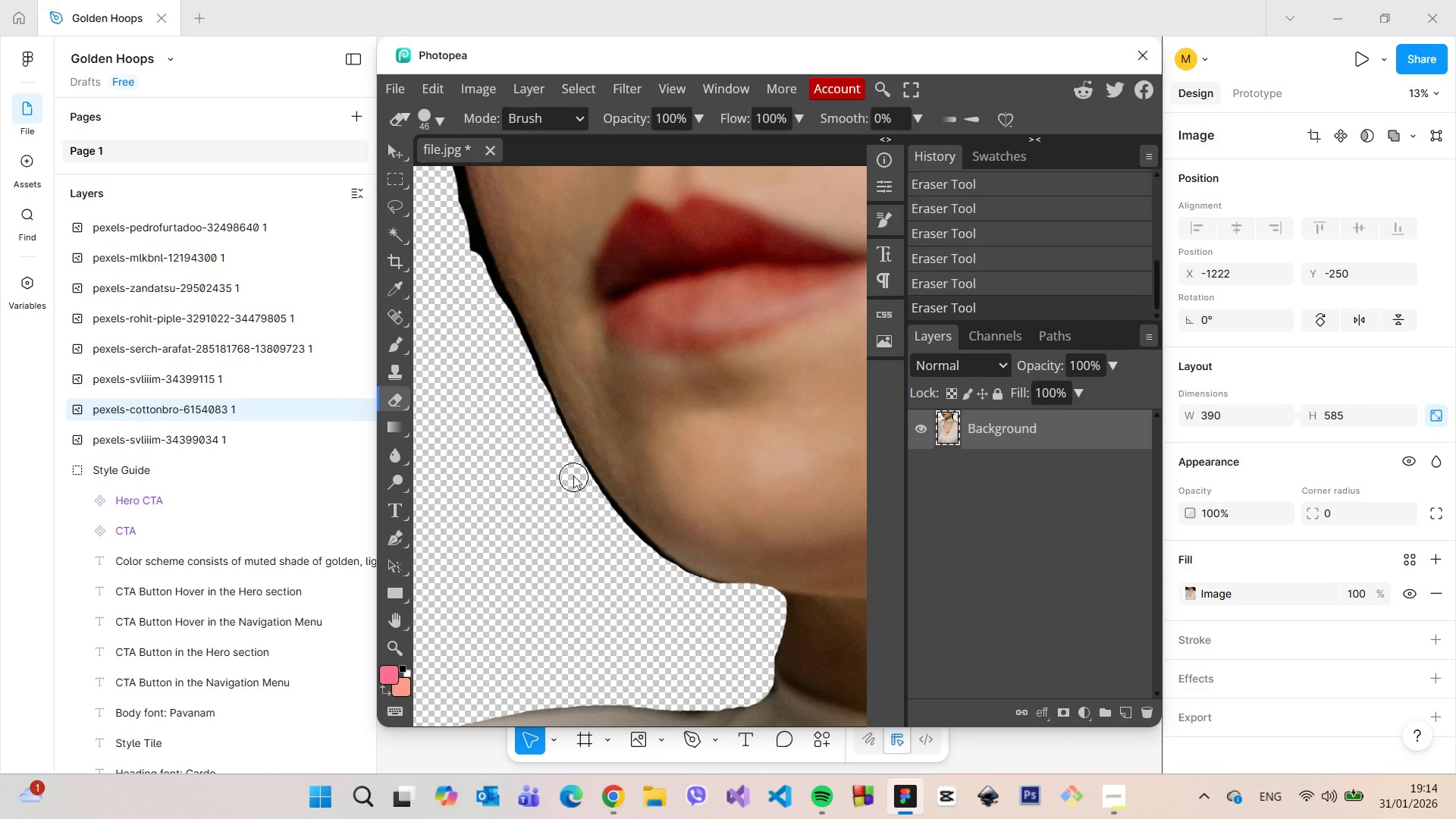 
left_click_drag(start_coordinate=[568, 465], to_coordinate=[731, 619])
 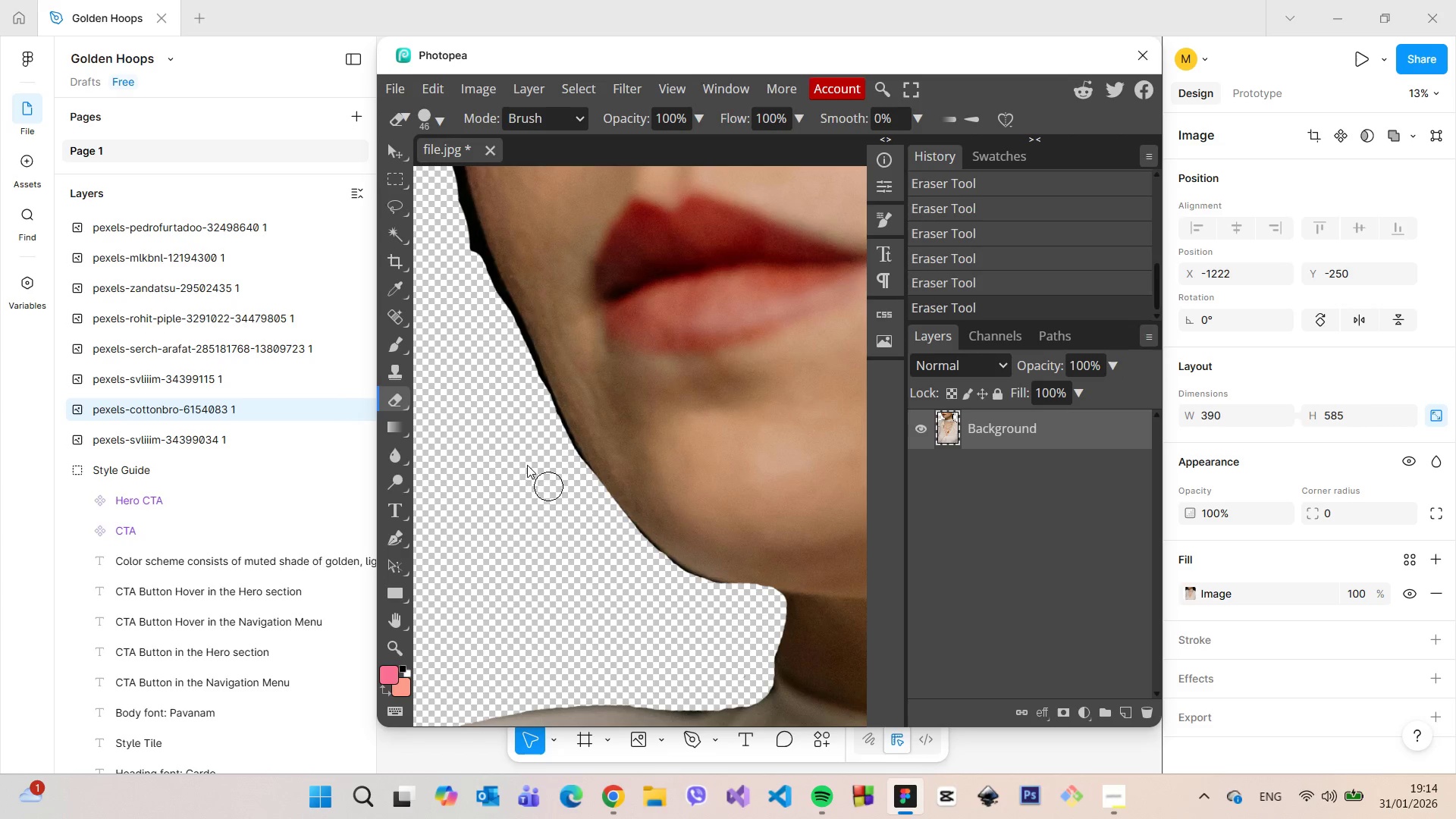 
scroll: coordinate [513, 457], scroll_direction: up, amount: 4.0
 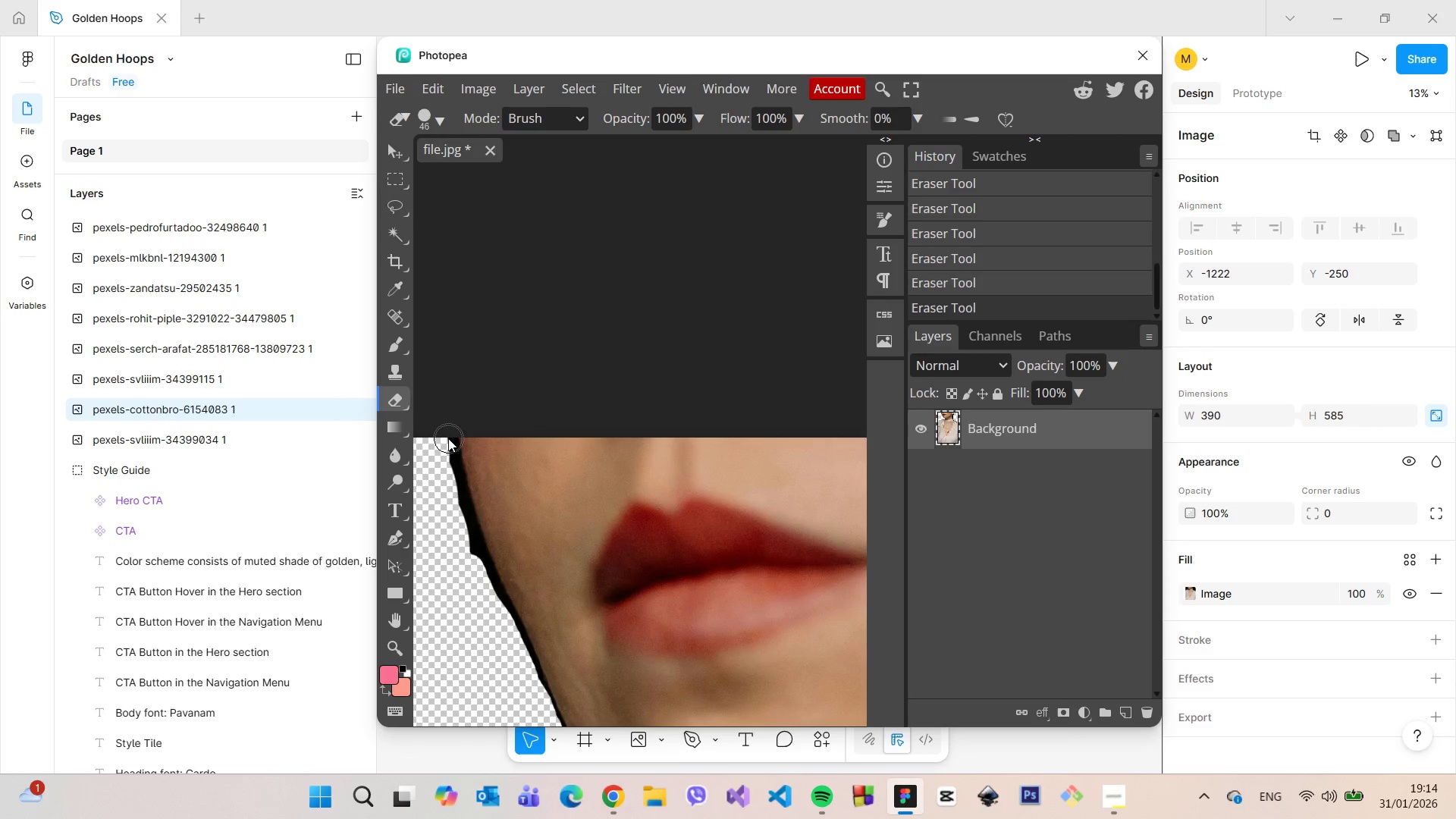 
left_click_drag(start_coordinate=[447, 439], to_coordinate=[511, 662])
 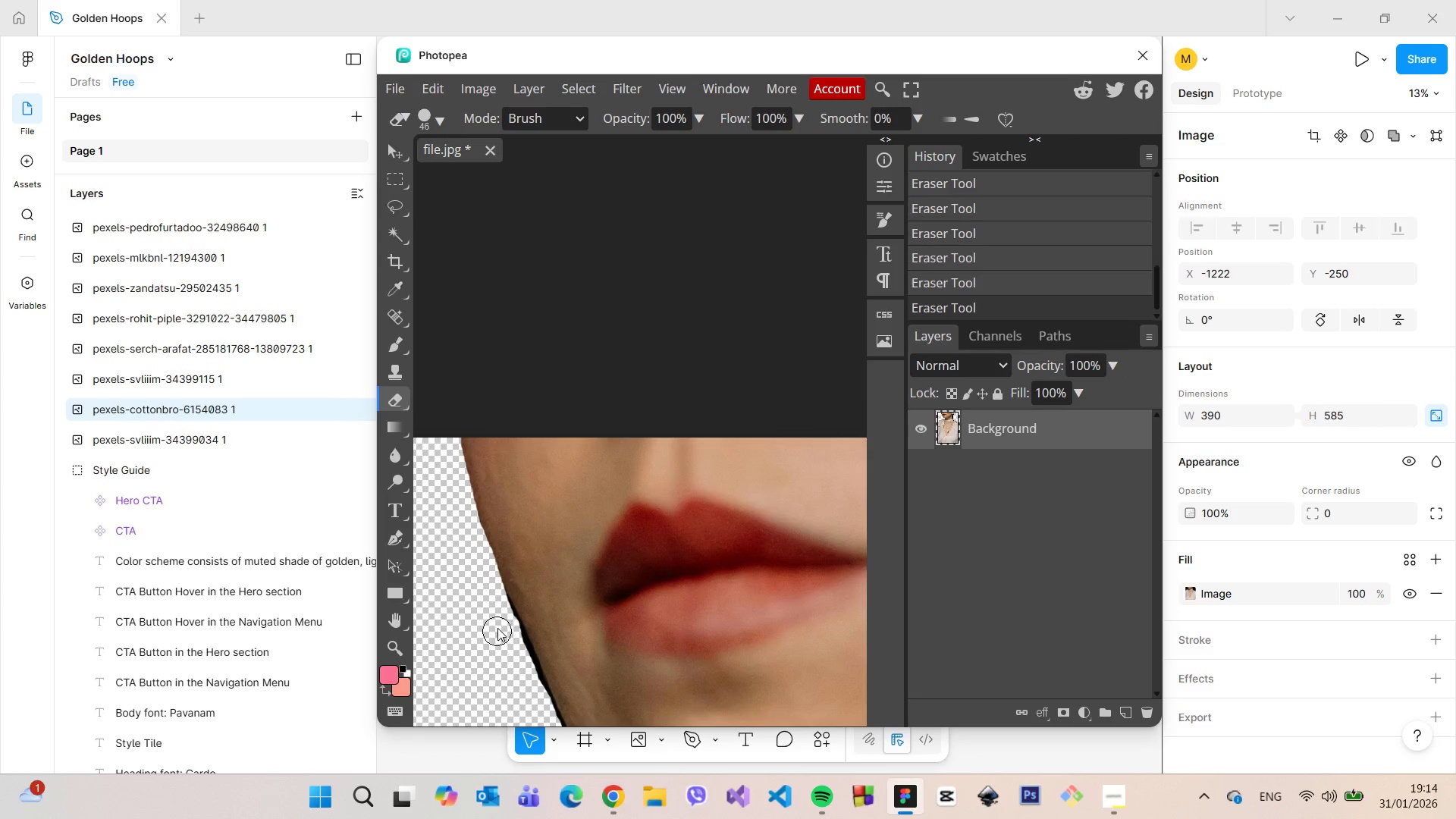 
scroll: coordinate [497, 626], scroll_direction: down, amount: 4.0
 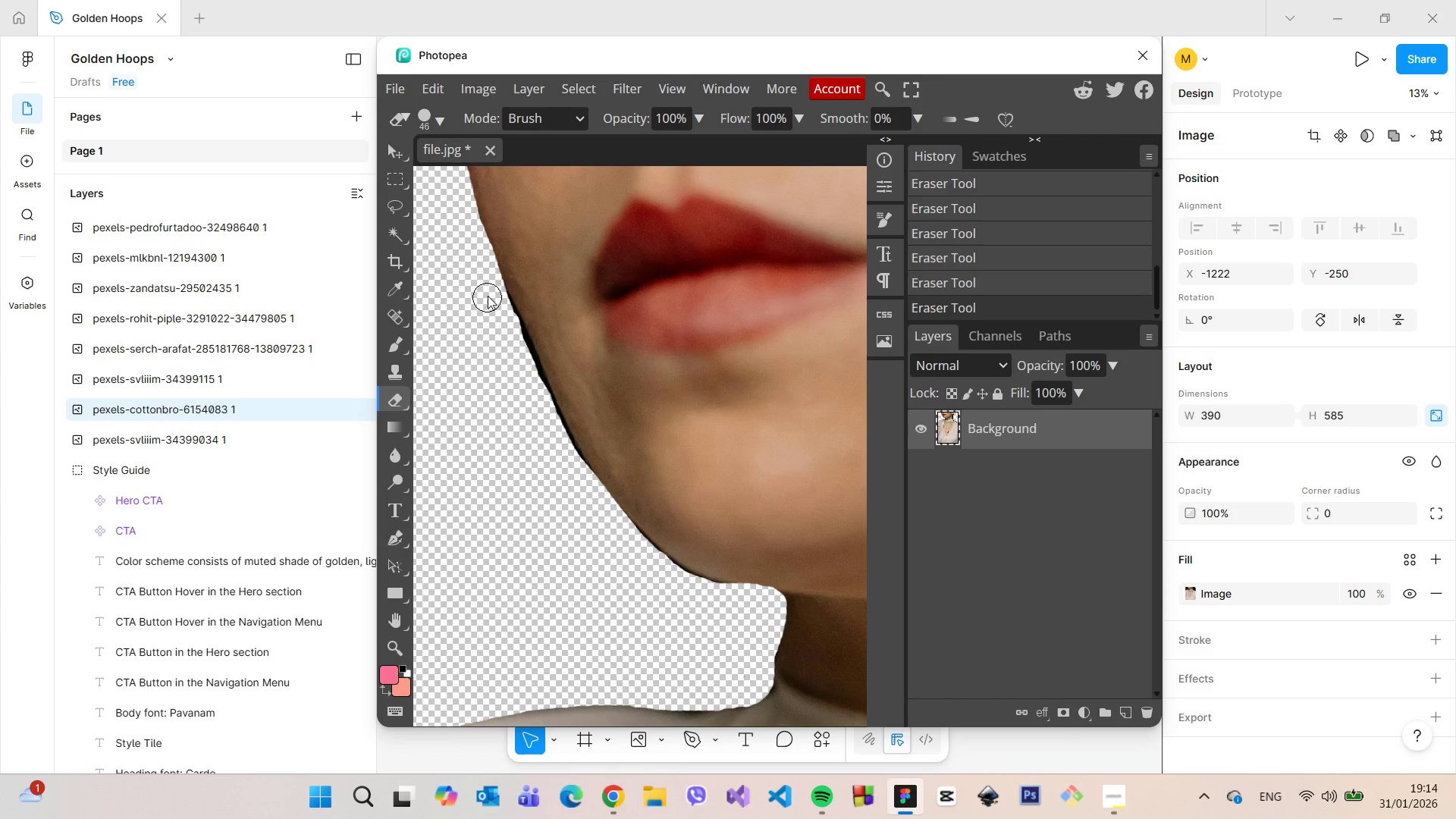 
left_click_drag(start_coordinate=[488, 290], to_coordinate=[518, 366])
 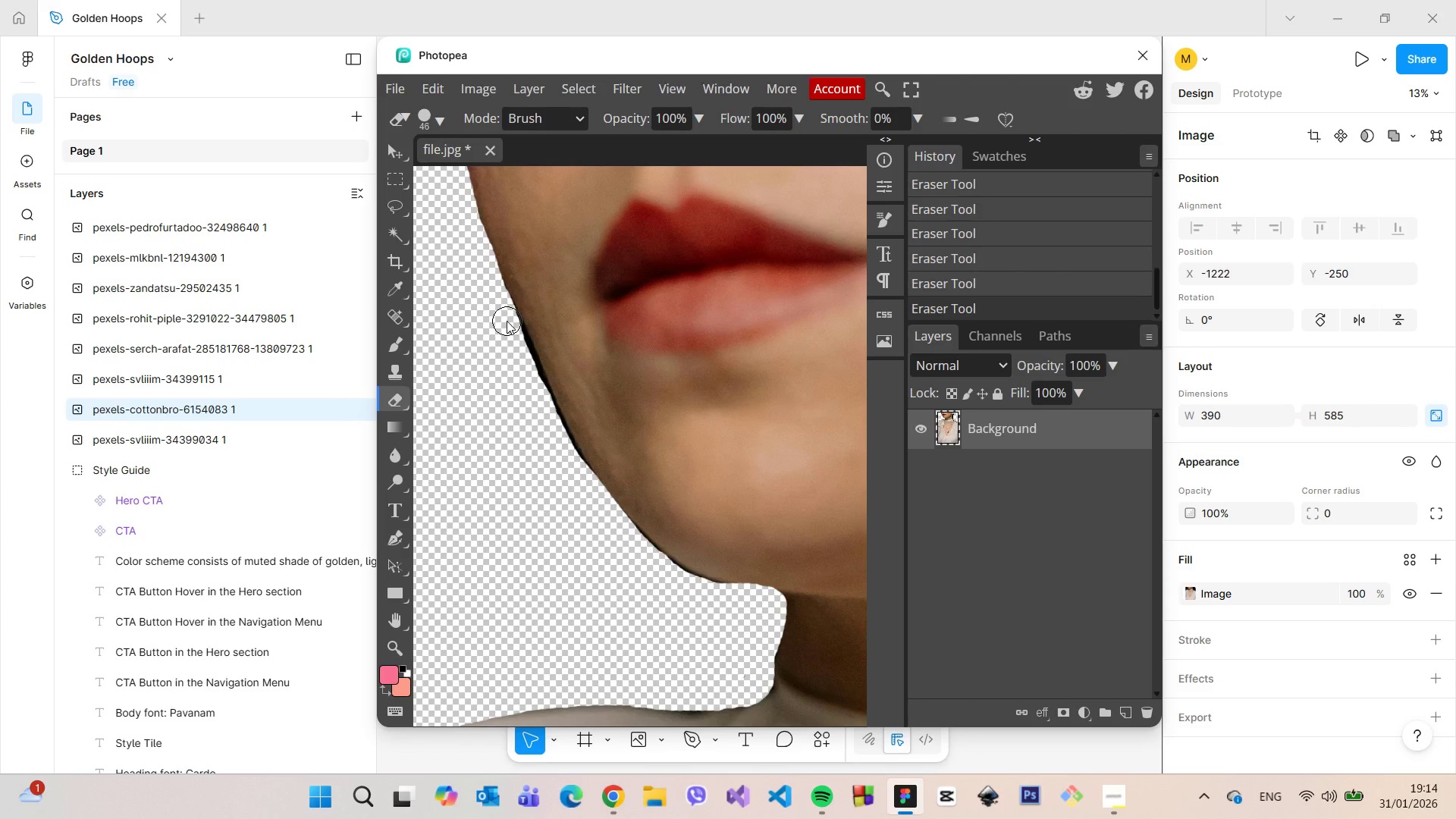 
left_click_drag(start_coordinate=[505, 321], to_coordinate=[513, 345])
 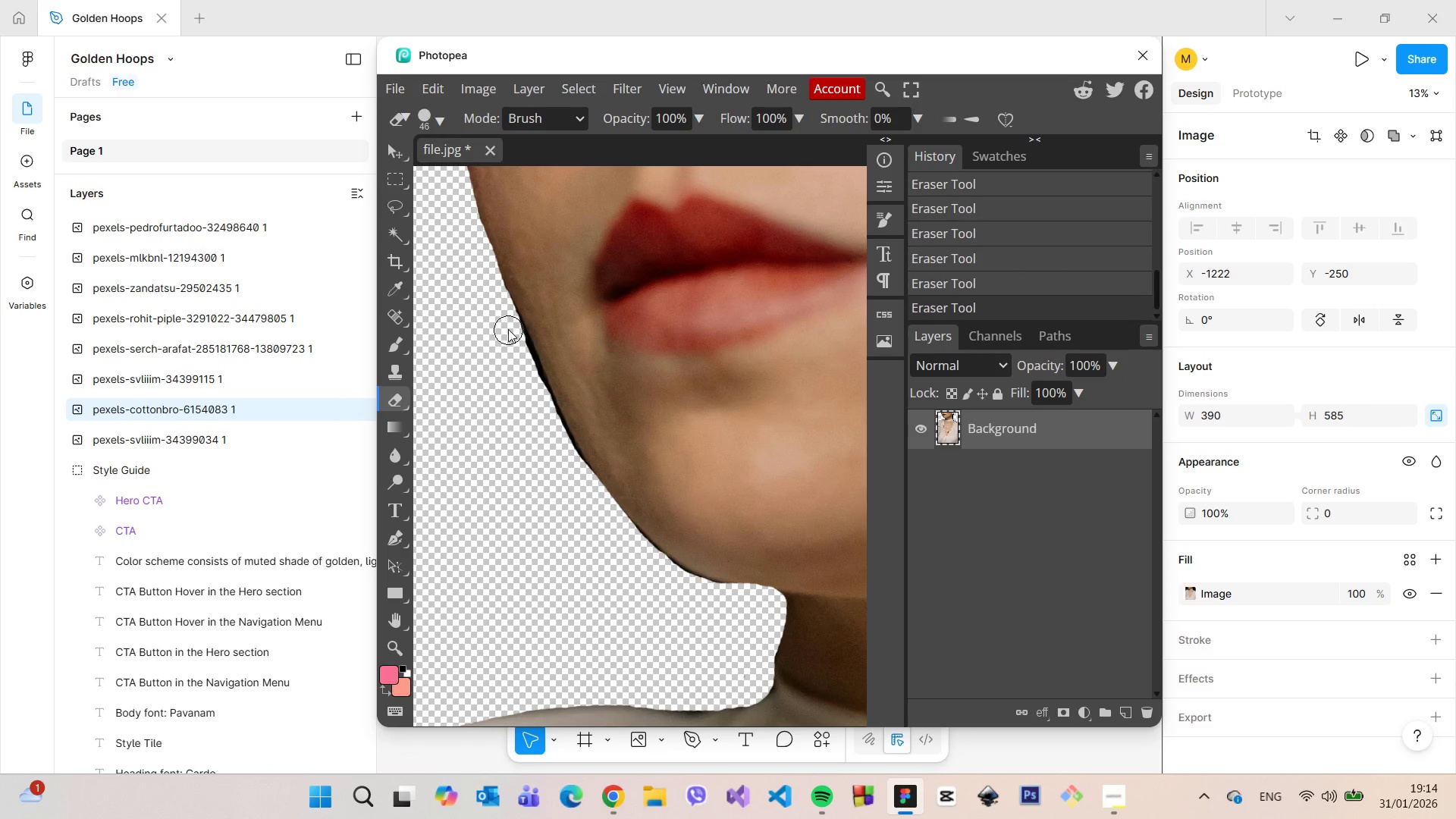 
left_click_drag(start_coordinate=[508, 329], to_coordinate=[593, 545])
 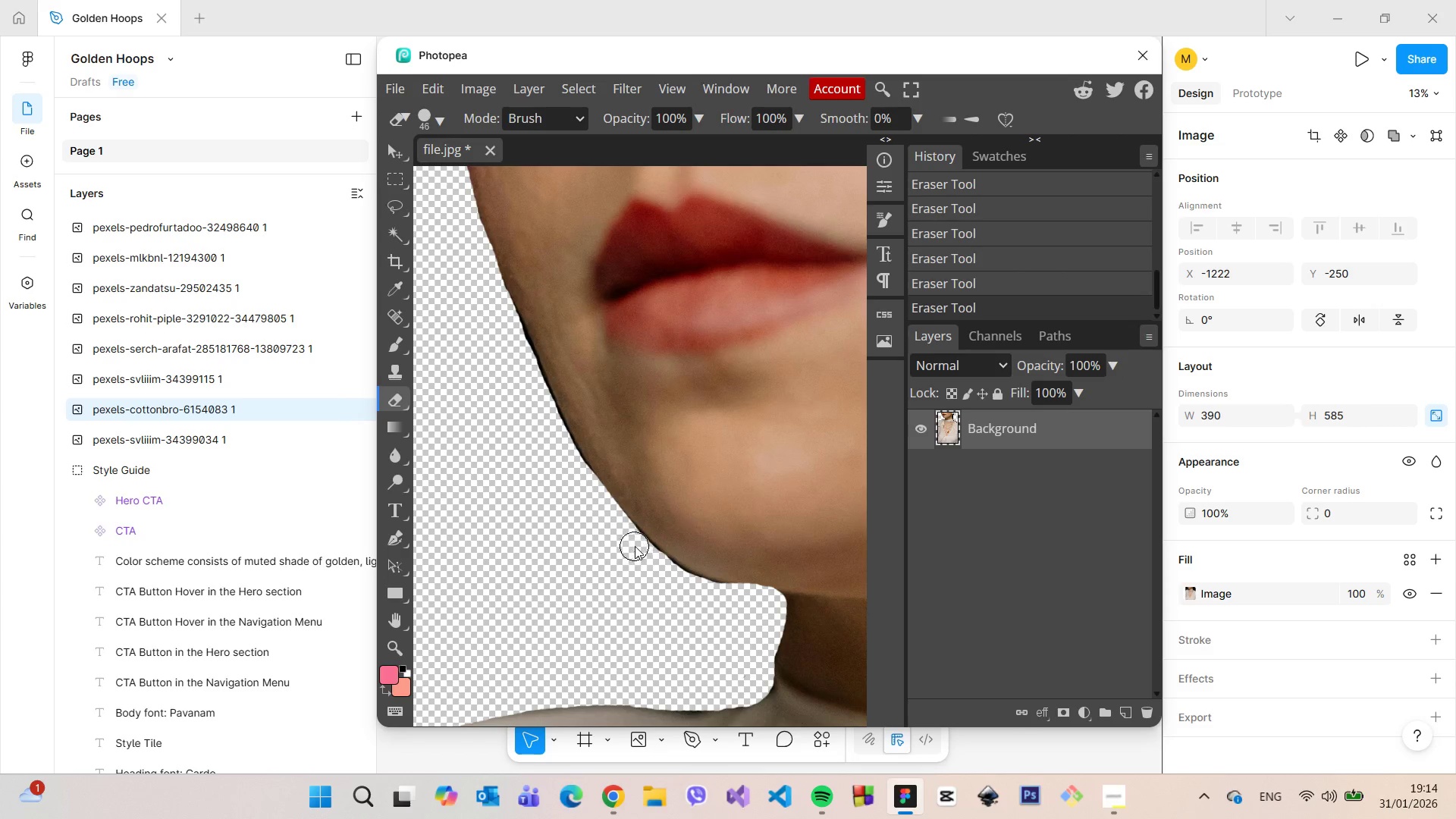 
left_click_drag(start_coordinate=[630, 544], to_coordinate=[591, 560])
 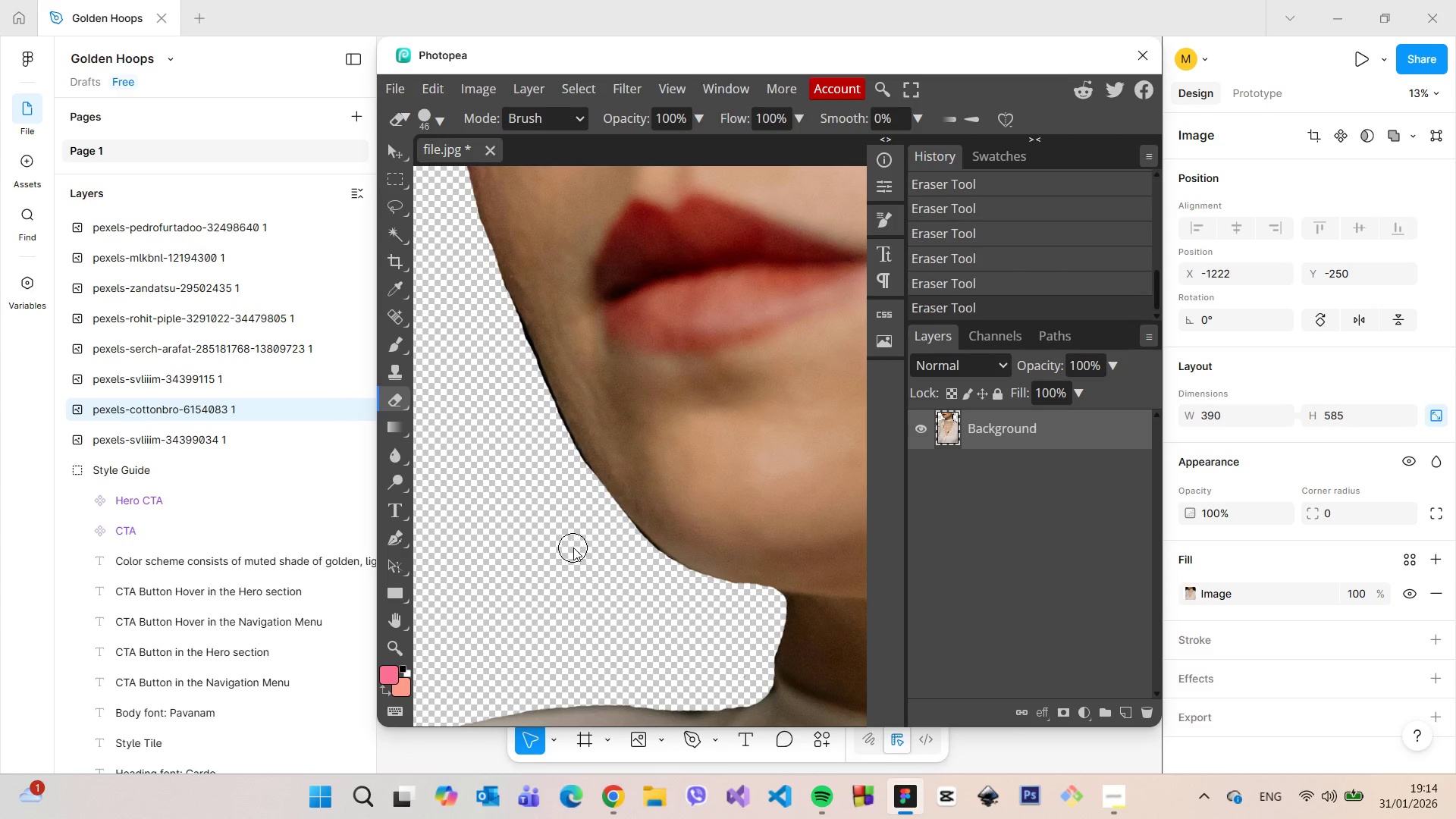 
hold_key(key=ControlLeft, duration=0.98)
hold_key(key=AltLeft, duration=1.5)
hold_key(key=AltLeft, duration=1.52)
scroll: coordinate [572, 547], scroll_direction: down, amount: 27.0
 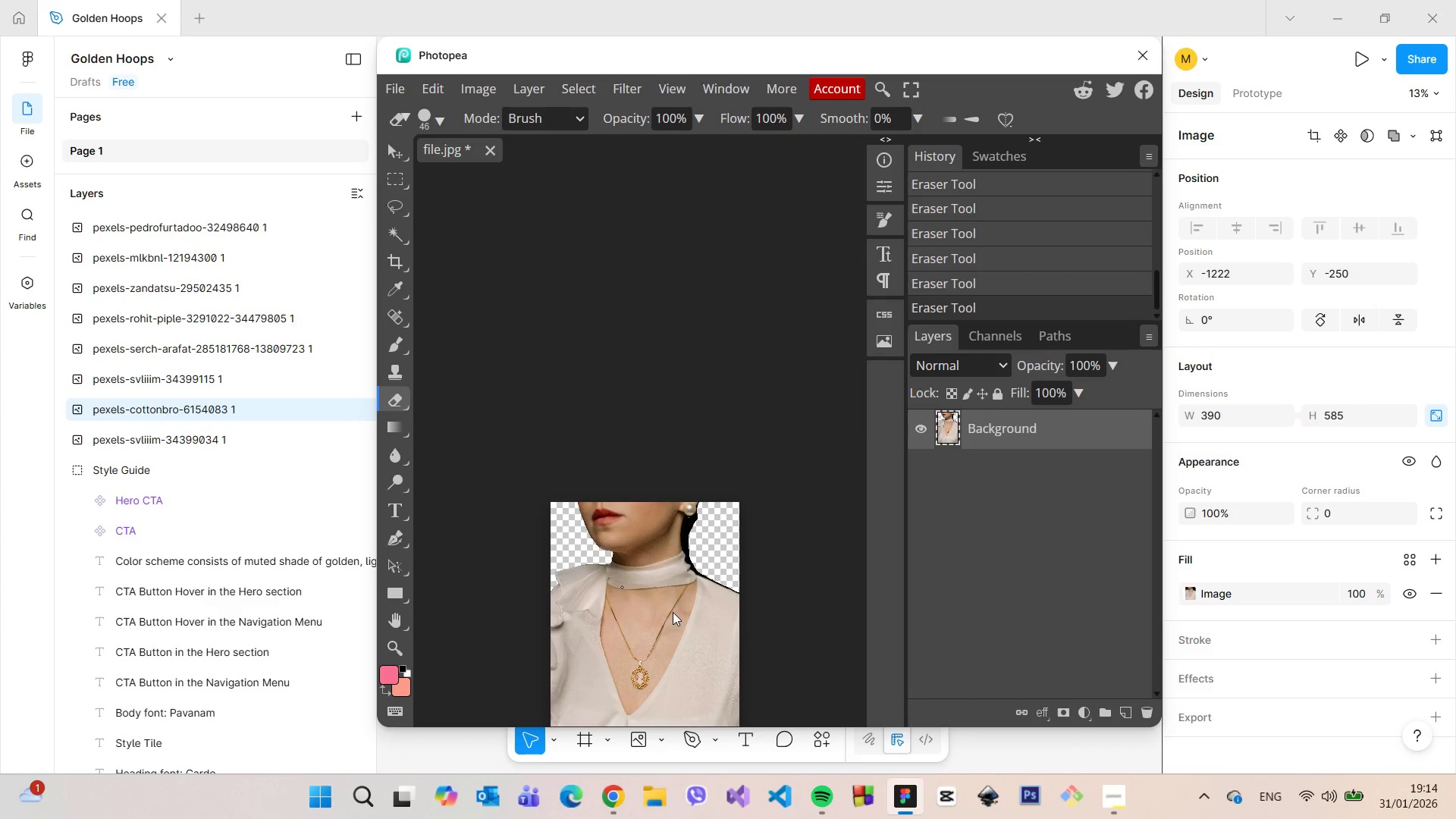 
hold_key(key=AltLeft, duration=1.5)
hold_key(key=AltLeft, duration=1.47)
scroll: coordinate [721, 541], scroll_direction: up, amount: 28.0
 